 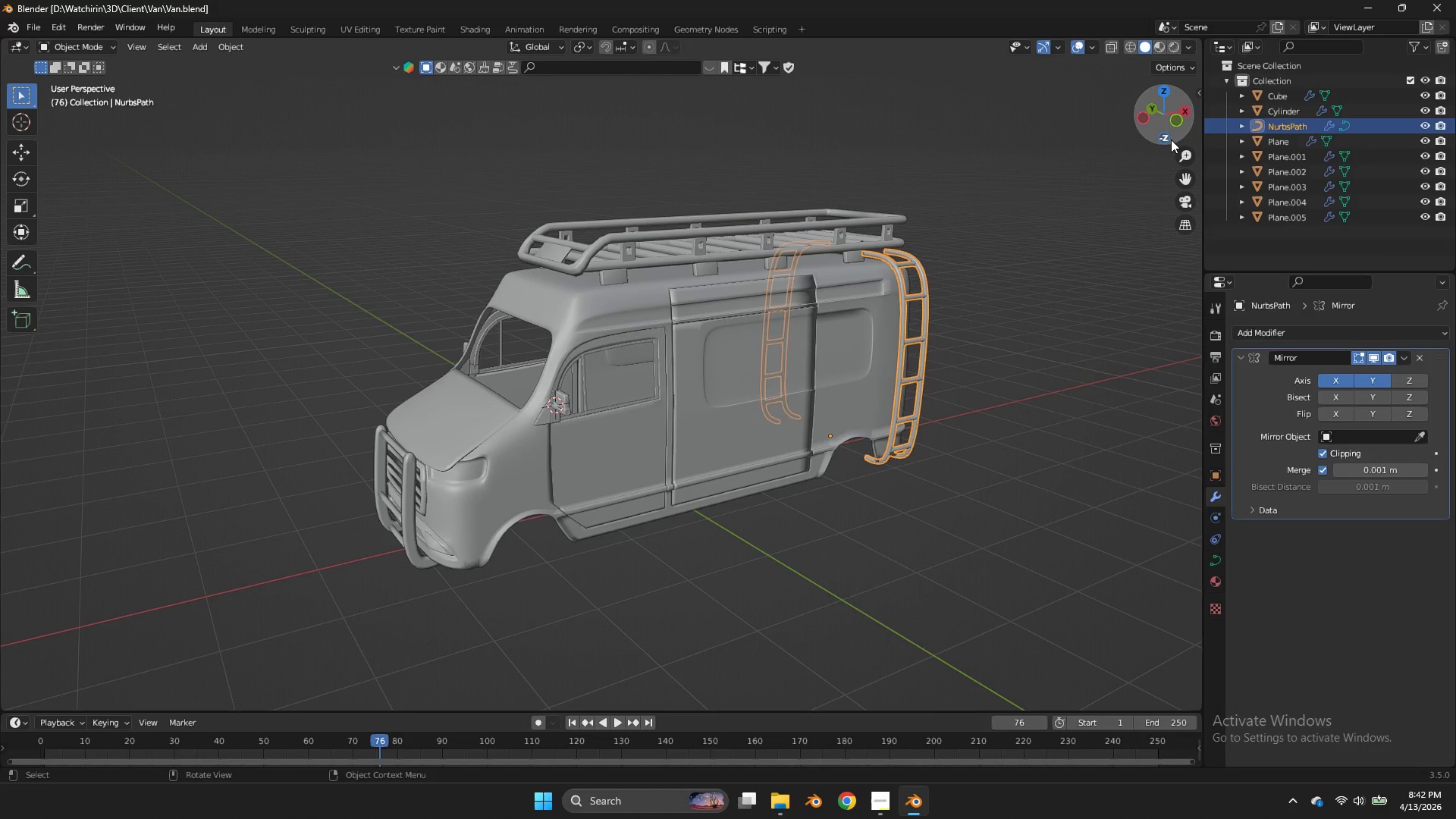 
key(Control+S)
 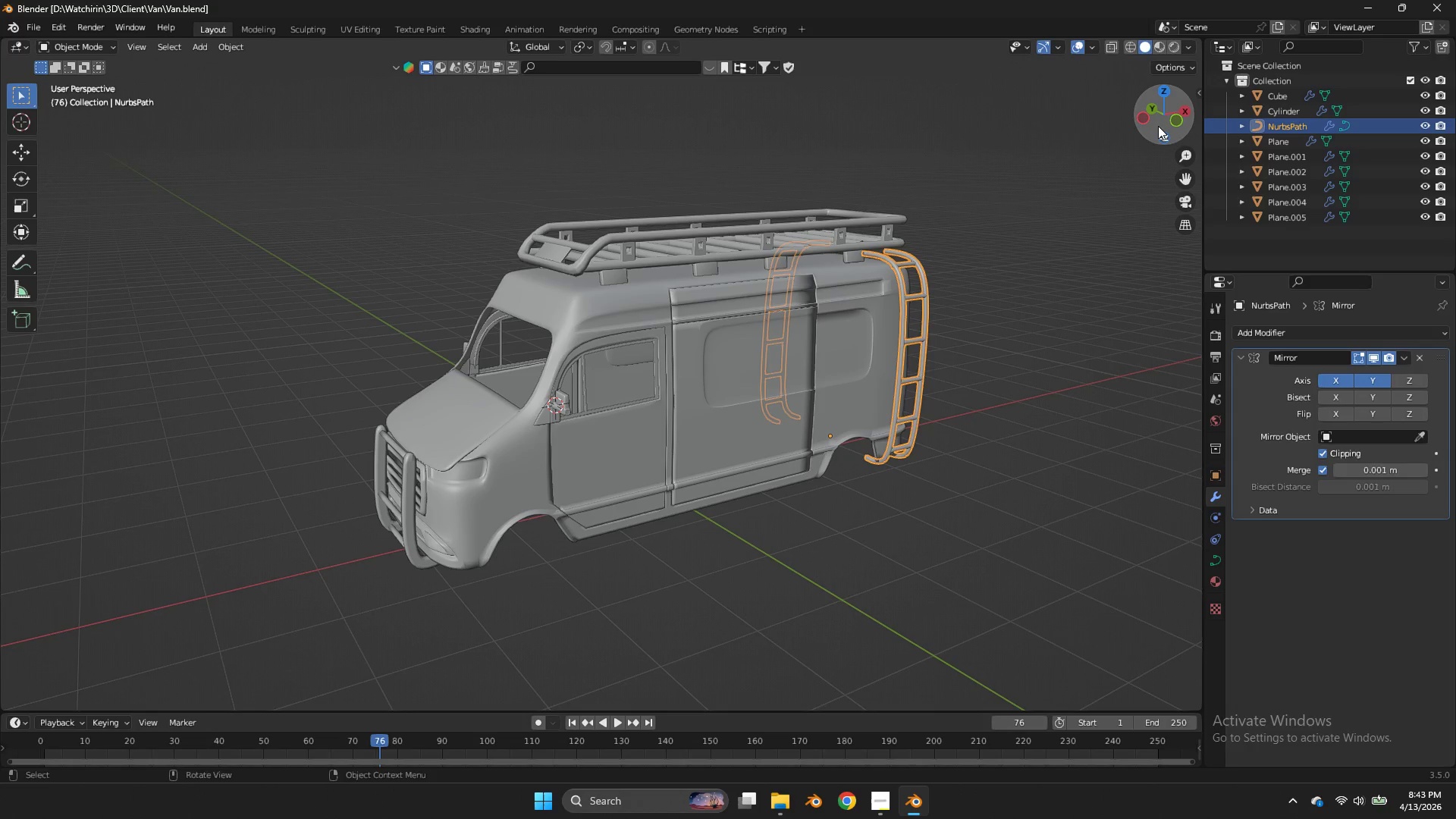 
wait(24.61)
 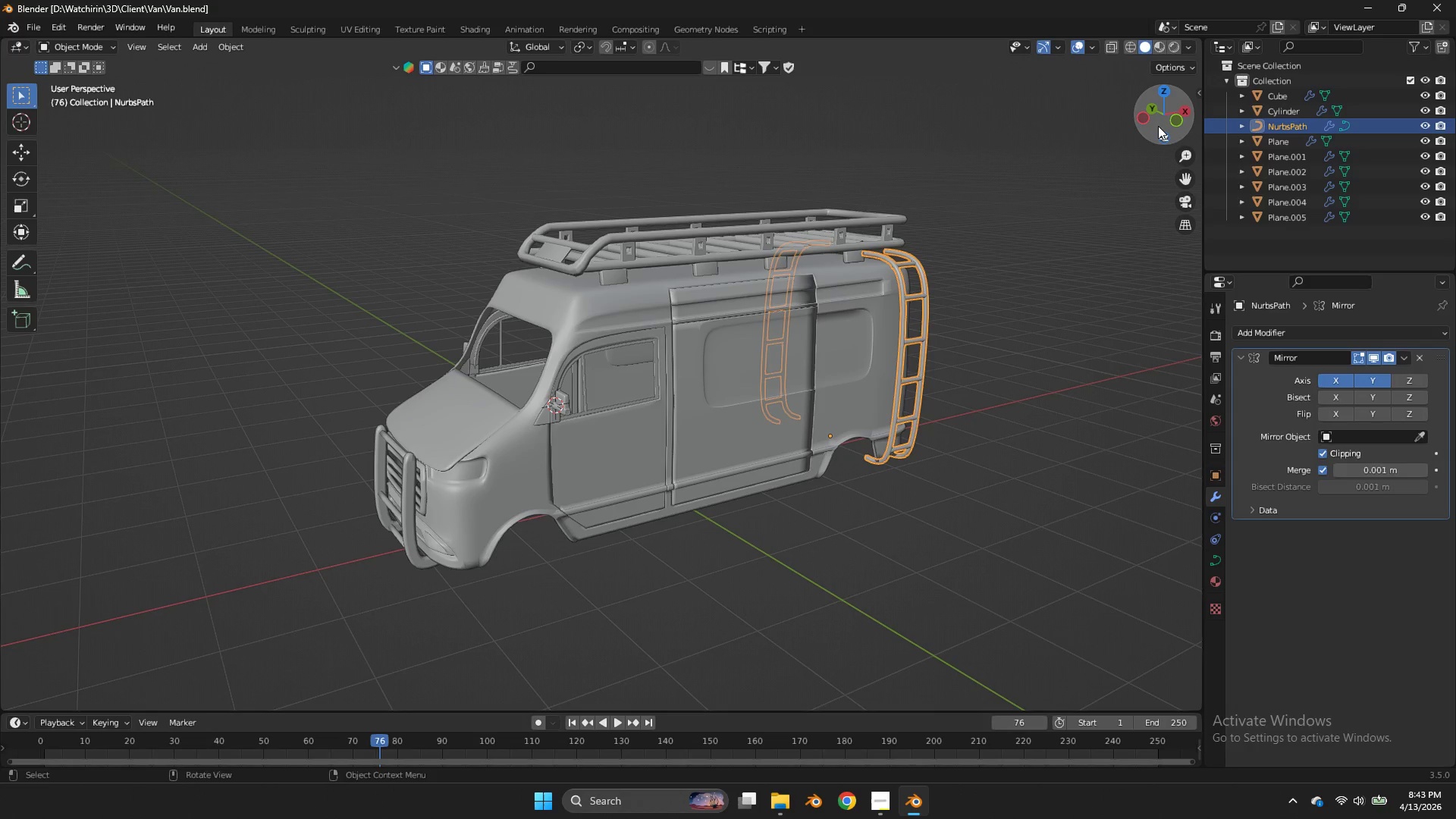 
left_click_drag(start_coordinate=[1169, 123], to_coordinate=[17, 82])
 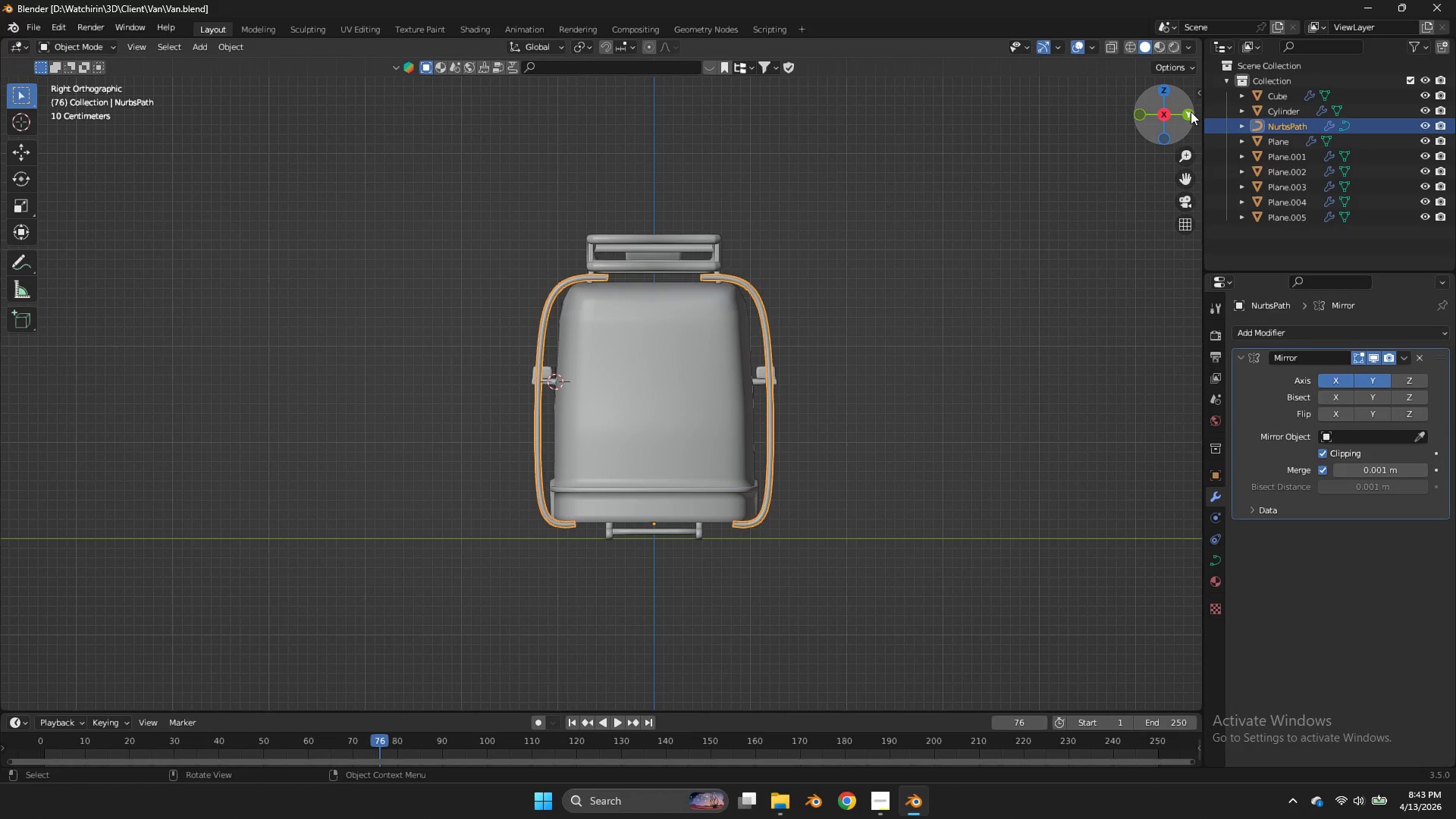 
left_click([1173, 121])
 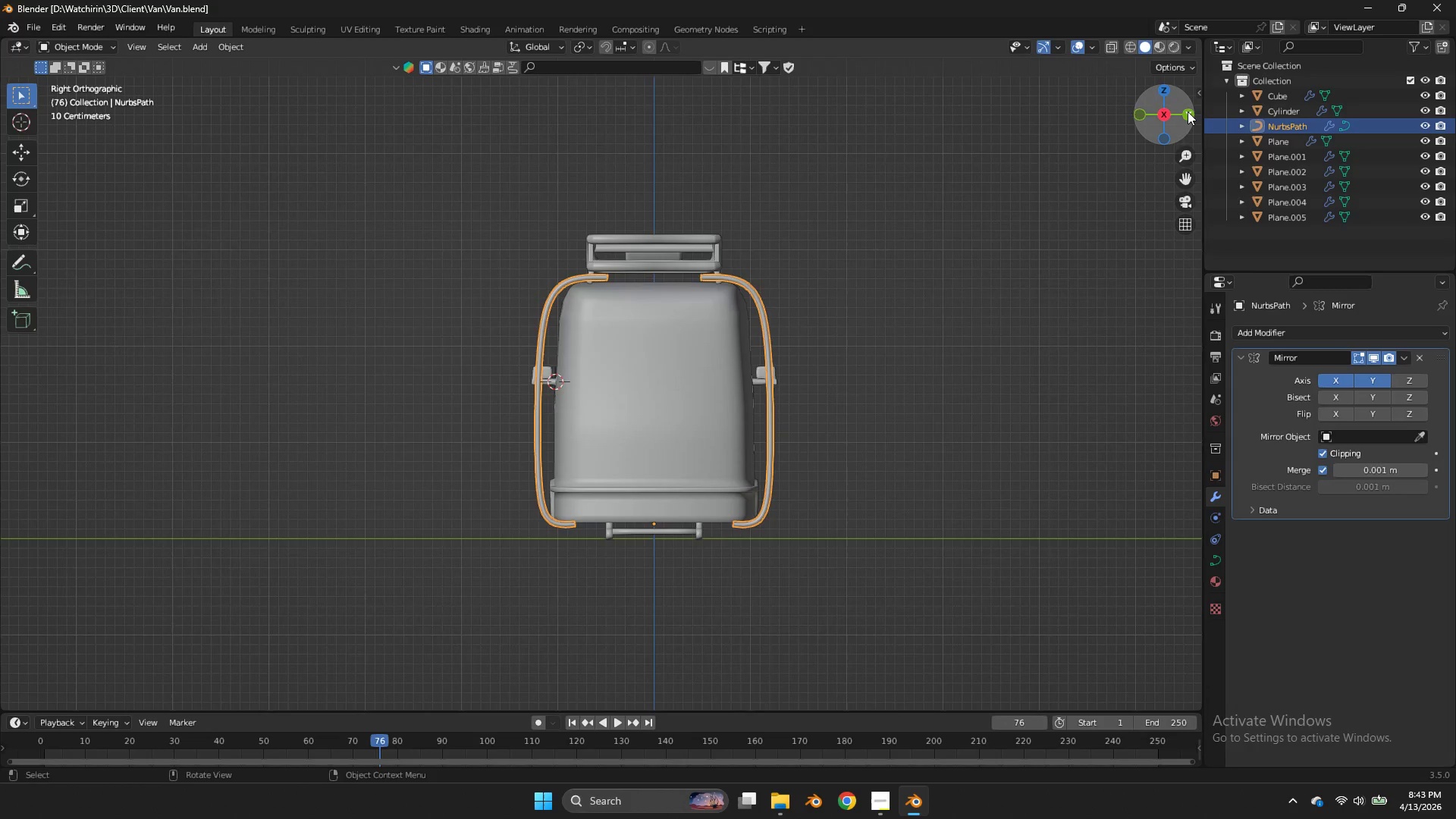 
left_click_drag(start_coordinate=[1173, 120], to_coordinate=[1192, 111])
 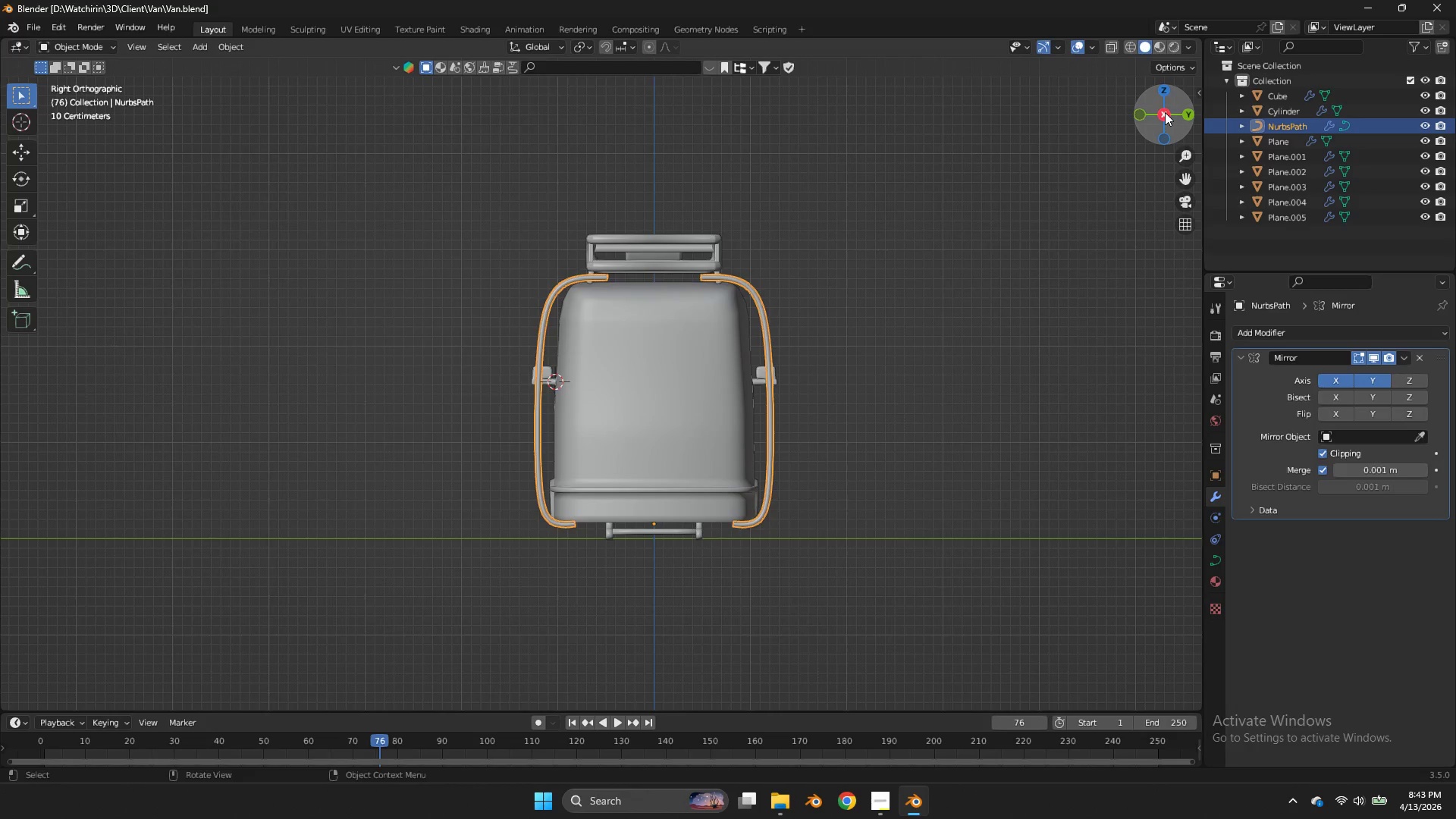 
left_click_drag(start_coordinate=[1165, 112], to_coordinate=[272, 146])
 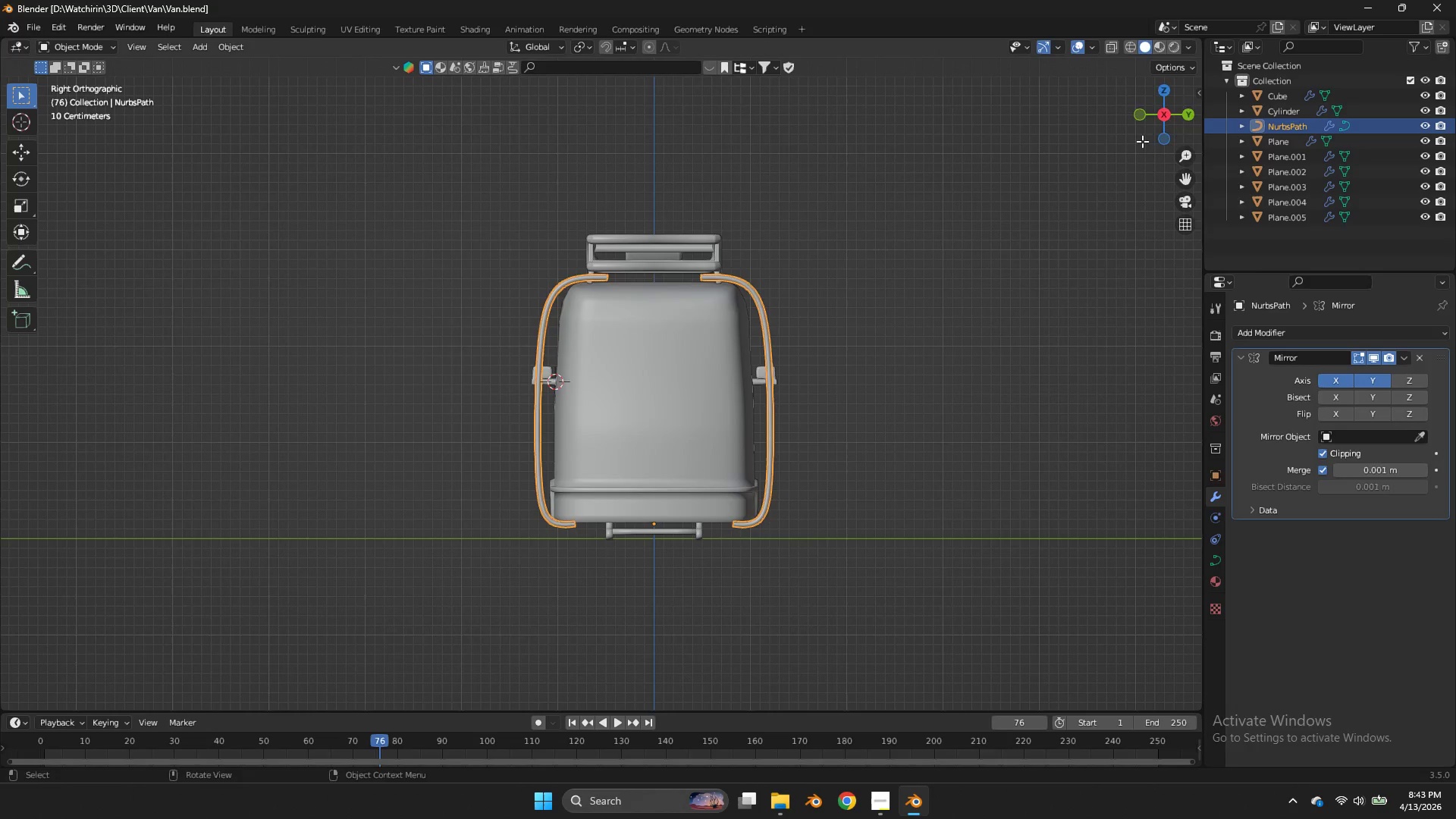 
left_click_drag(start_coordinate=[1164, 121], to_coordinate=[303, 138])
 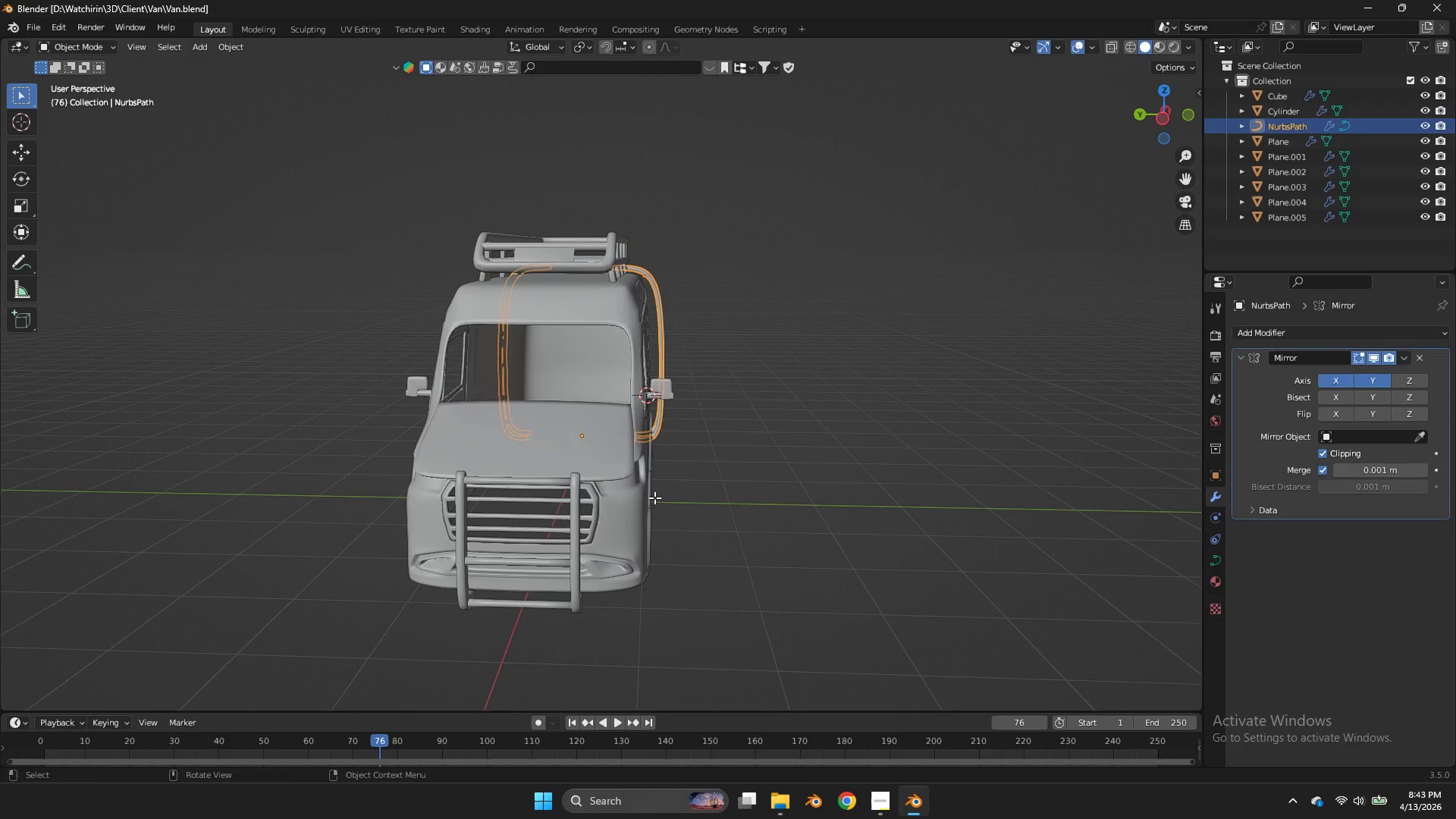 
double_click([654, 497])
 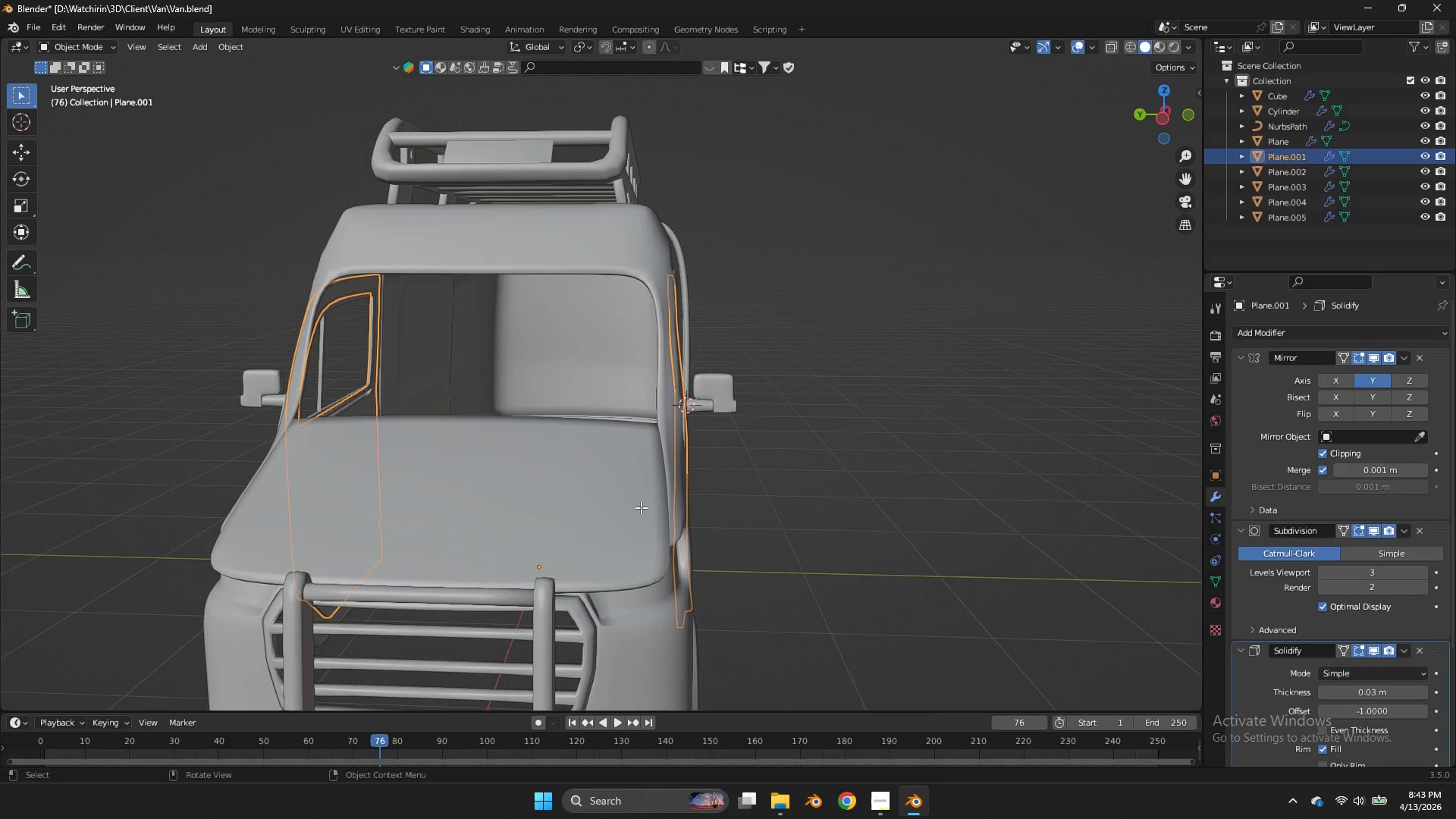 
left_click_drag(start_coordinate=[640, 577], to_coordinate=[641, 586])
 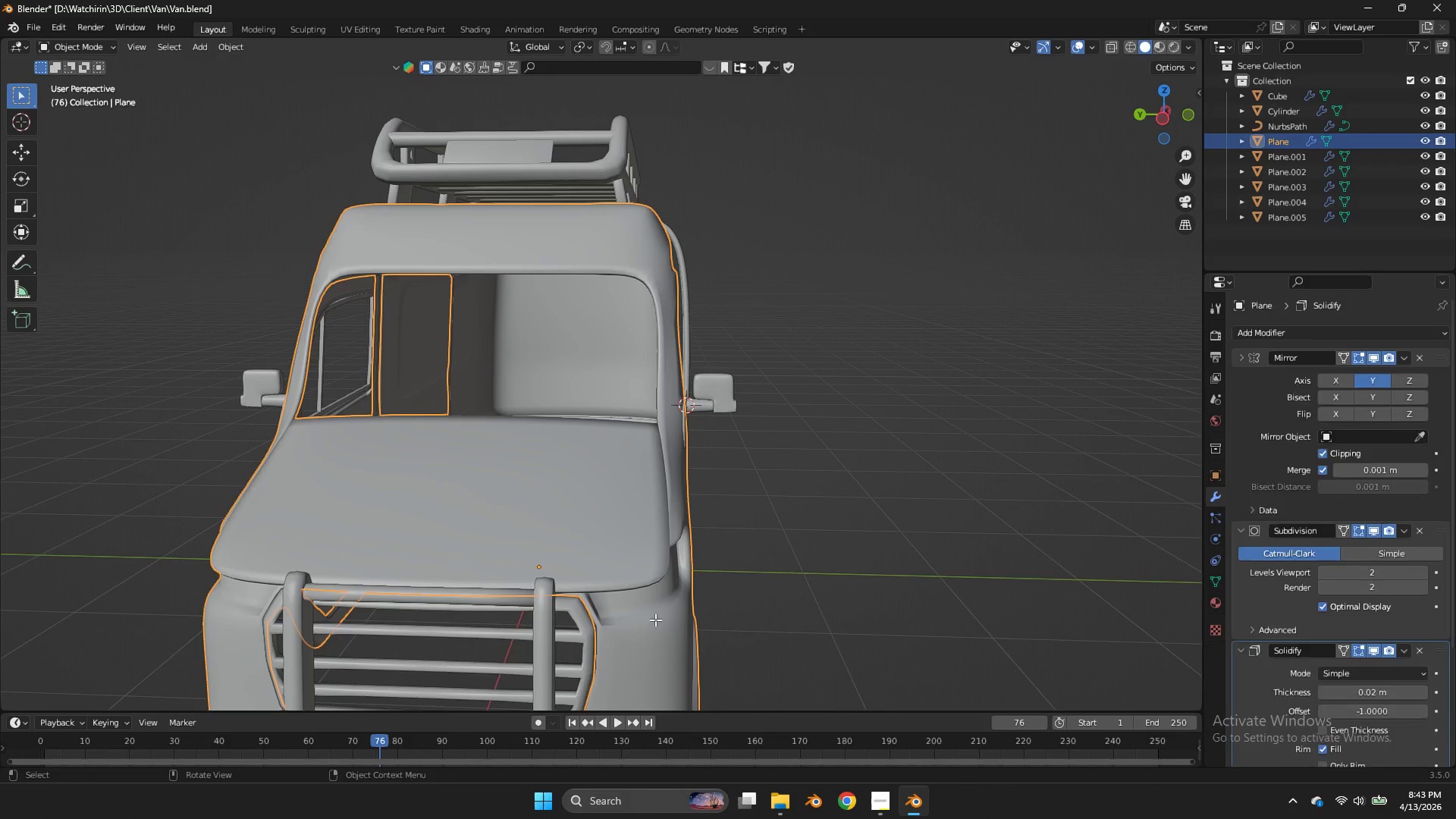 
scroll: coordinate [641, 507], scroll_direction: up, amount: 3.0
 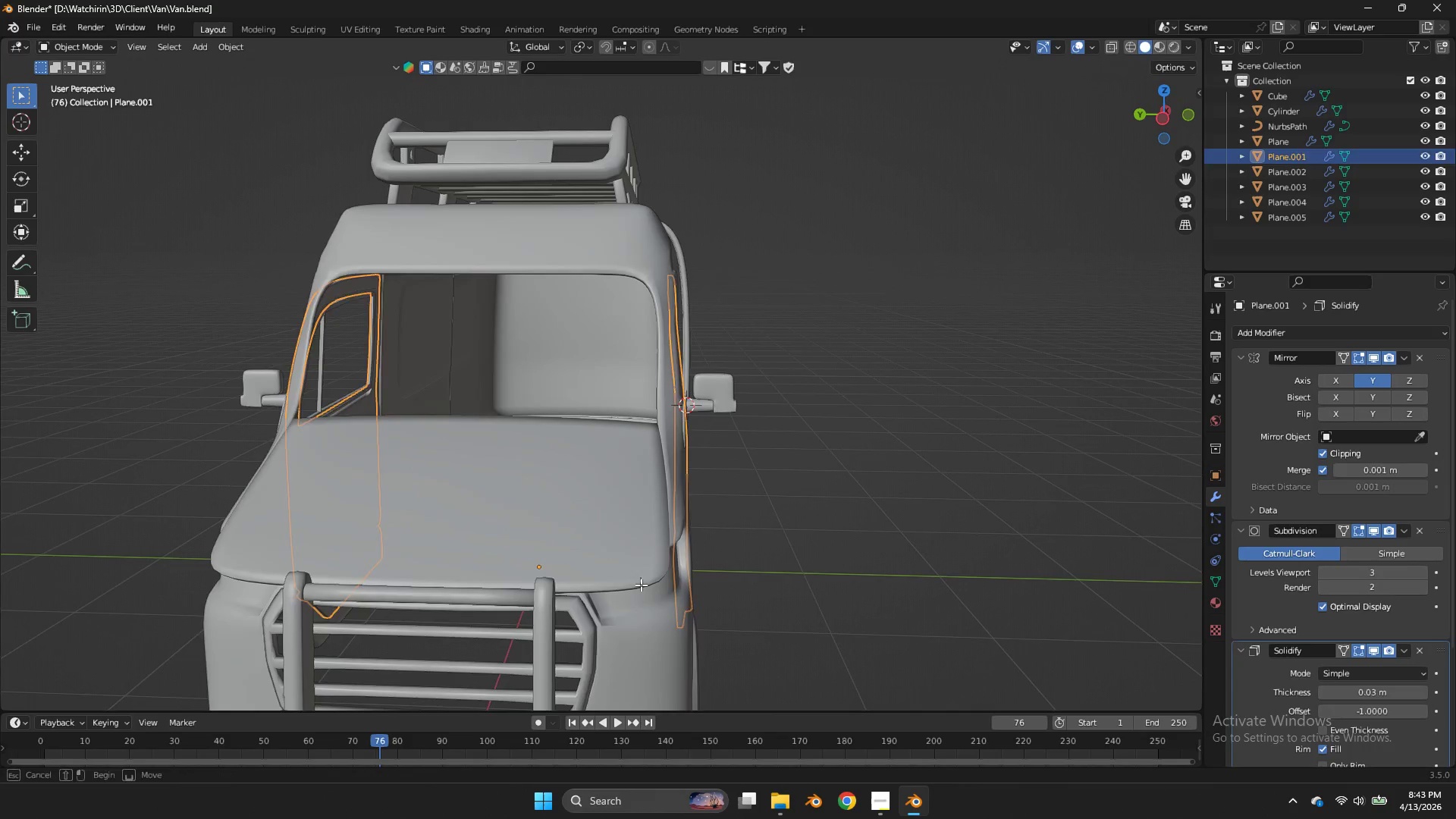 
double_click([655, 620])
 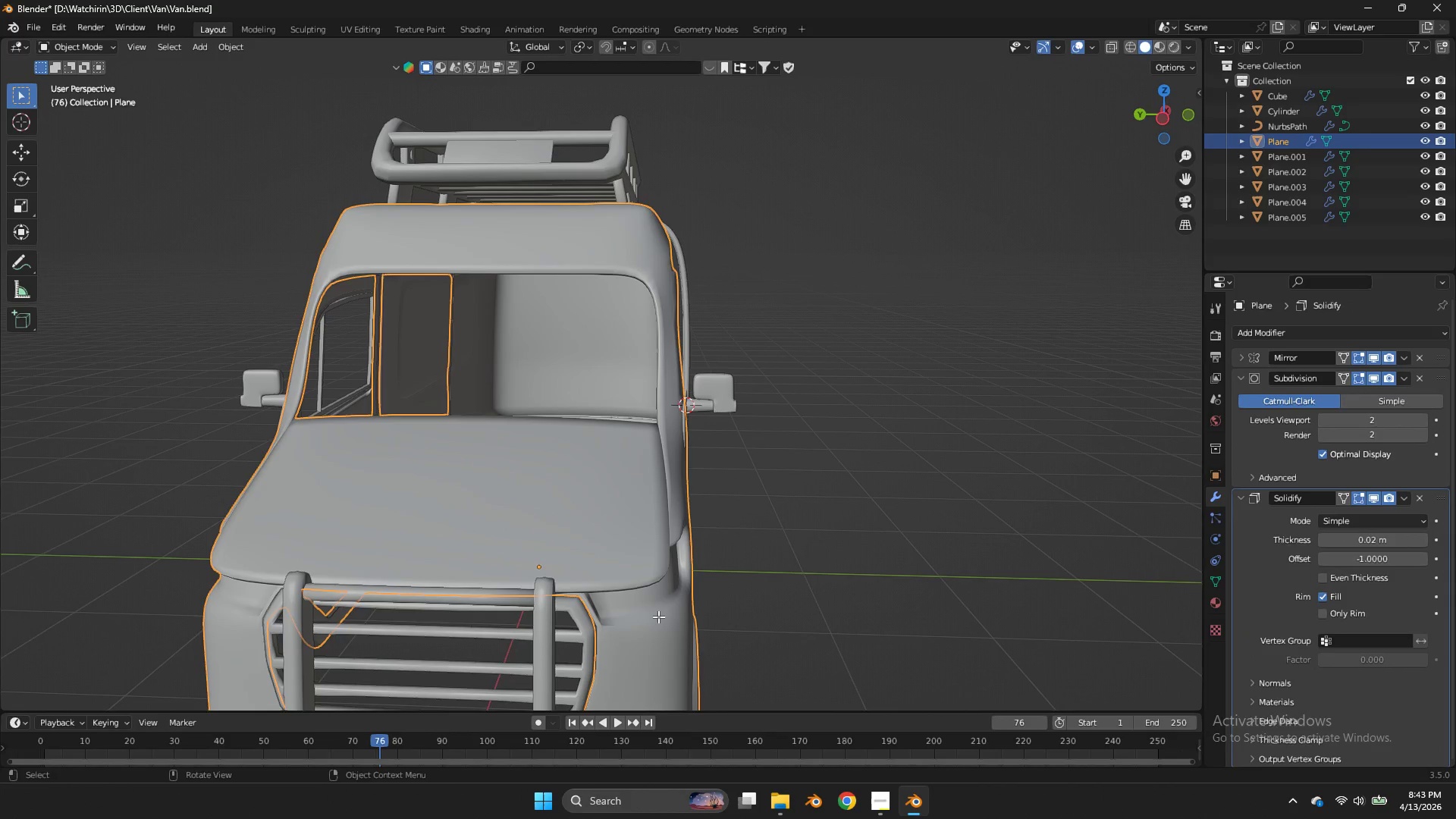 
triple_click([655, 620])
 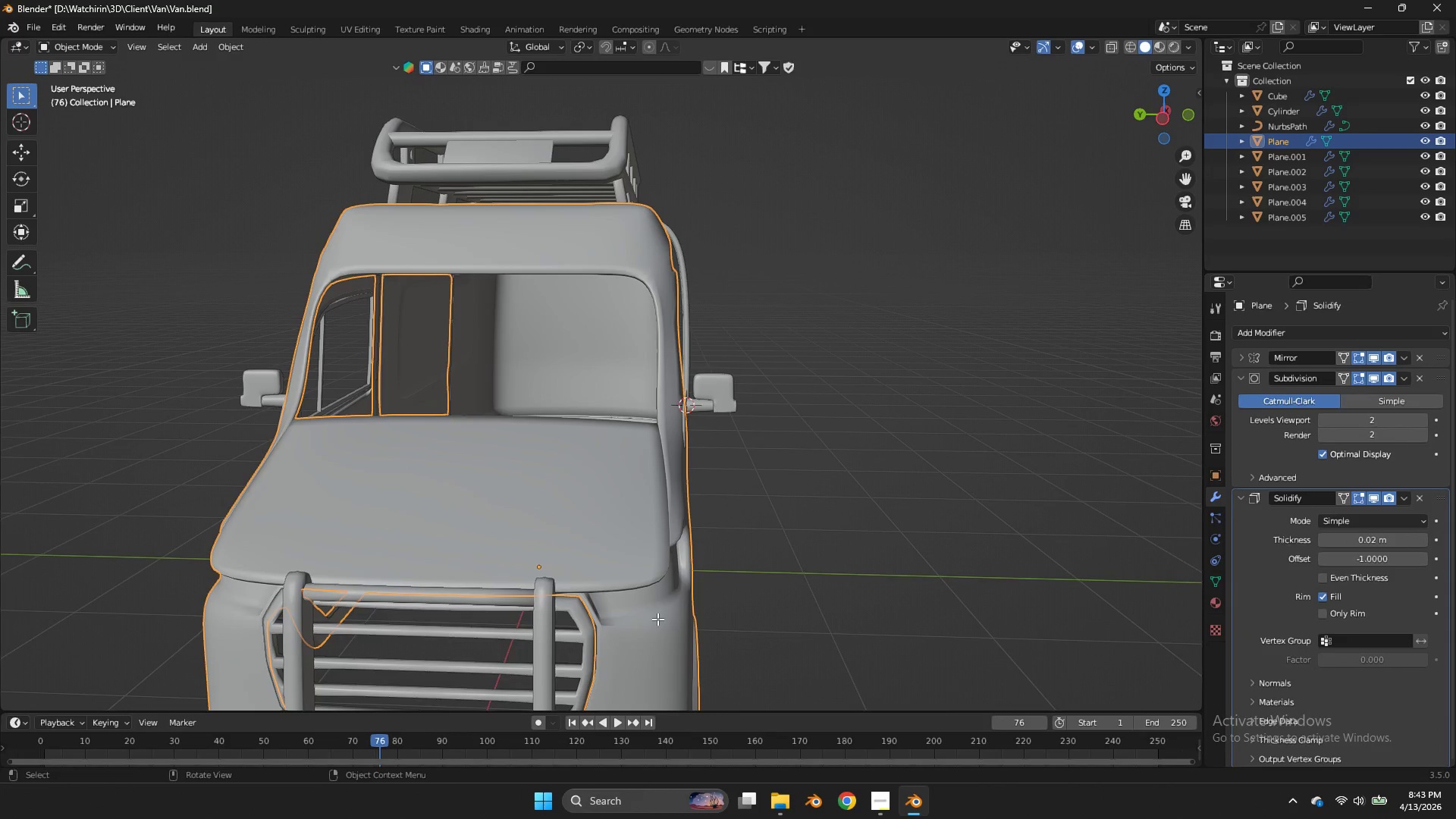 
key(Tab)
 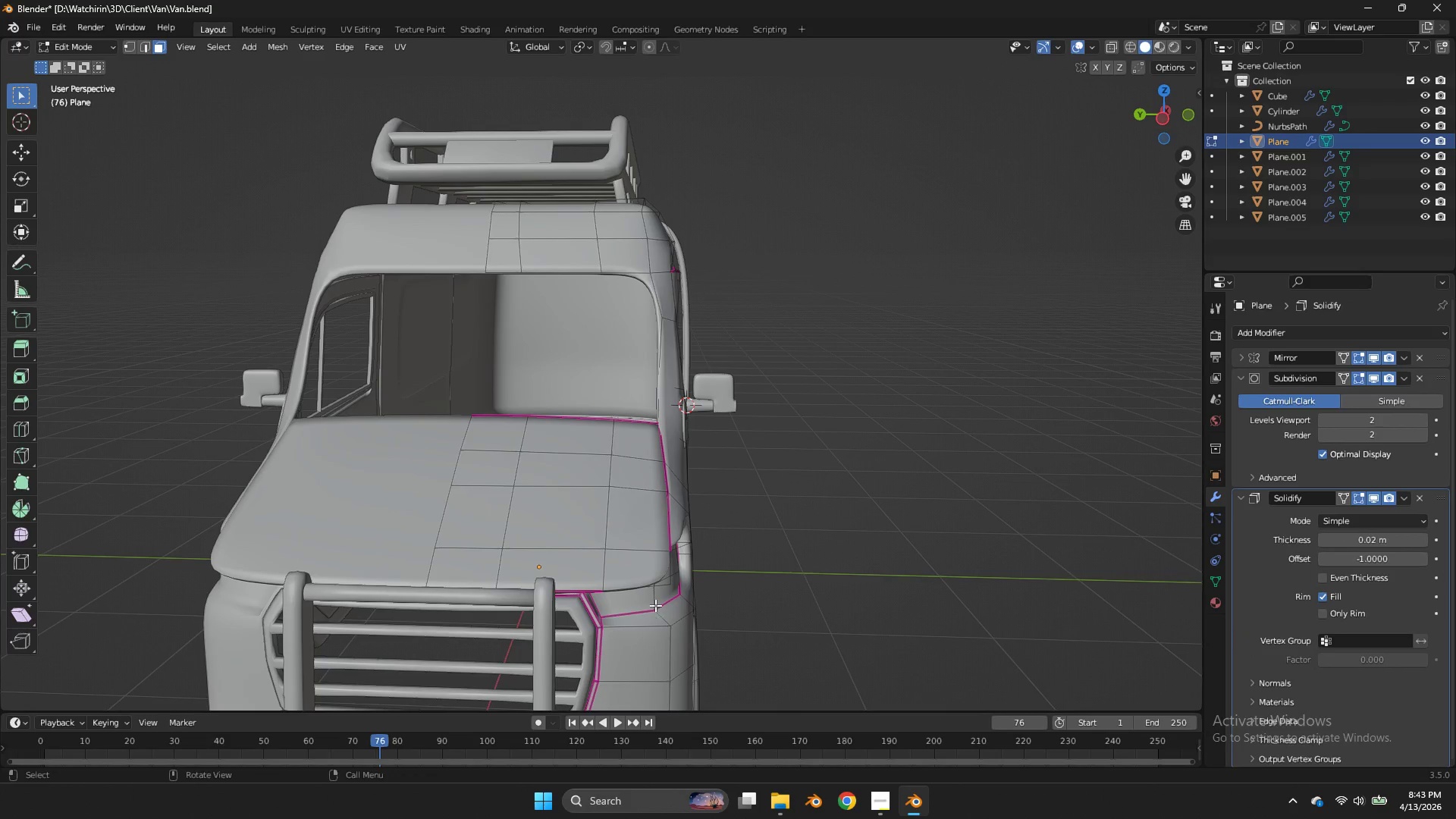 
left_click([655, 605])
 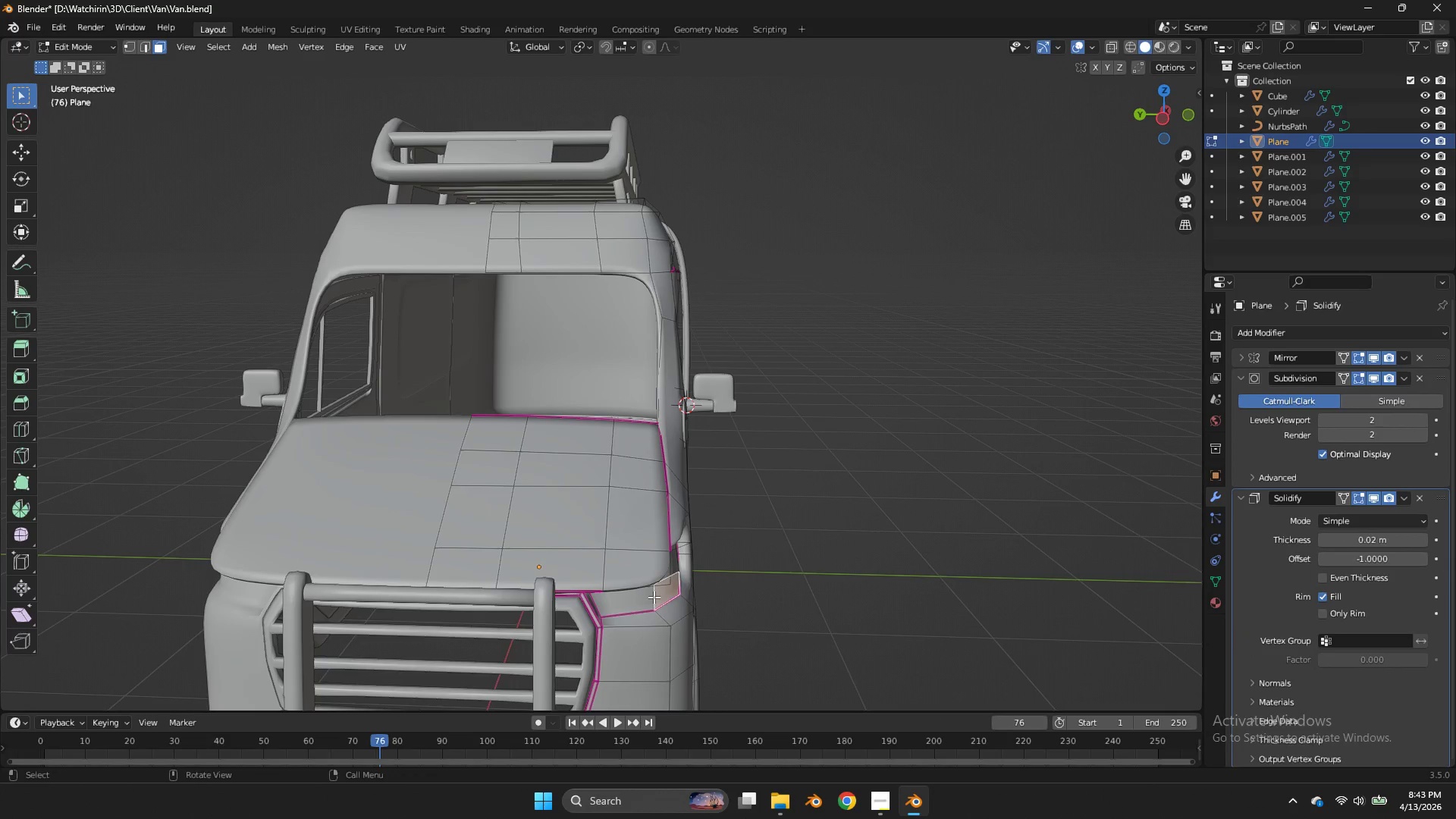 
left_click([654, 597])
 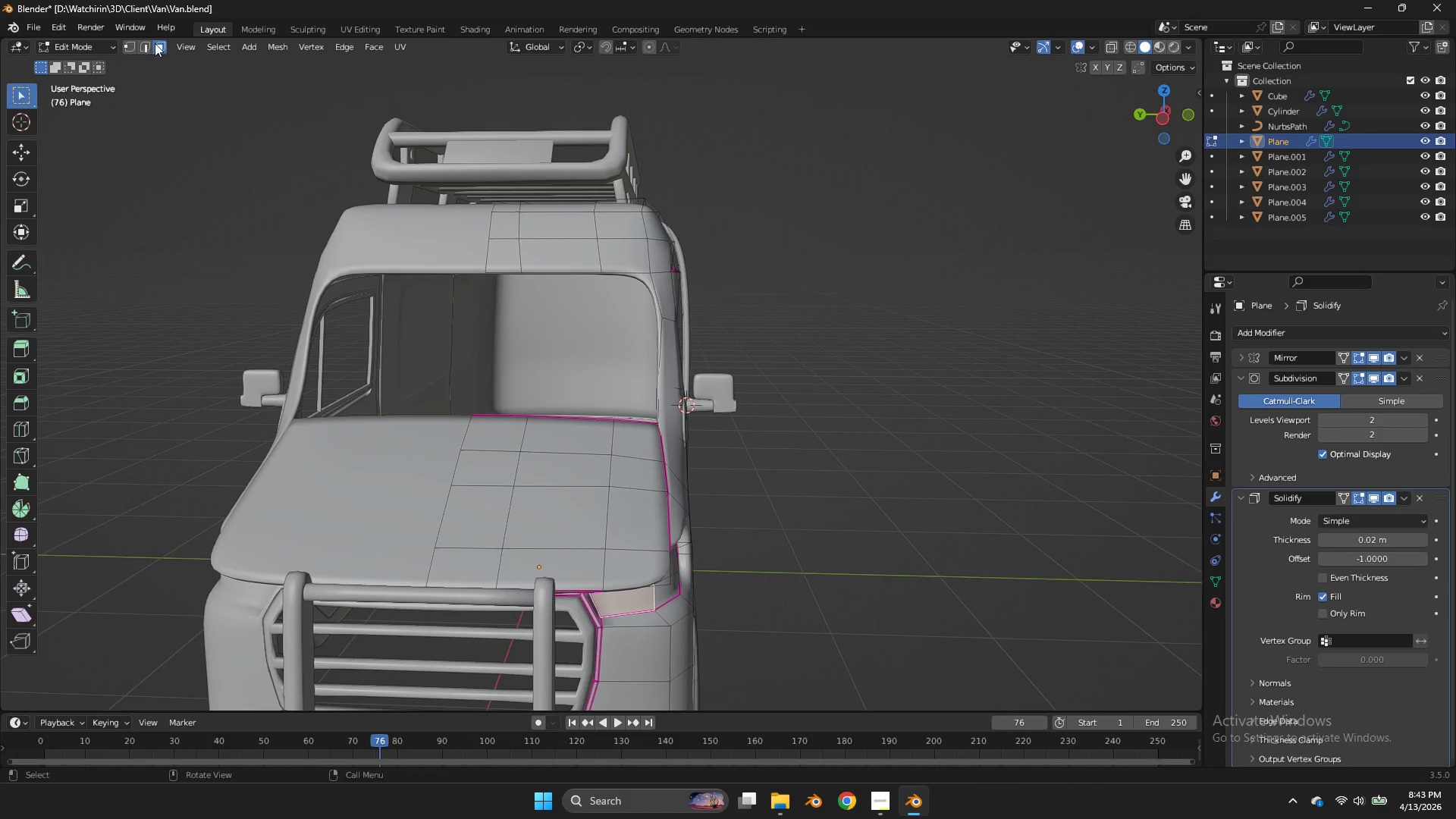 
left_click([148, 44])
 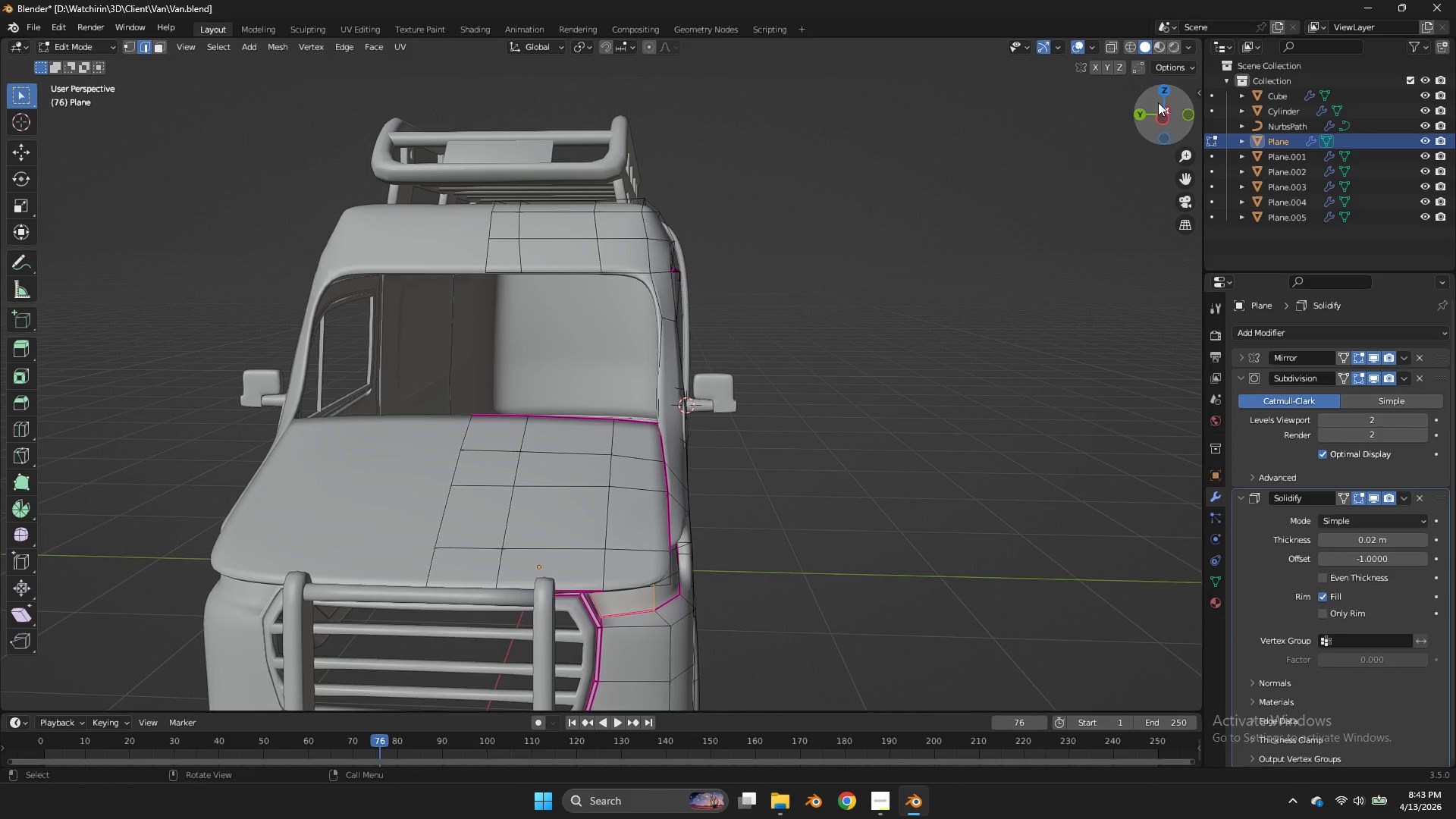 
left_click_drag(start_coordinate=[1159, 108], to_coordinate=[1138, 703])
 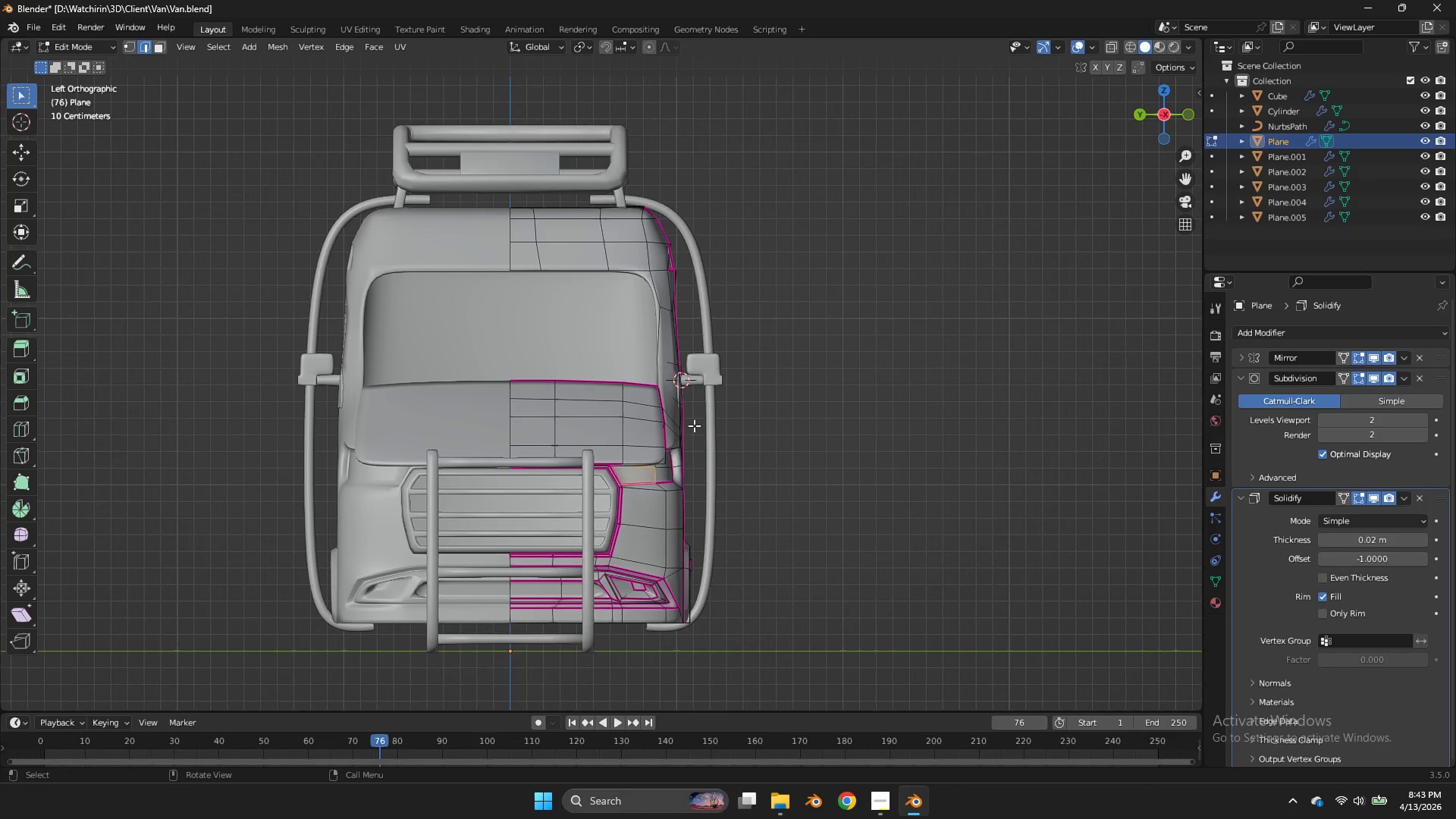 
double_click([1158, 104])
 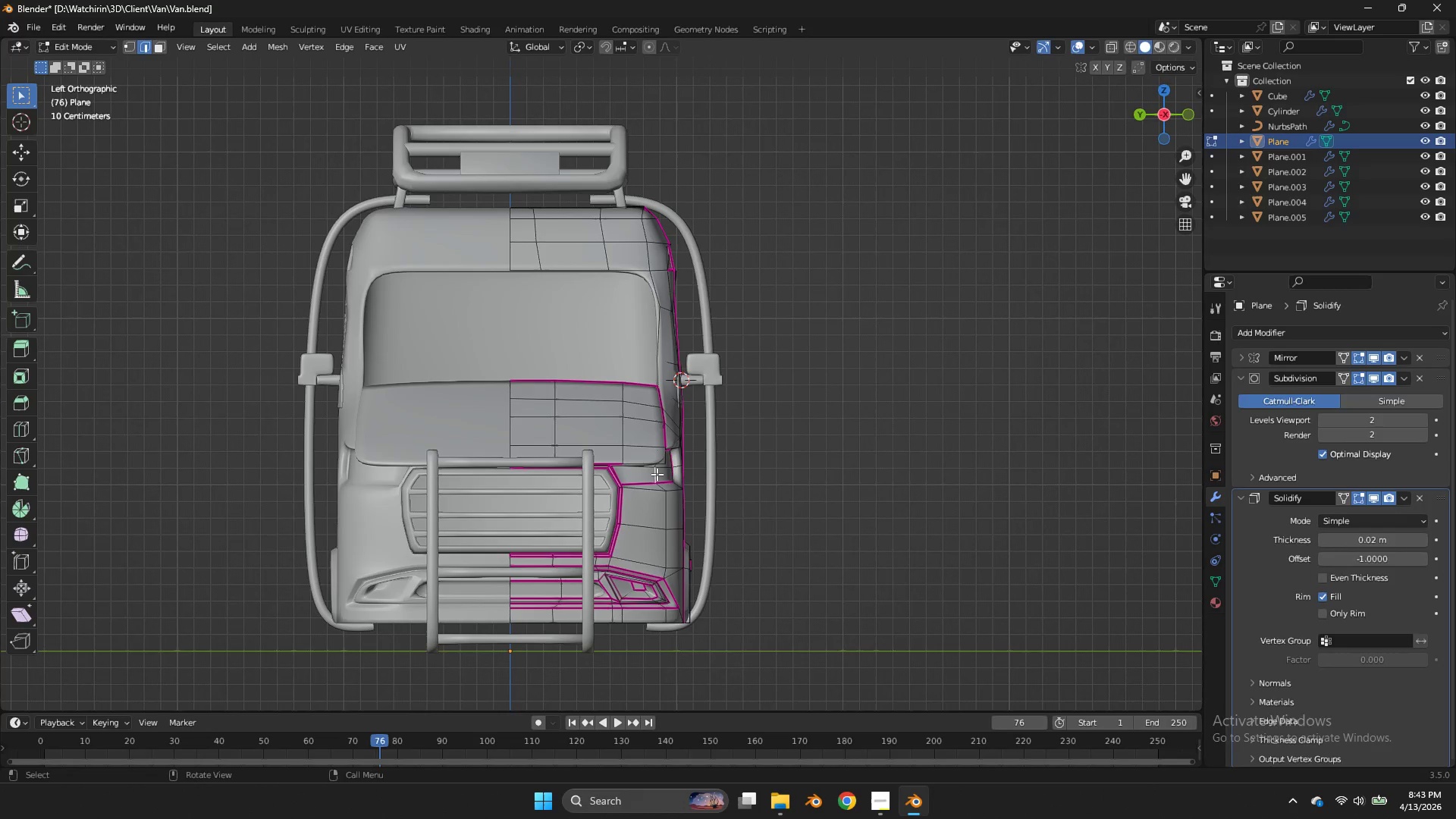 
key(Shift+ShiftLeft)
 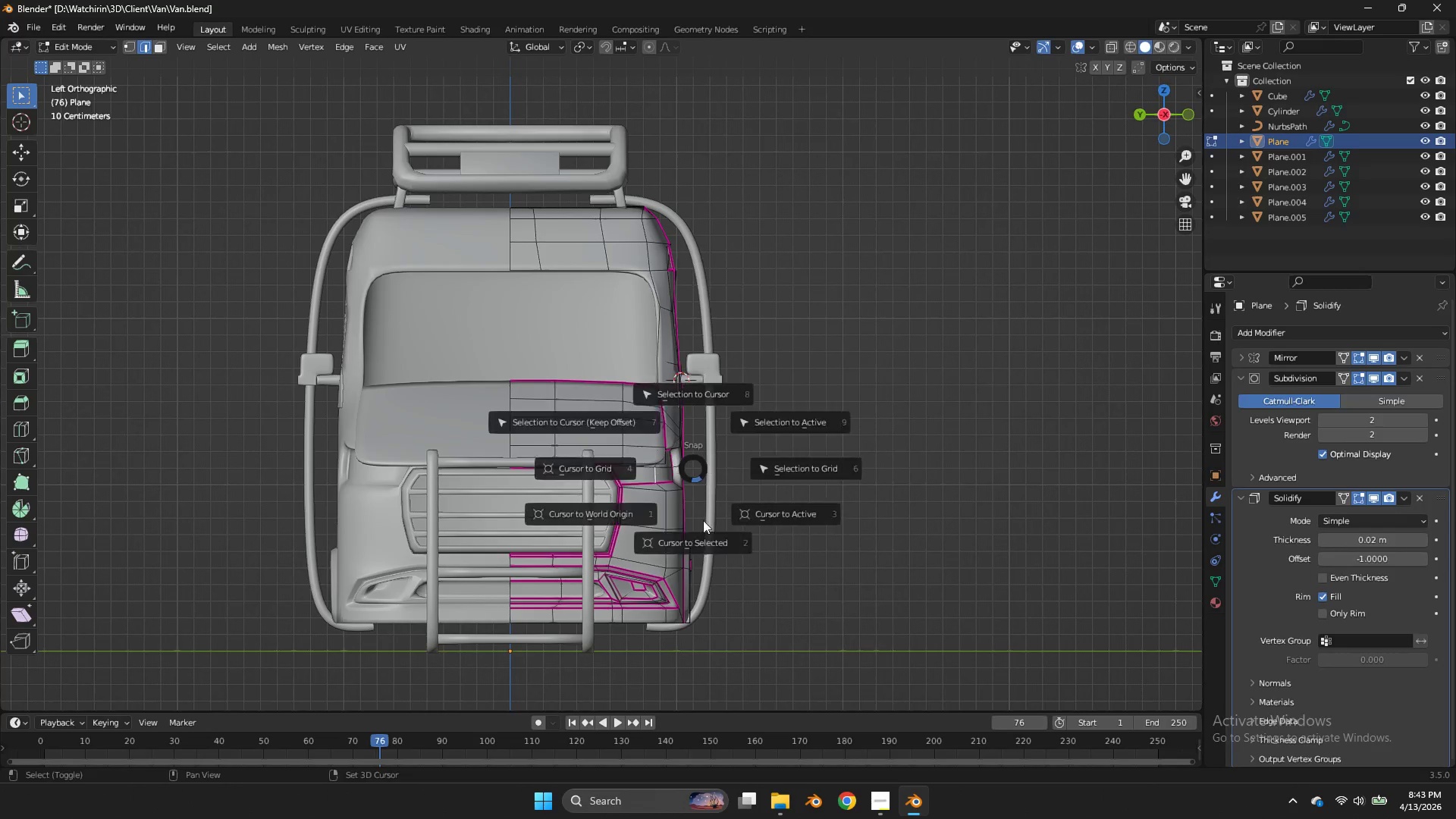 
key(Shift+S)
 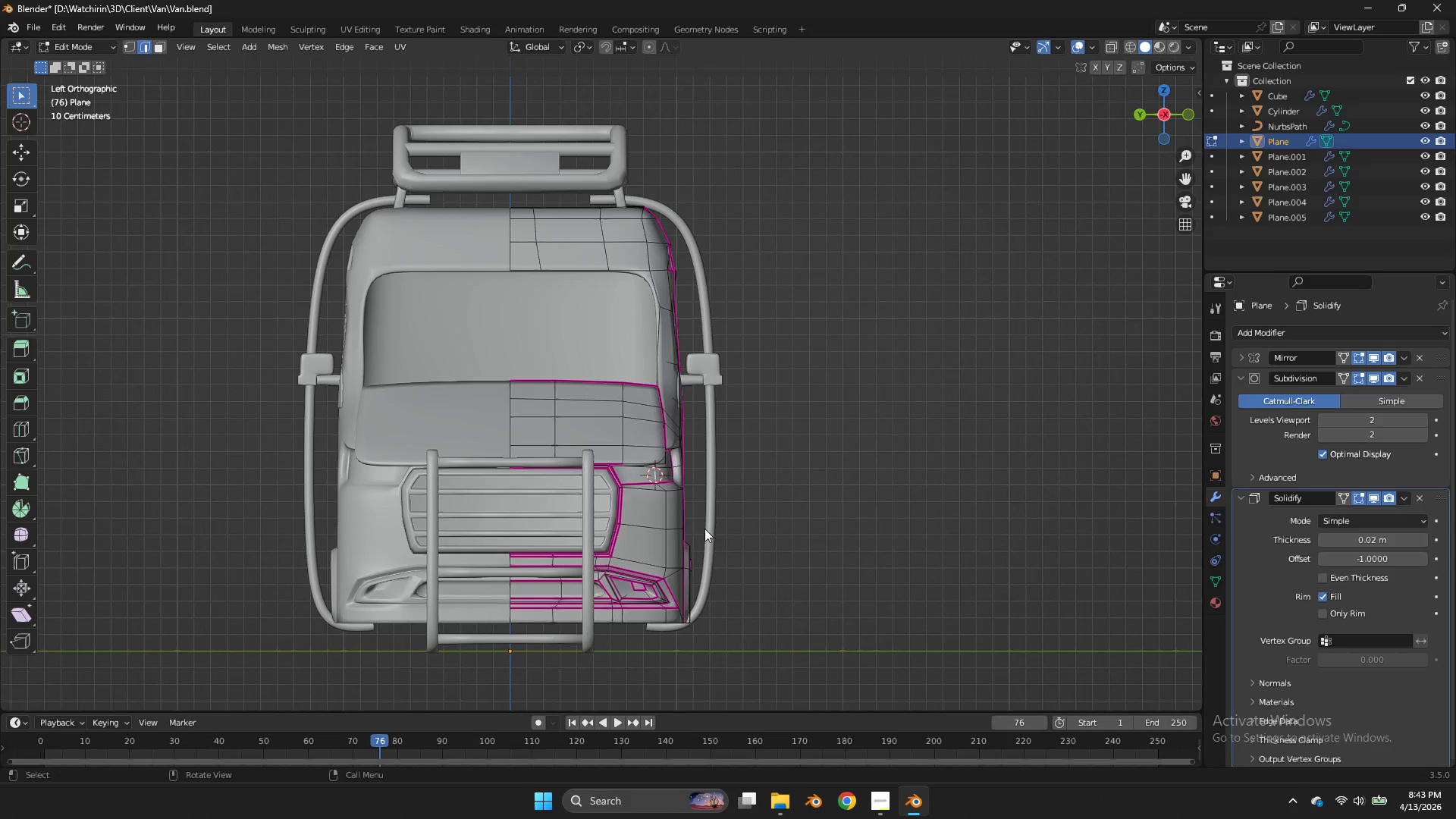 
key(Tab)
 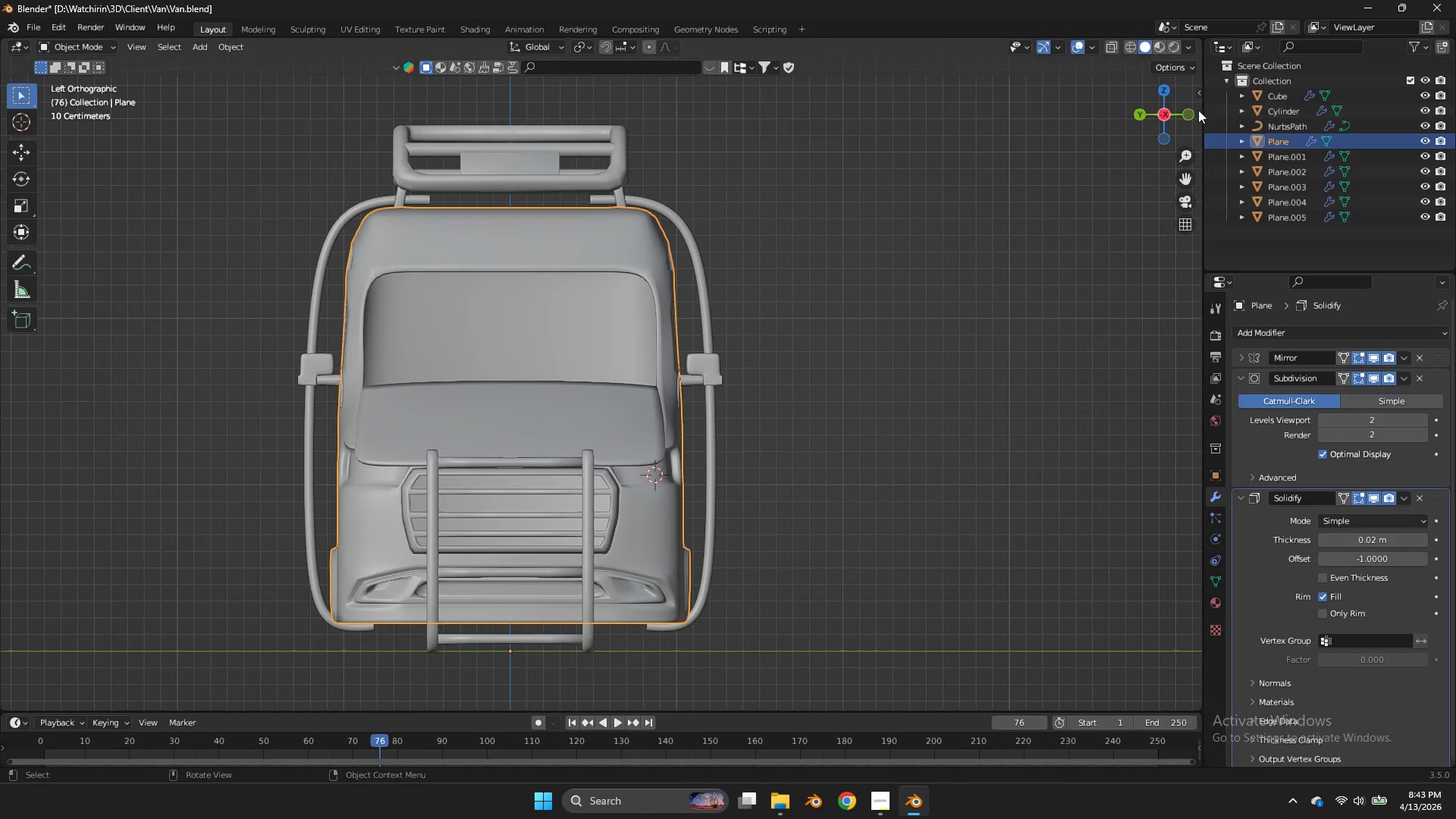 
left_click_drag(start_coordinate=[1160, 110], to_coordinate=[1071, 141])
 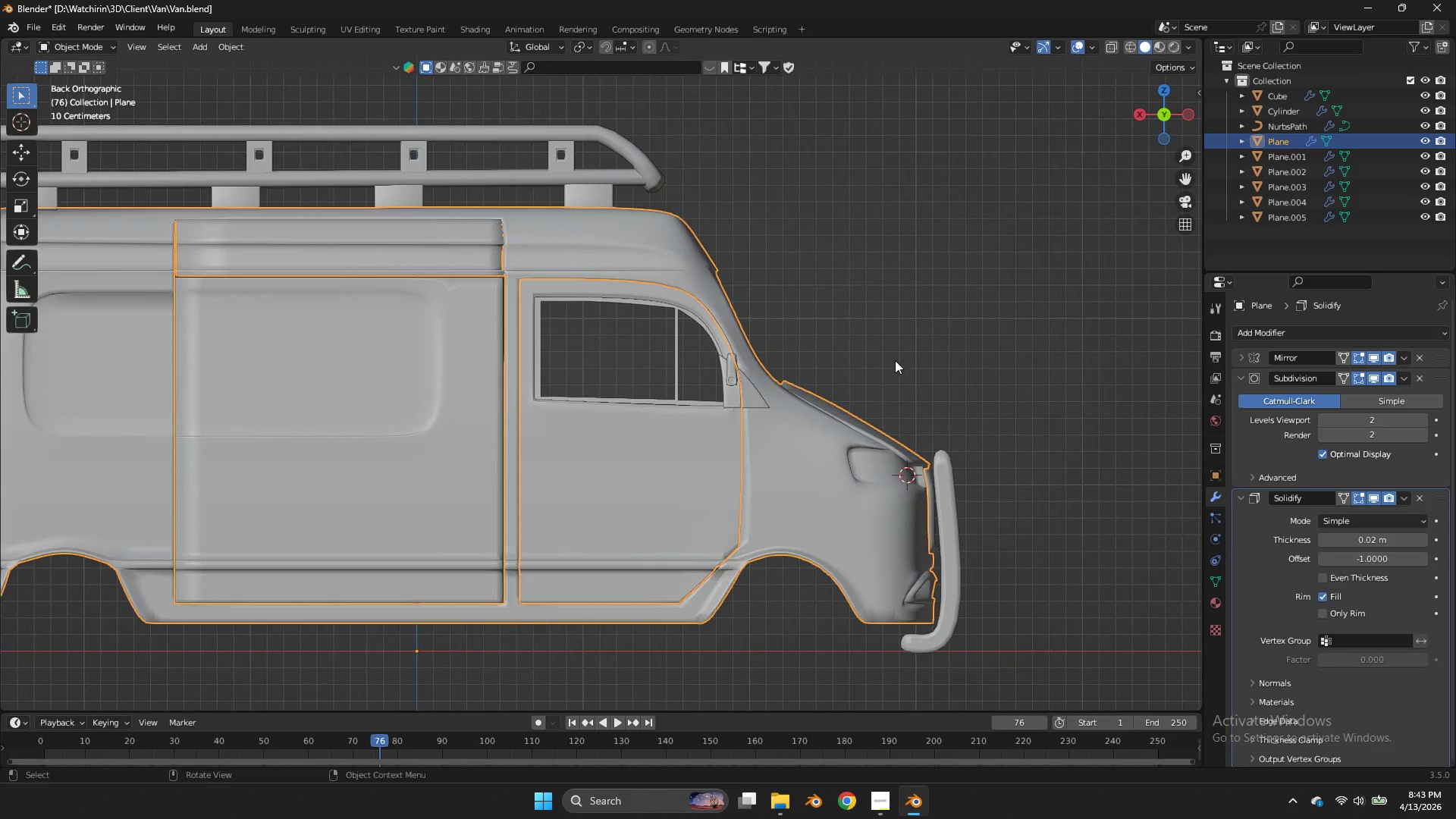 
left_click([1153, 111])
 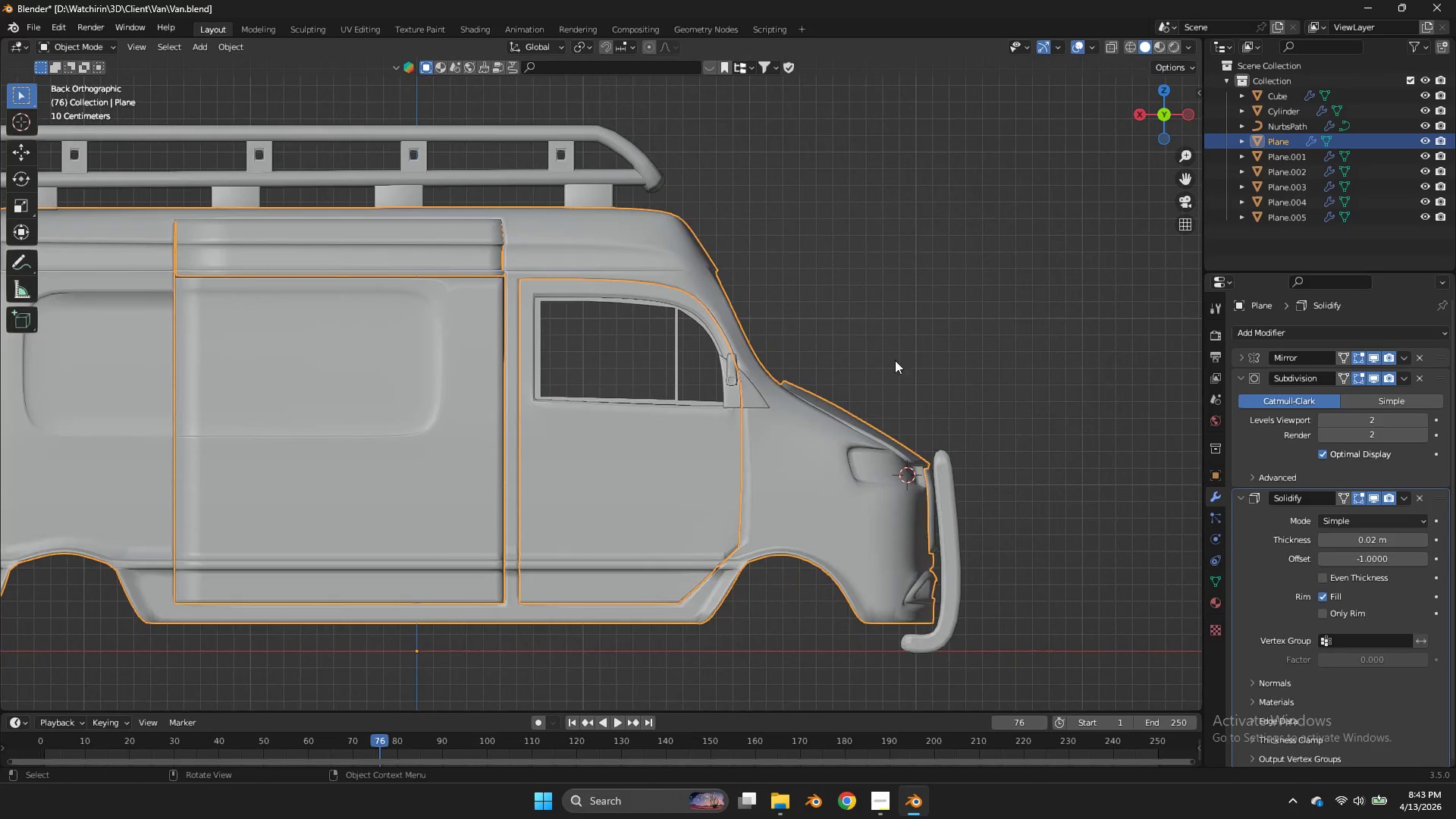 
key(Tab)
 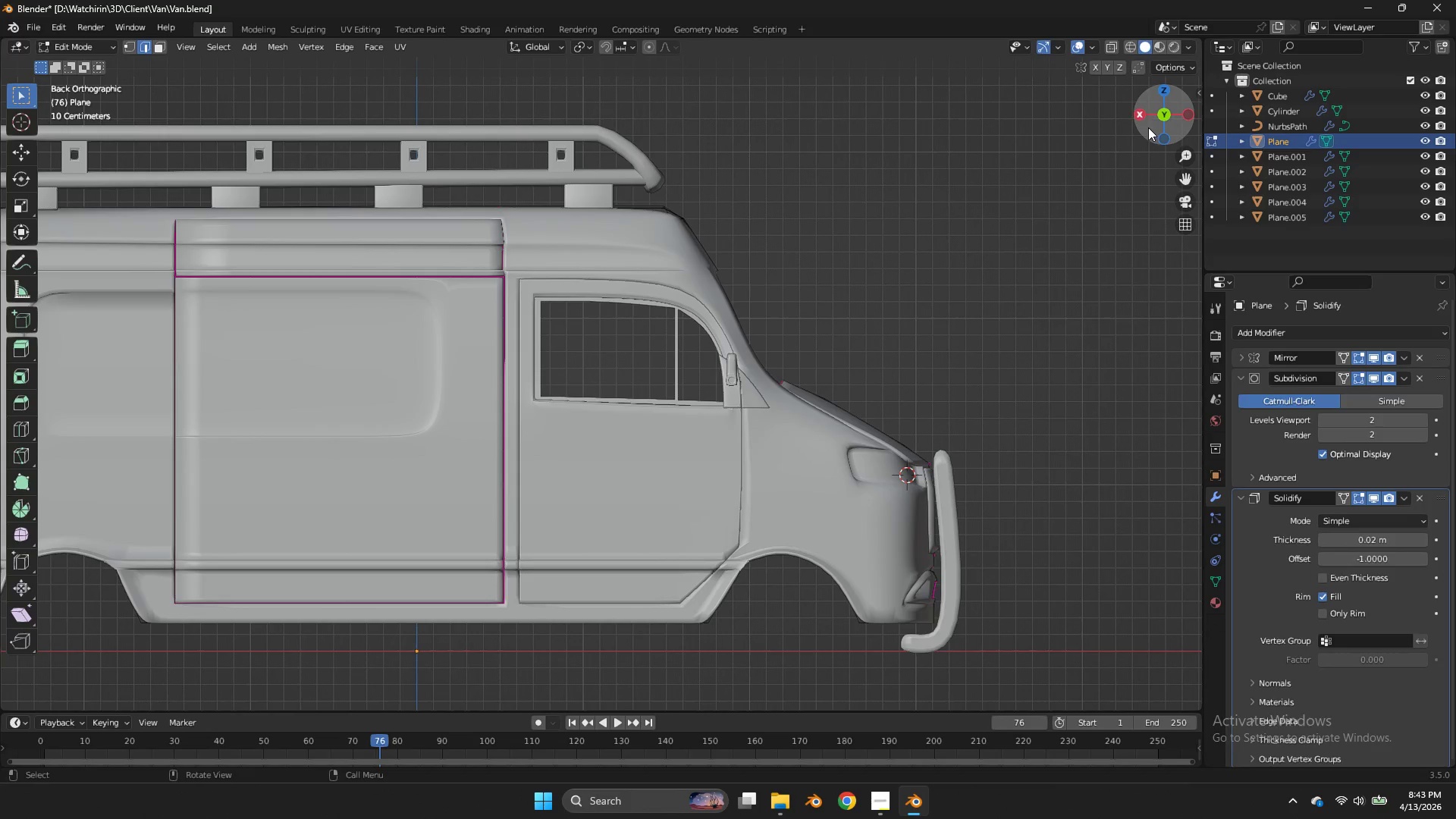 
left_click_drag(start_coordinate=[1155, 121], to_coordinate=[912, 120])
 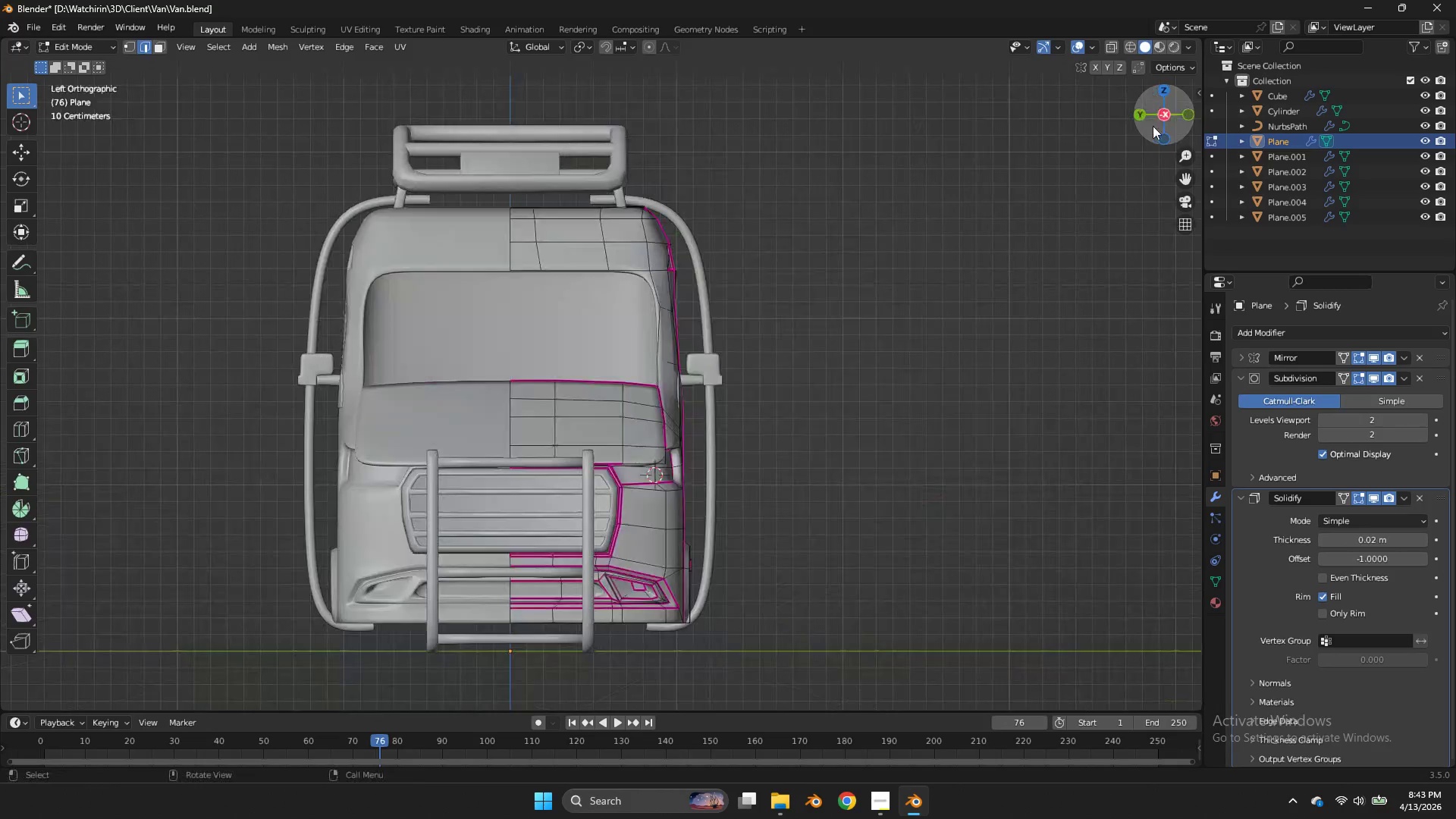 
left_click_drag(start_coordinate=[912, 120], to_coordinate=[1152, 121])
 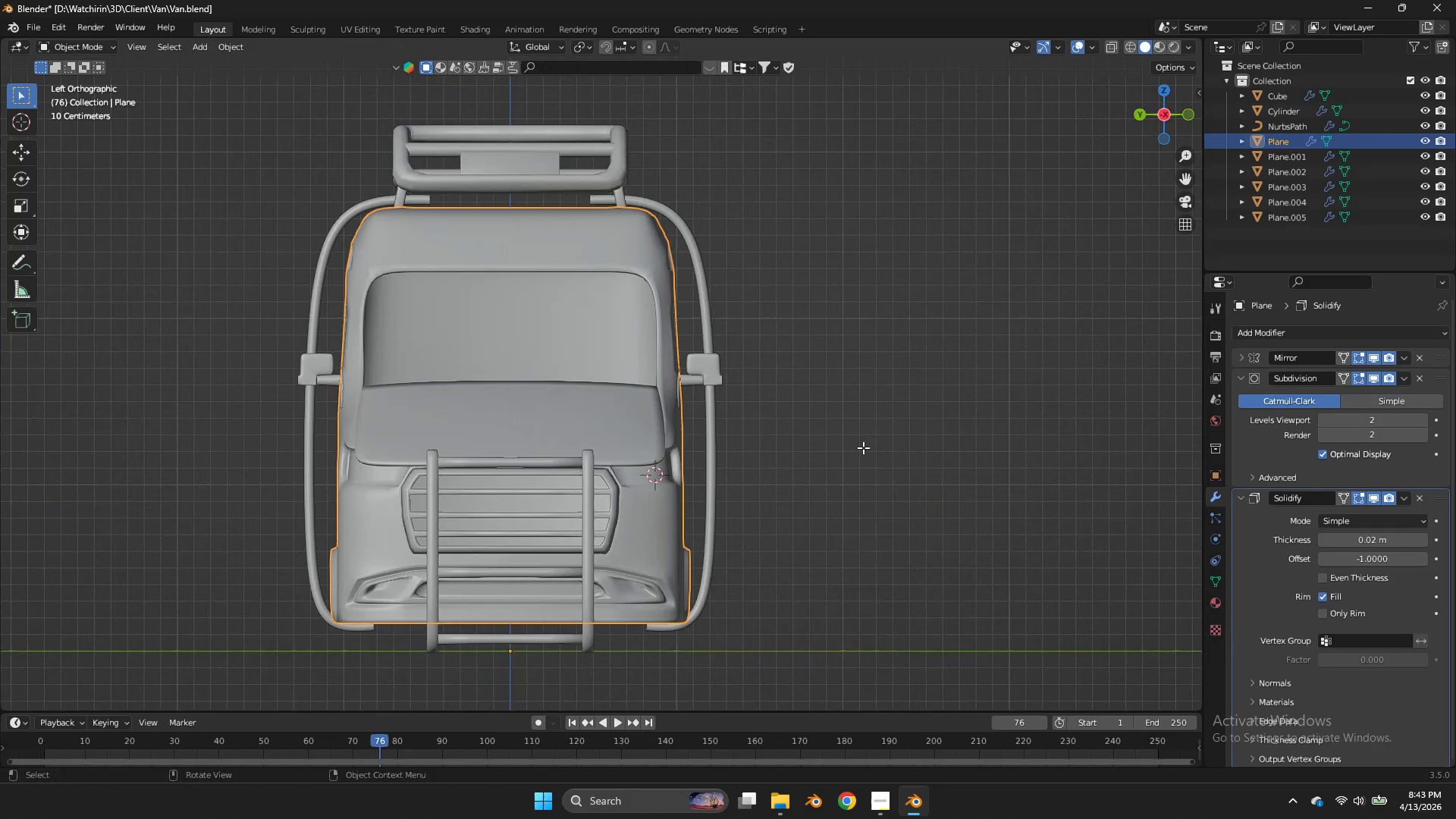 
double_click([1153, 121])
 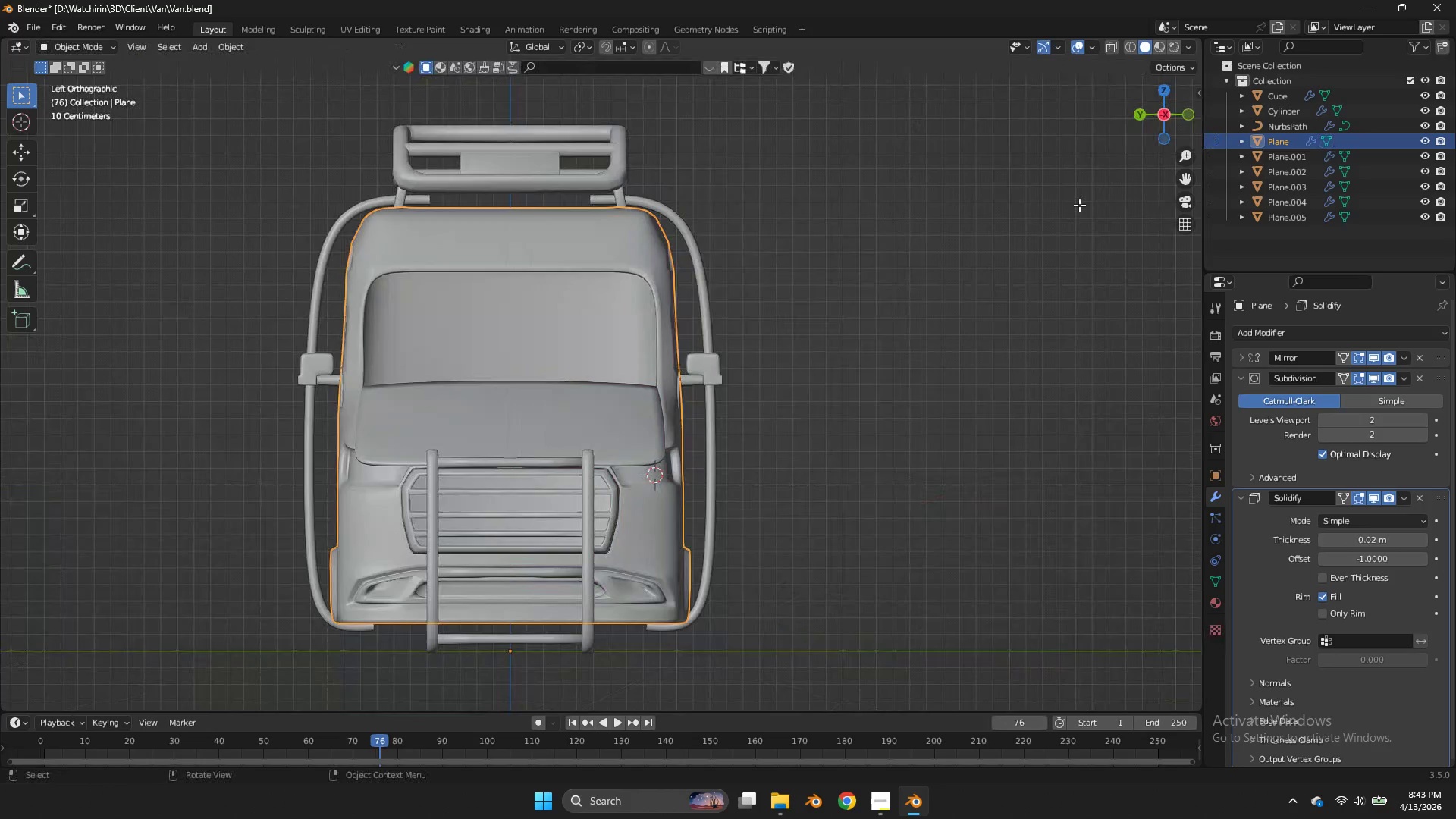 
key(Tab)
 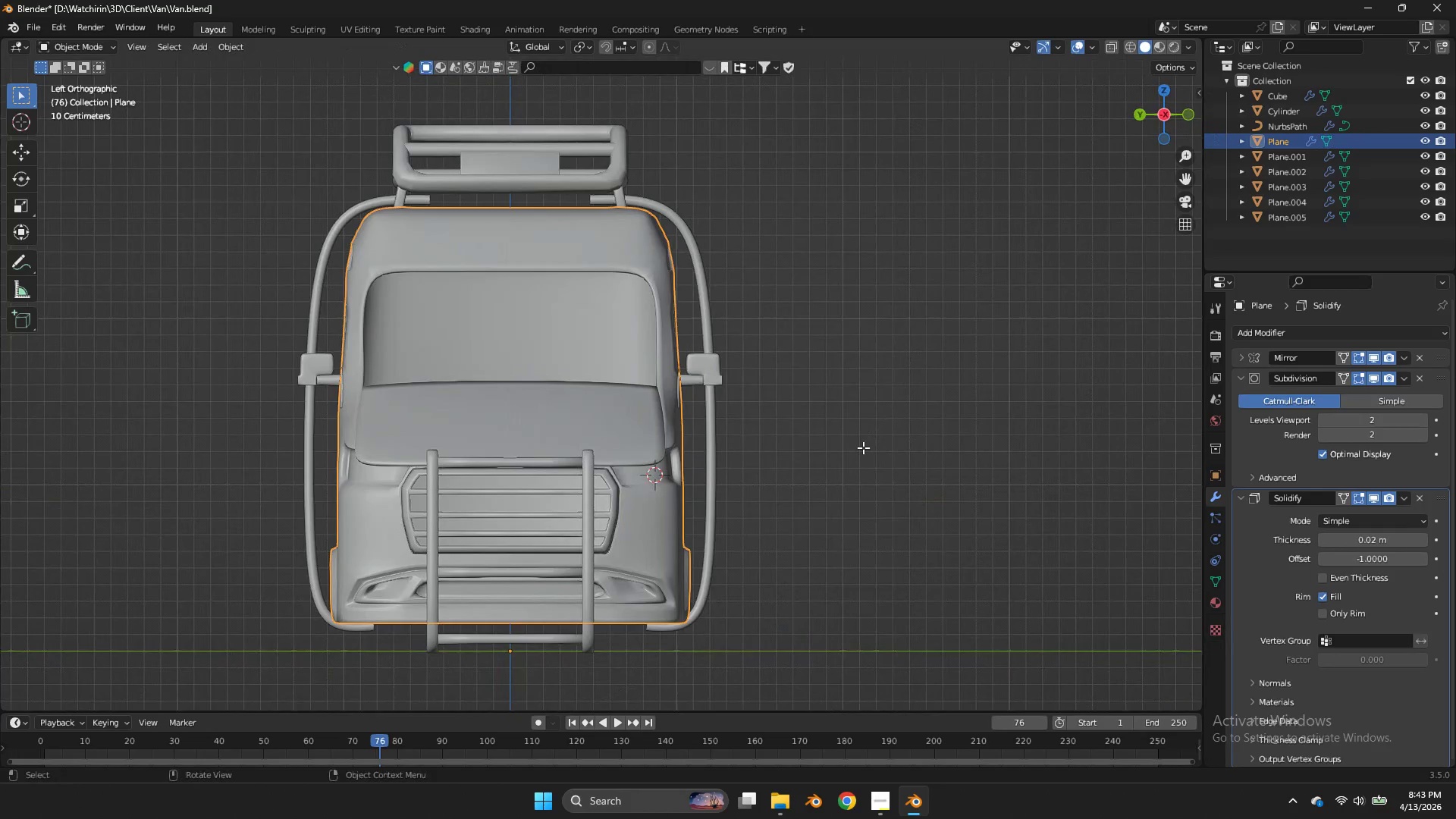 
key(Shift+ShiftLeft)
 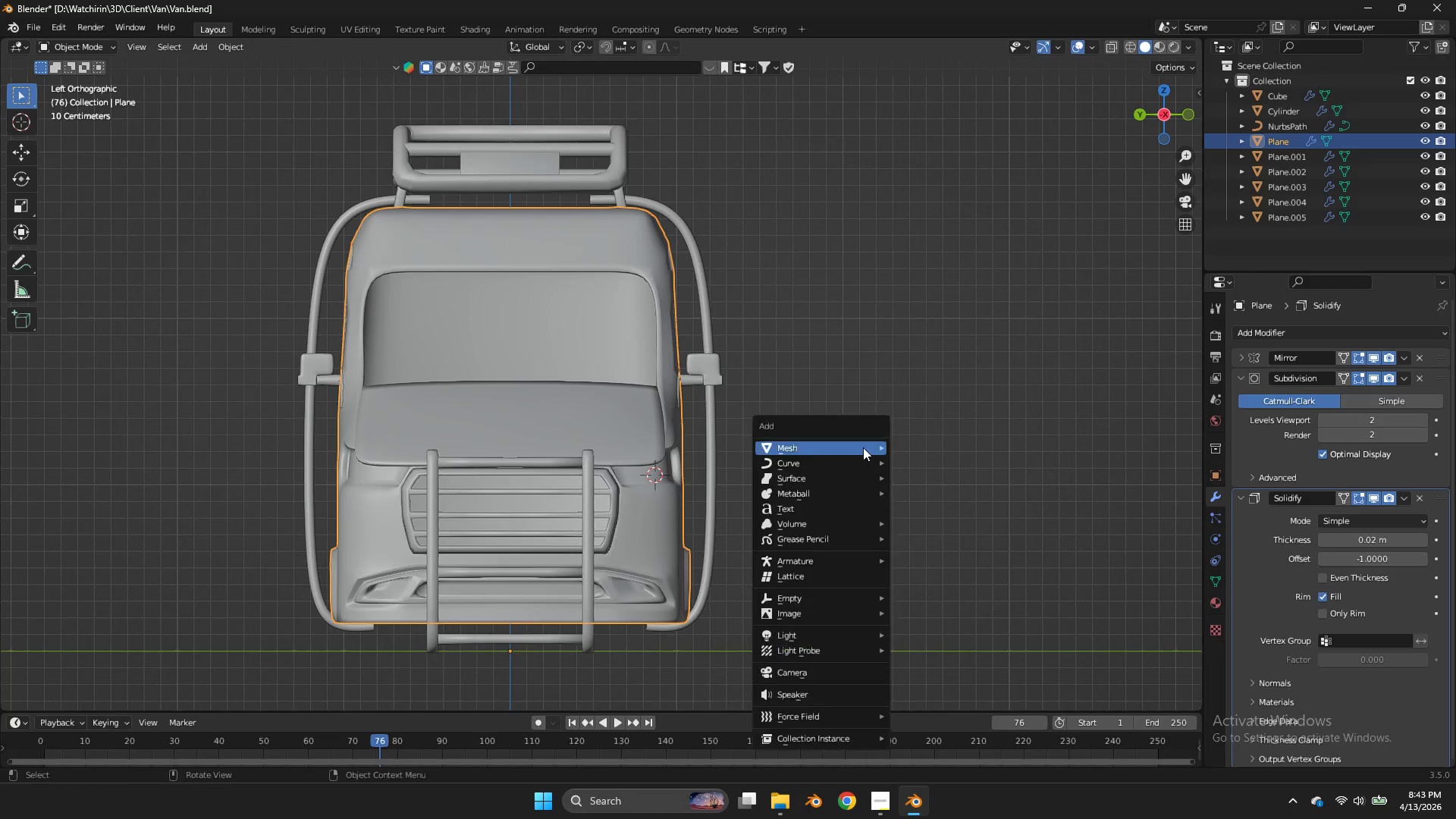 
key(Shift+A)
 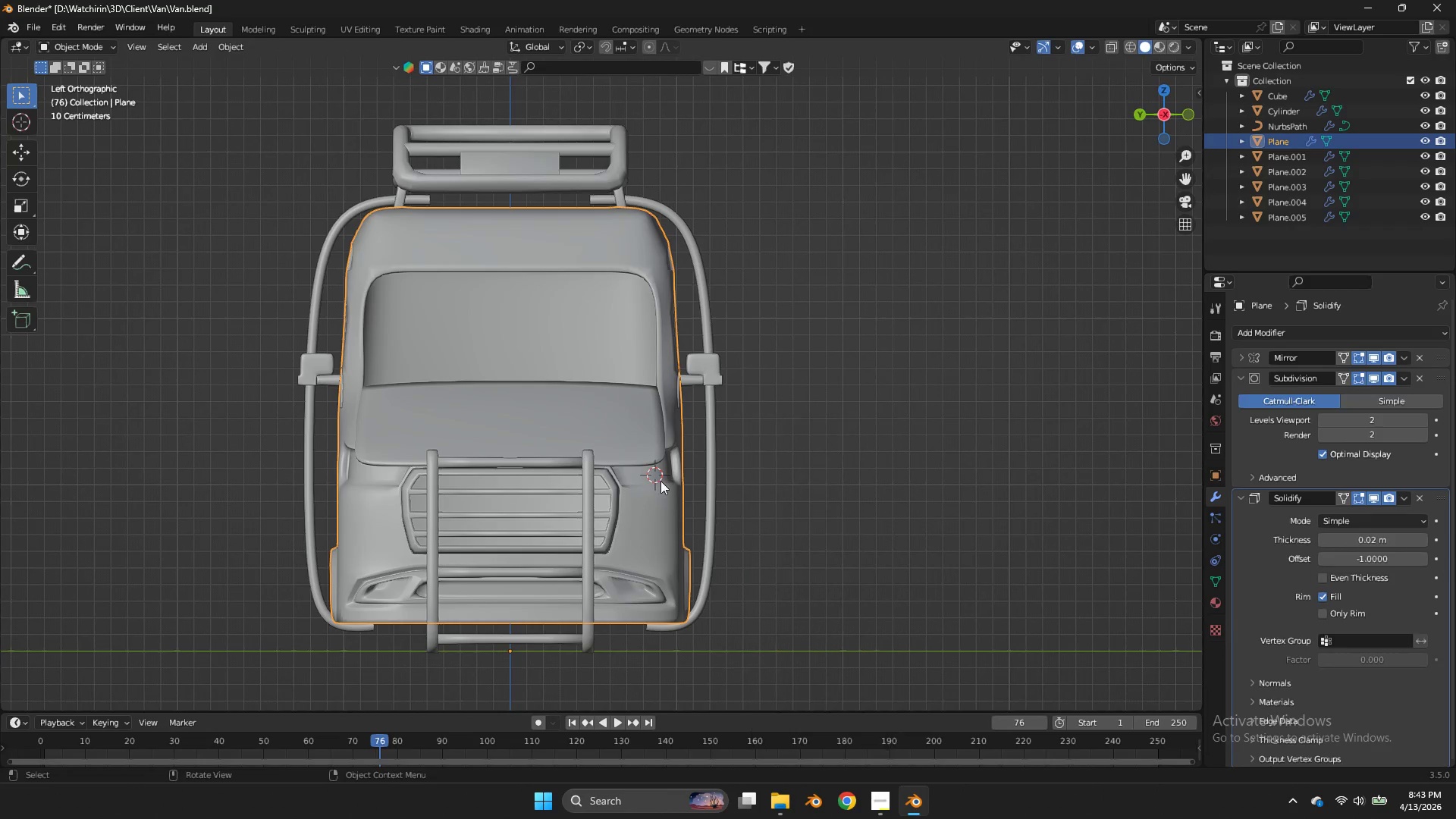 
key(Tab)
 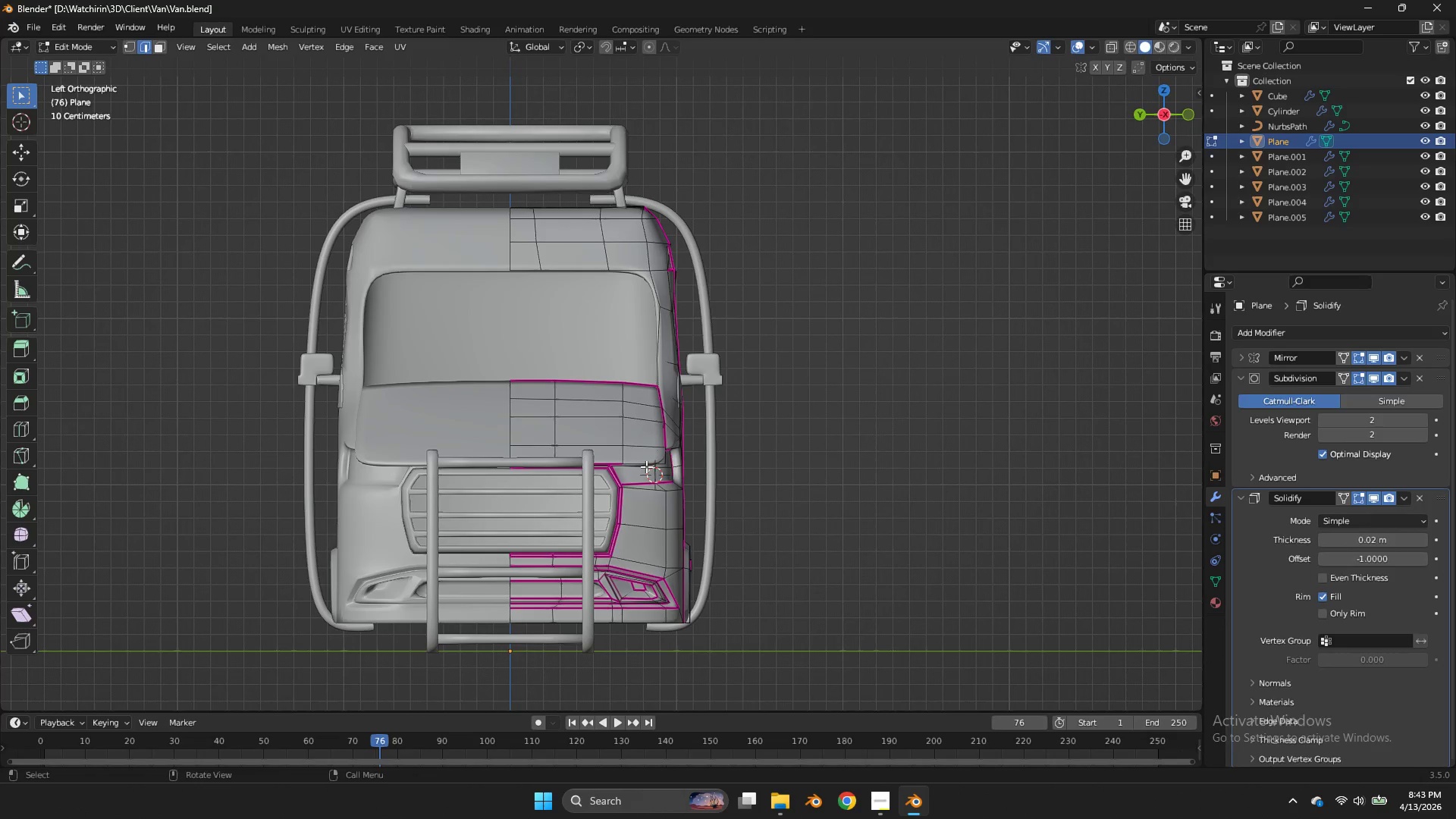 
double_click([651, 487])
 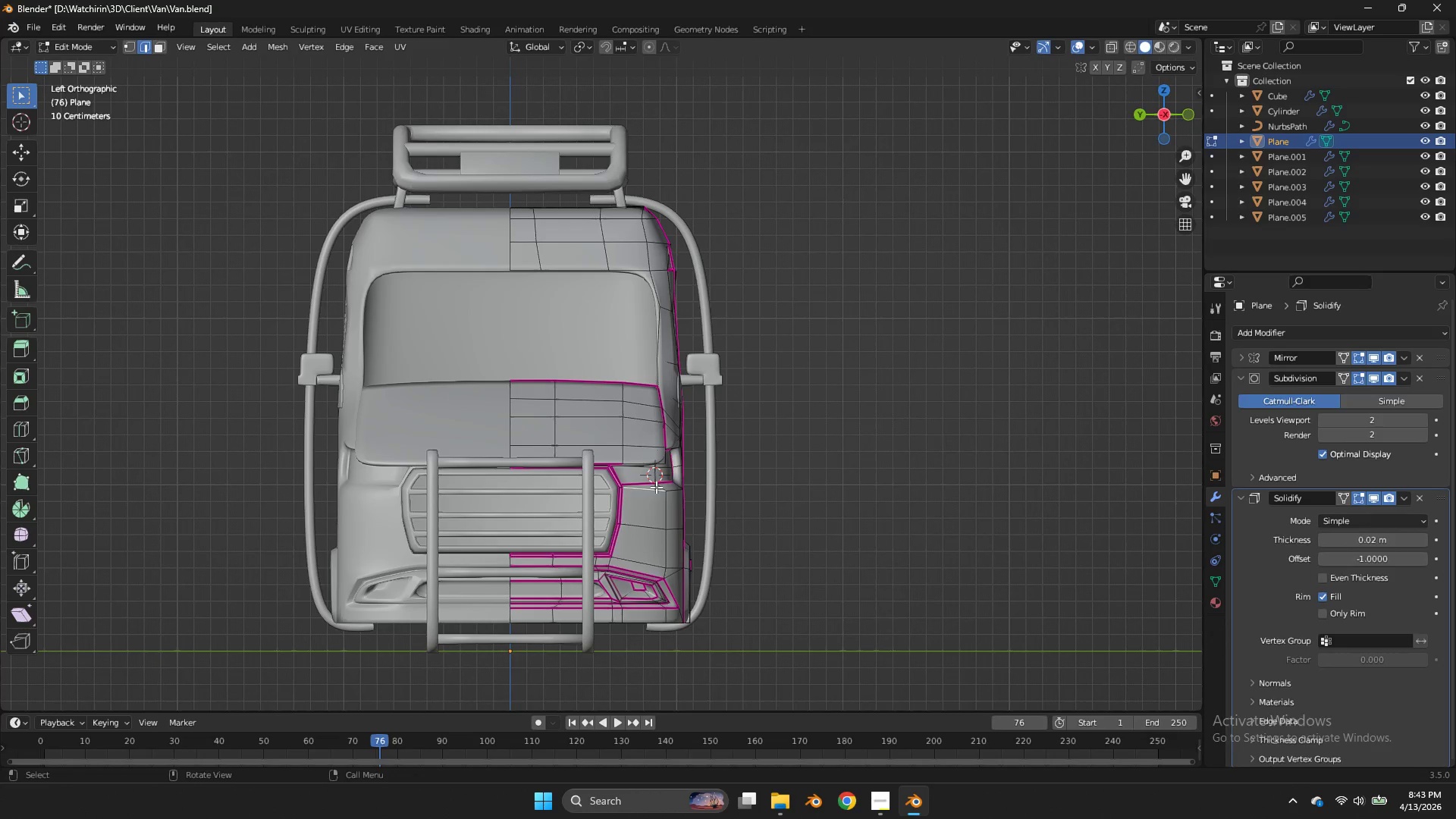 
triple_click([656, 487])
 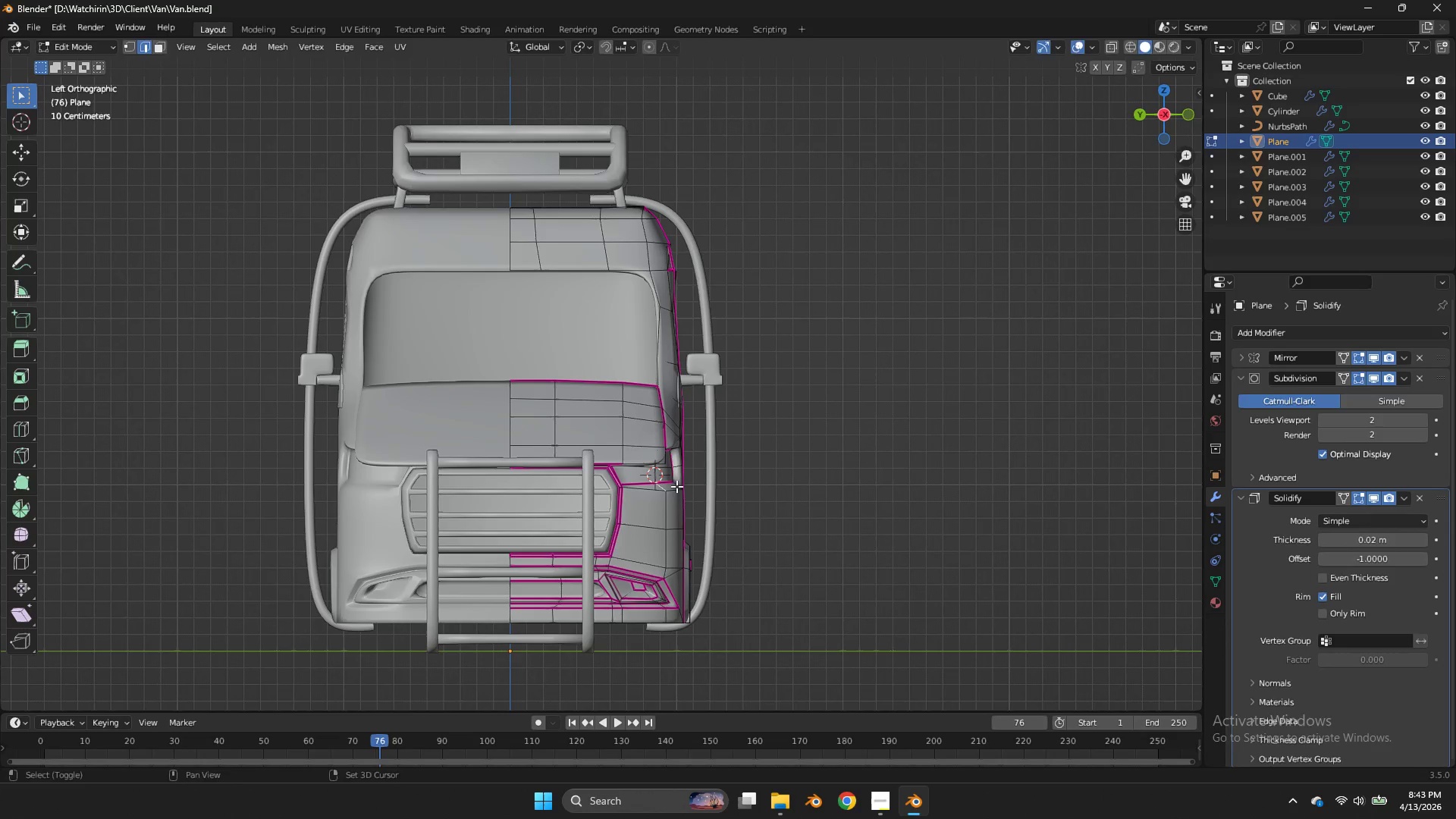 
type(Dz)
 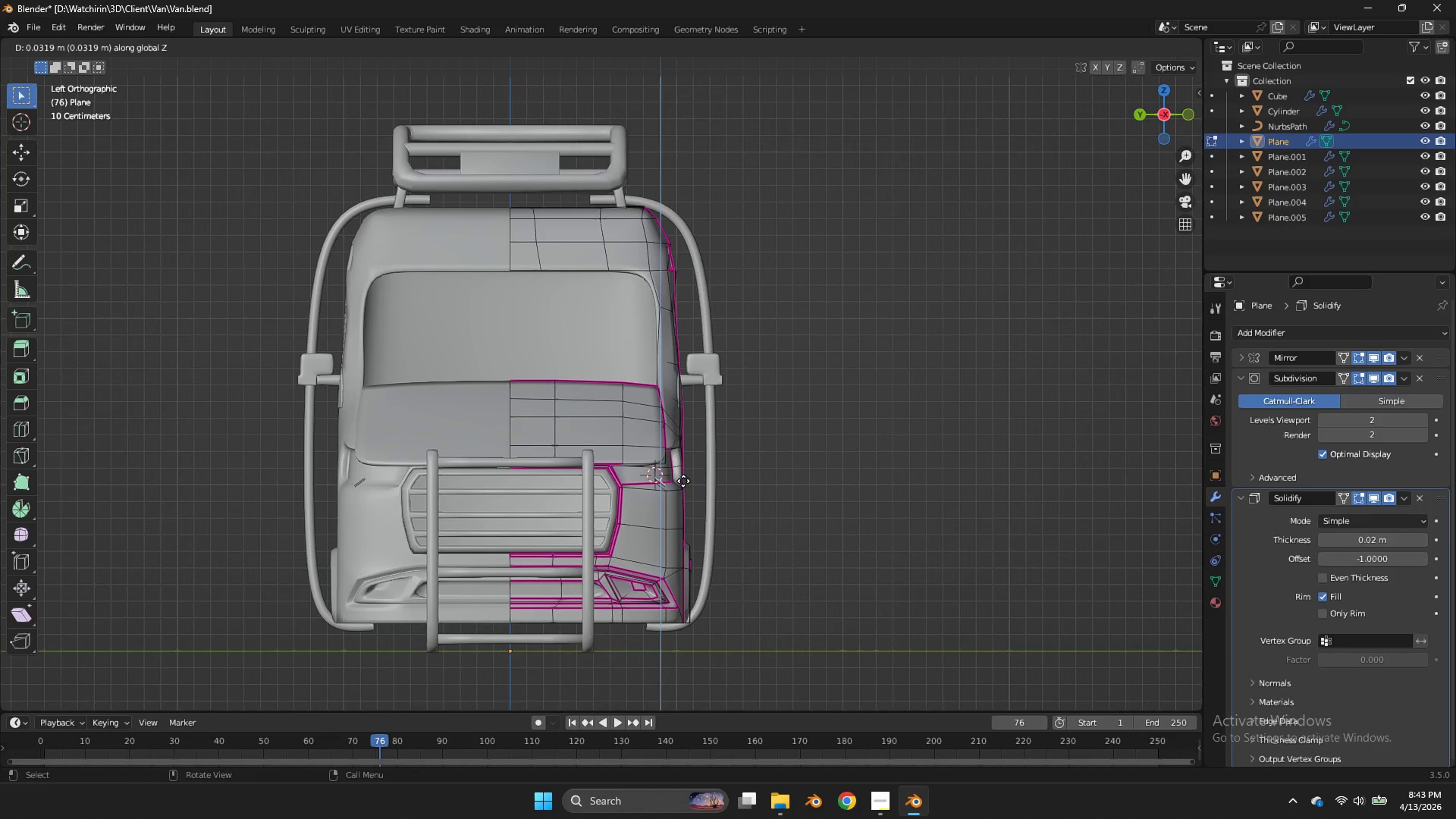 
left_click([683, 481])
 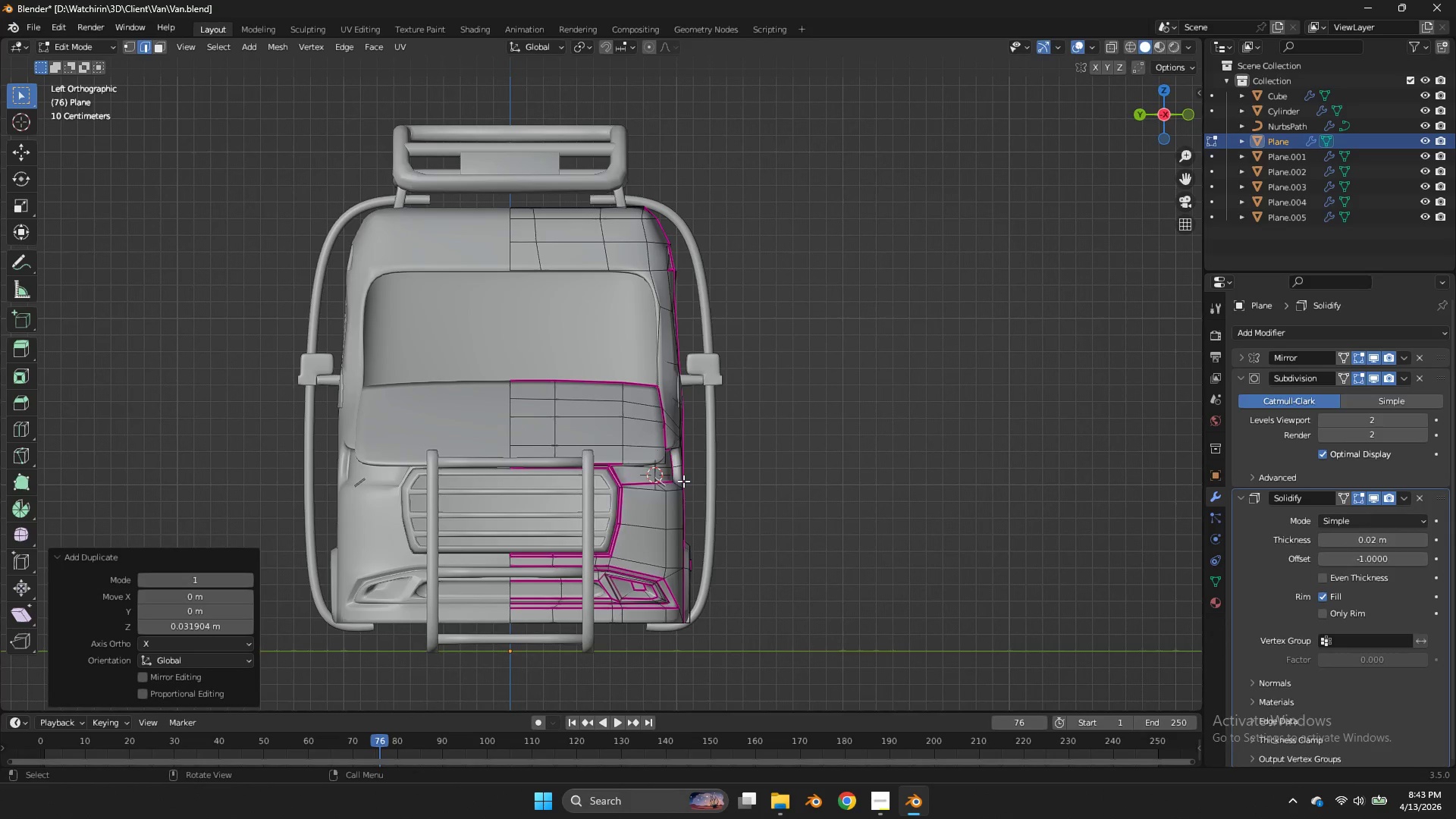 
key(P)
 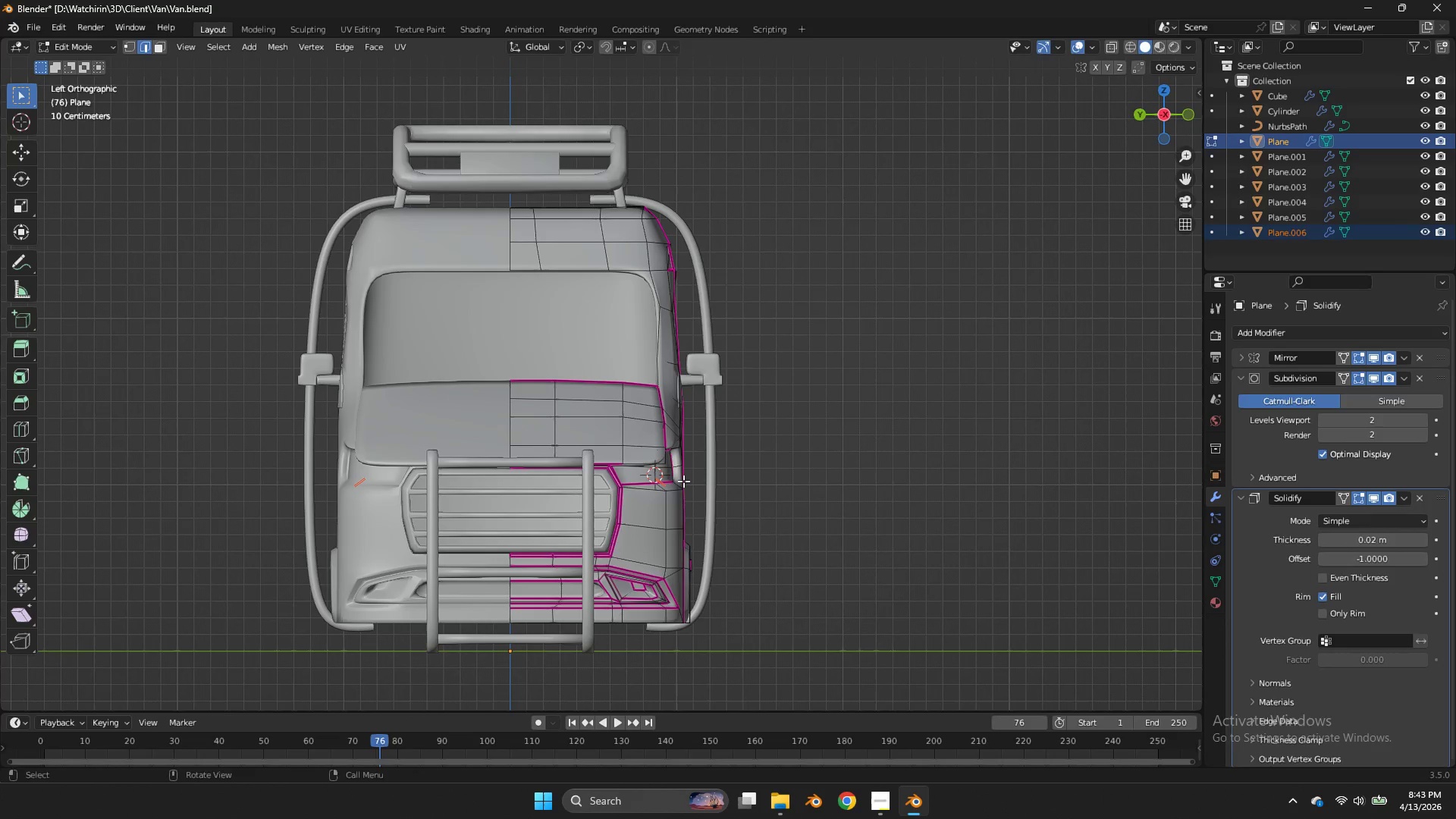 
left_click([683, 481])
 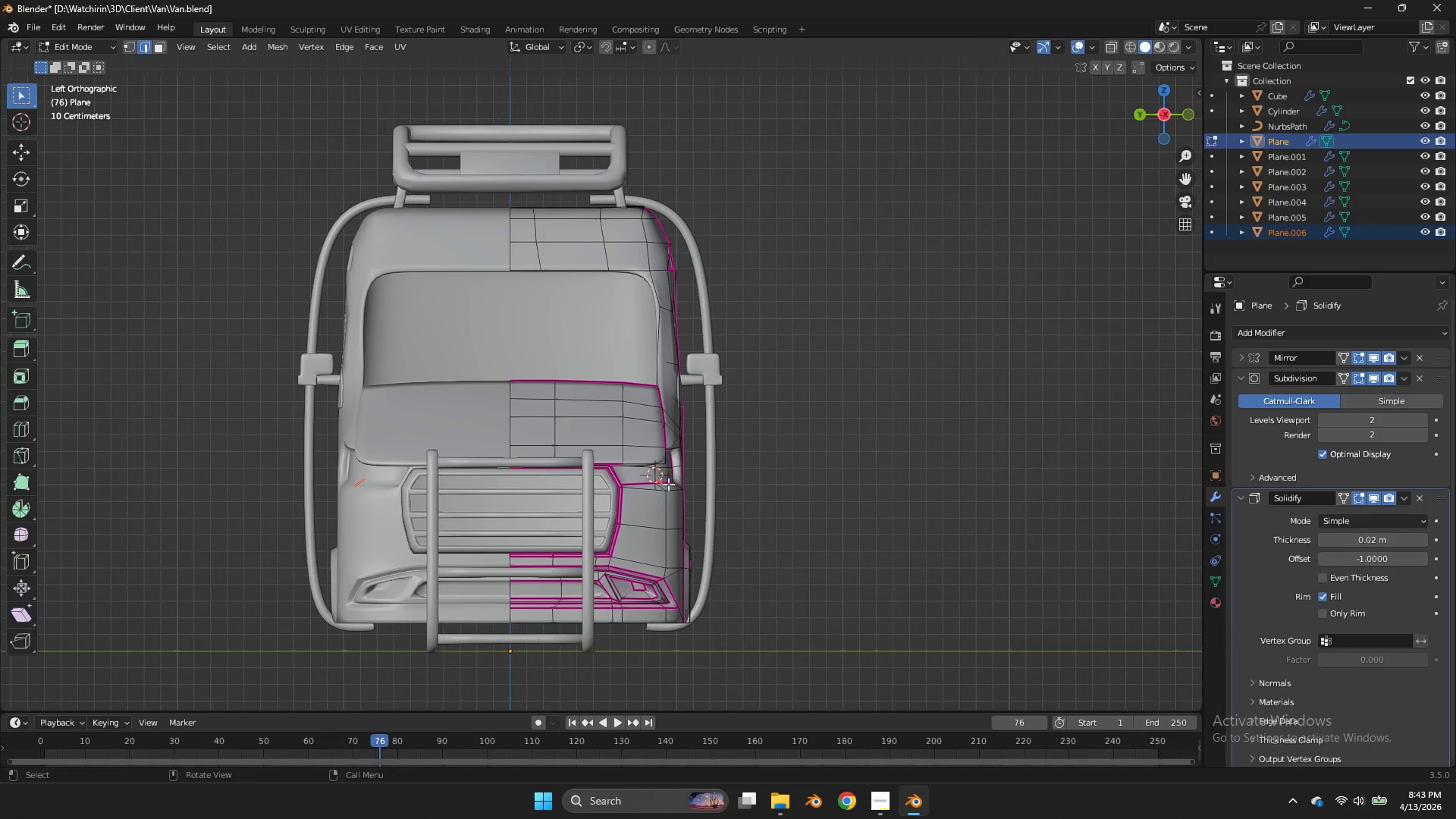 
key(Tab)
 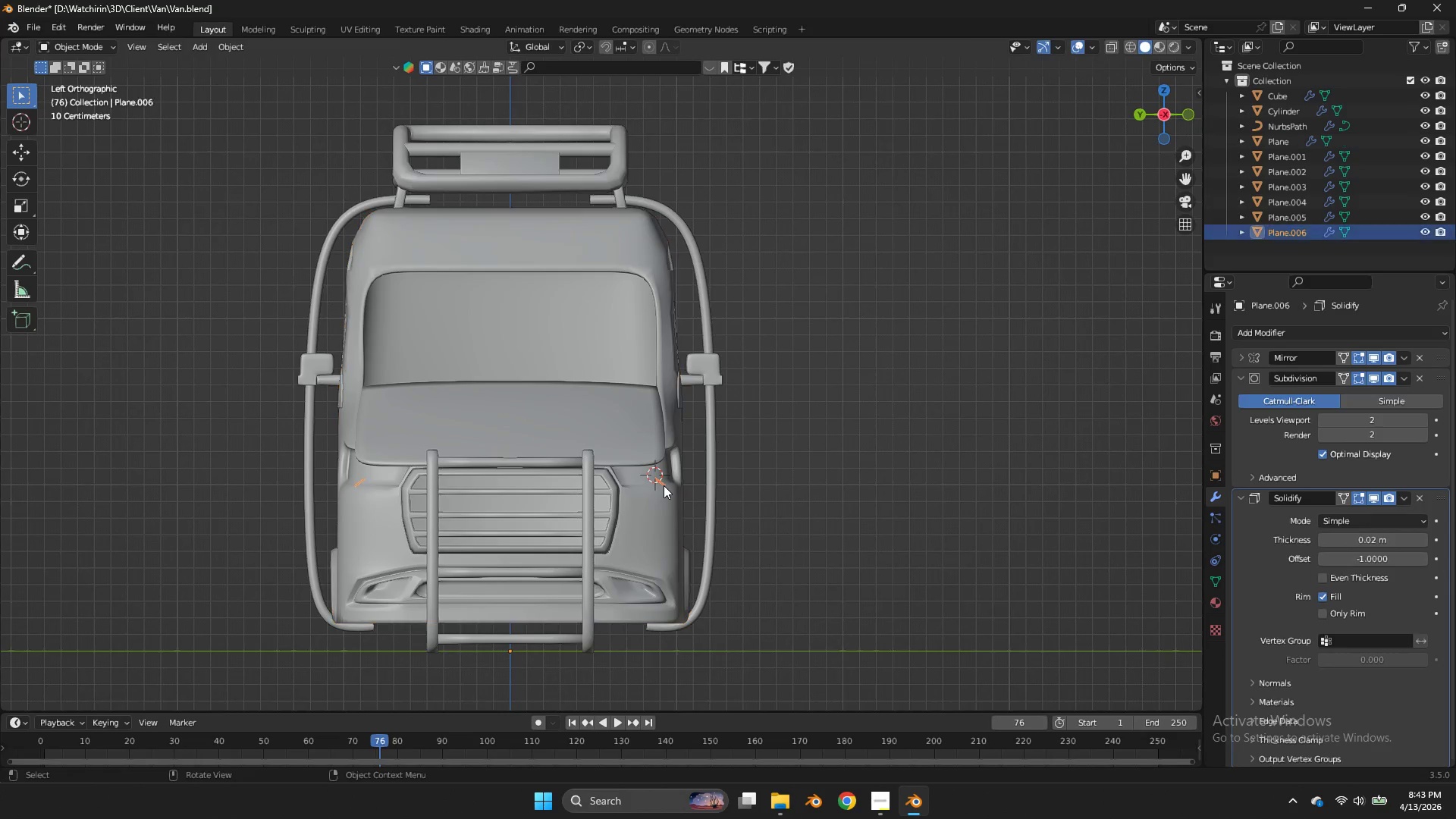 
left_click([664, 485])
 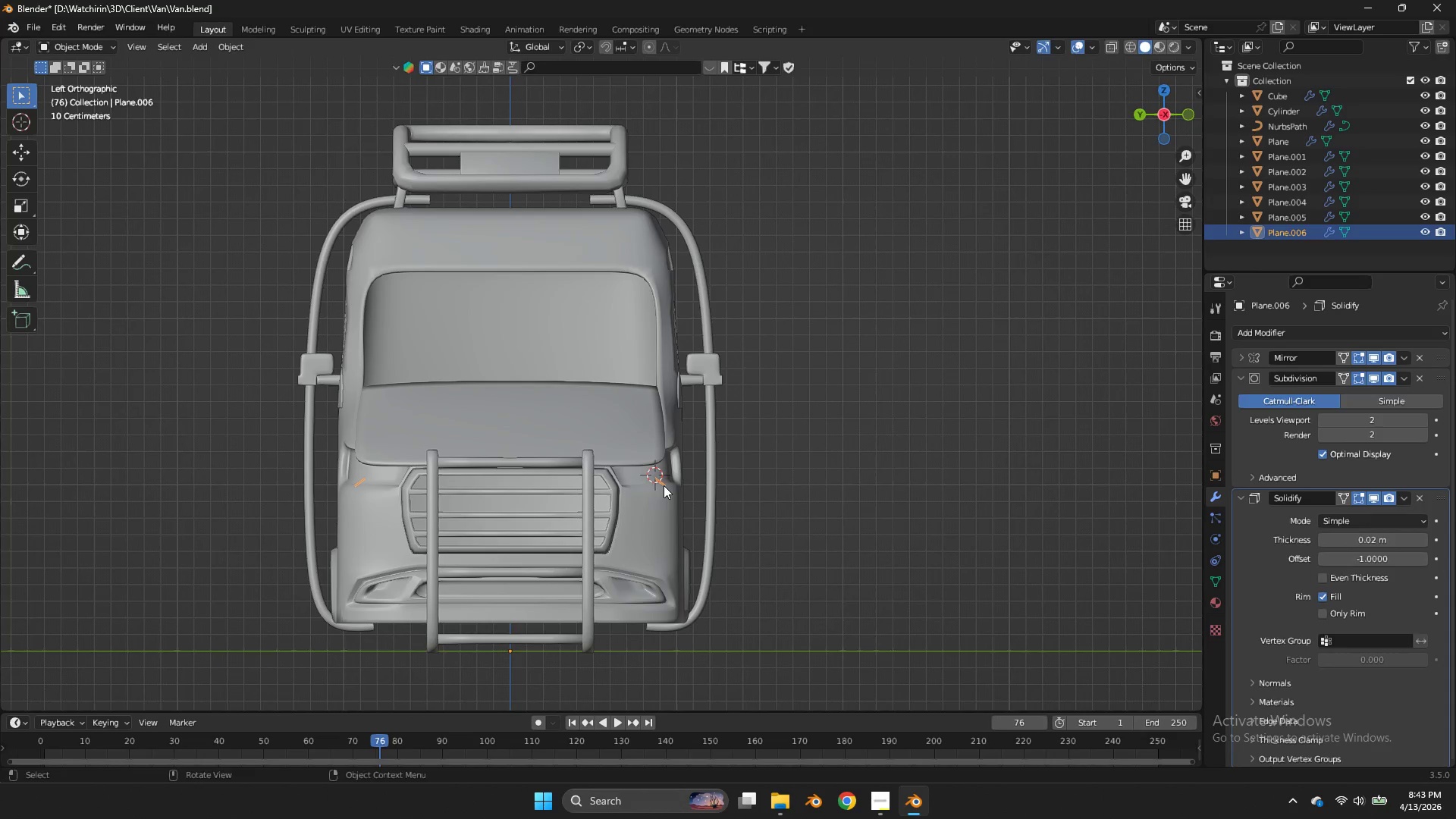 
key(Tab)
 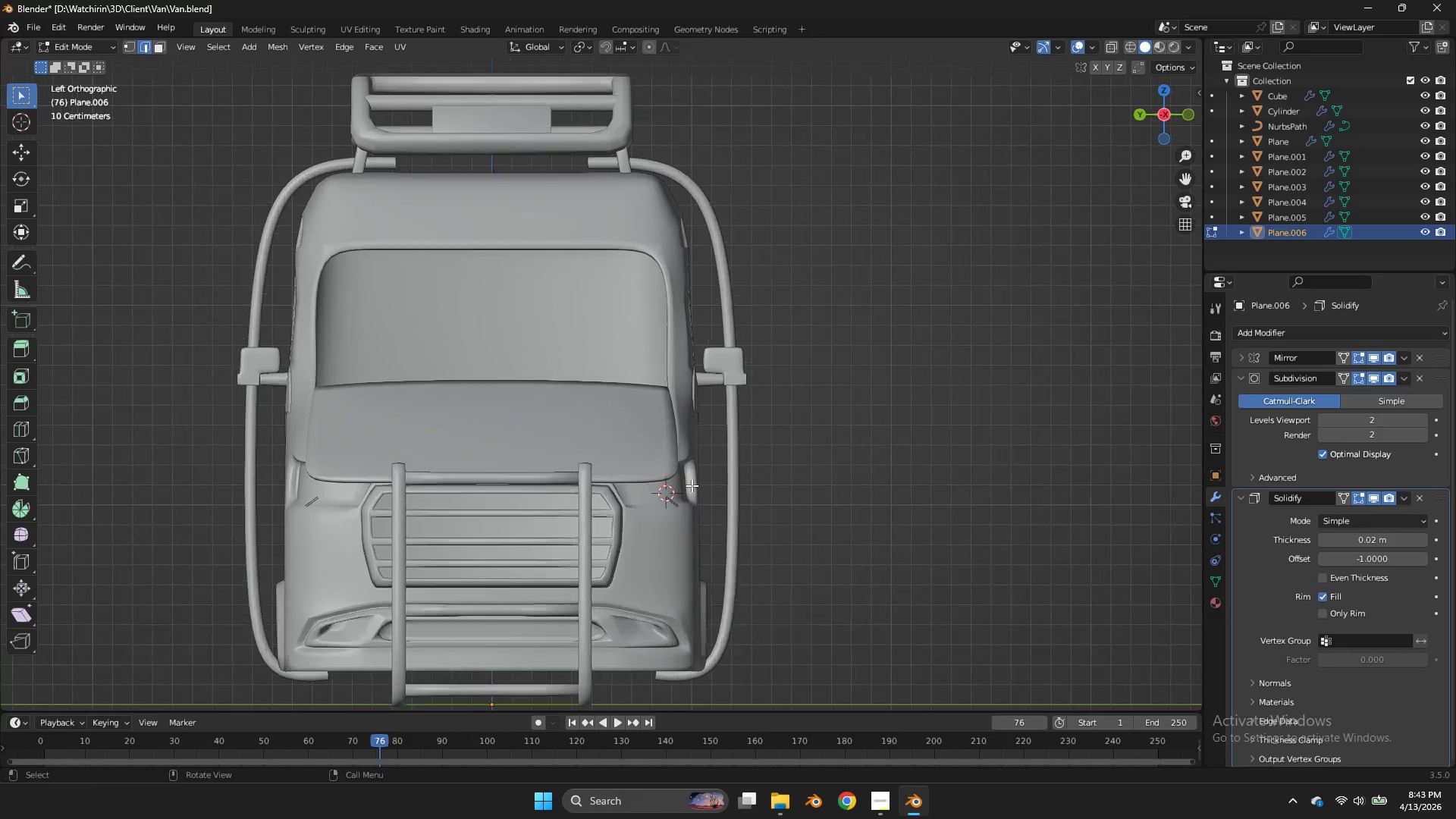 
key(A)
 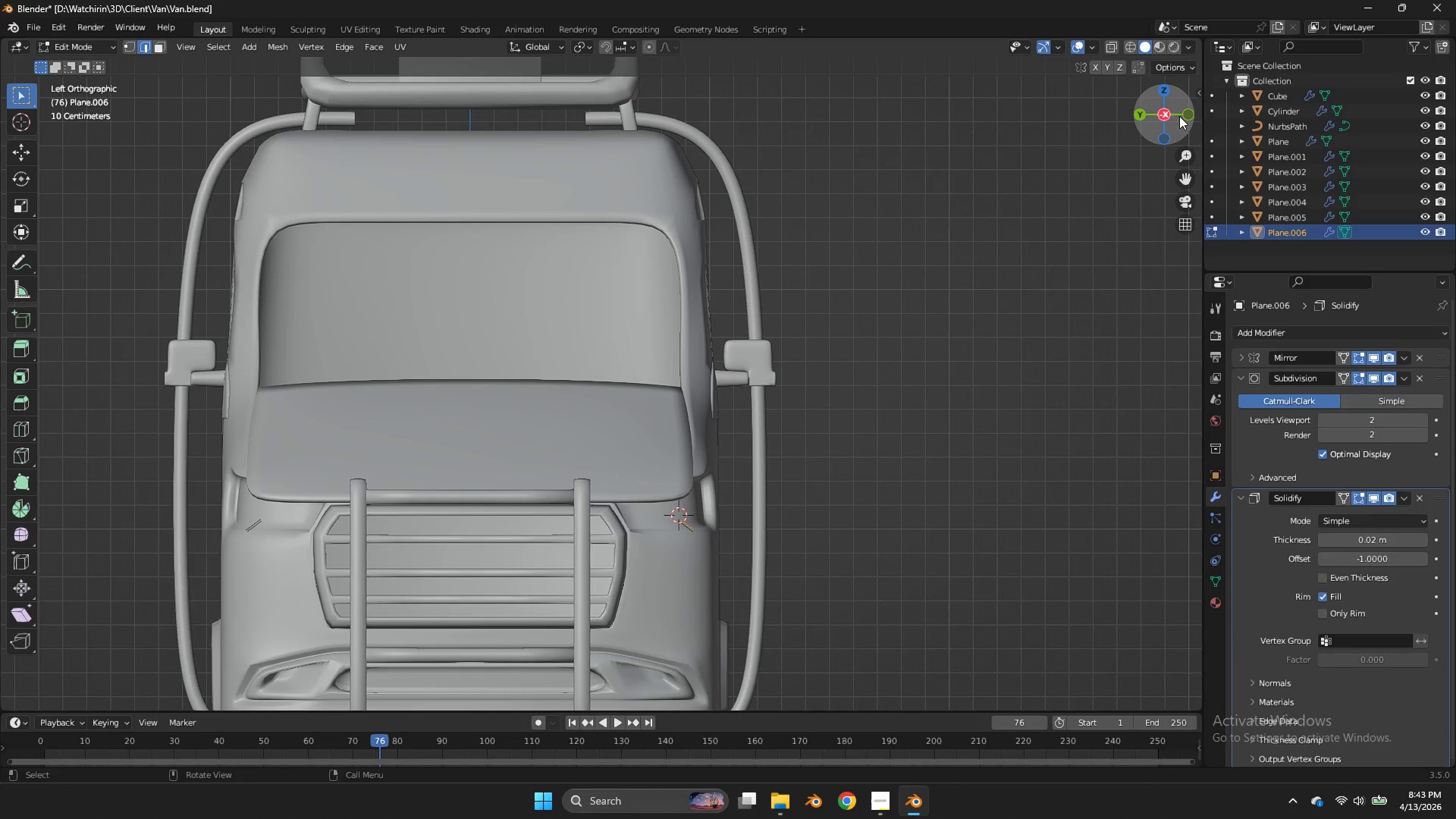 
scroll: coordinate [692, 485], scroll_direction: up, amount: 2.0
 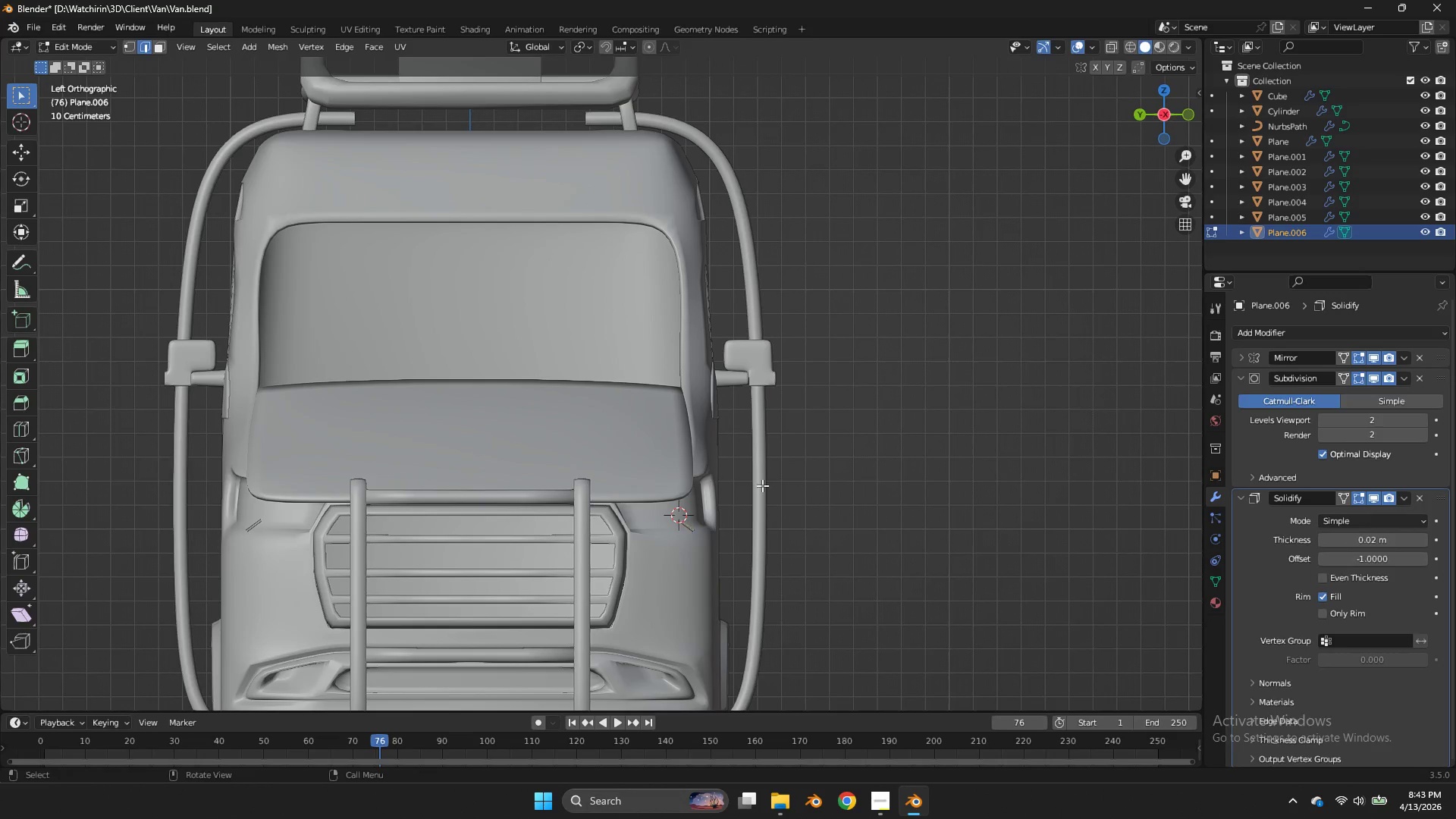 
left_click_drag(start_coordinate=[1188, 111], to_coordinate=[1149, 87])
 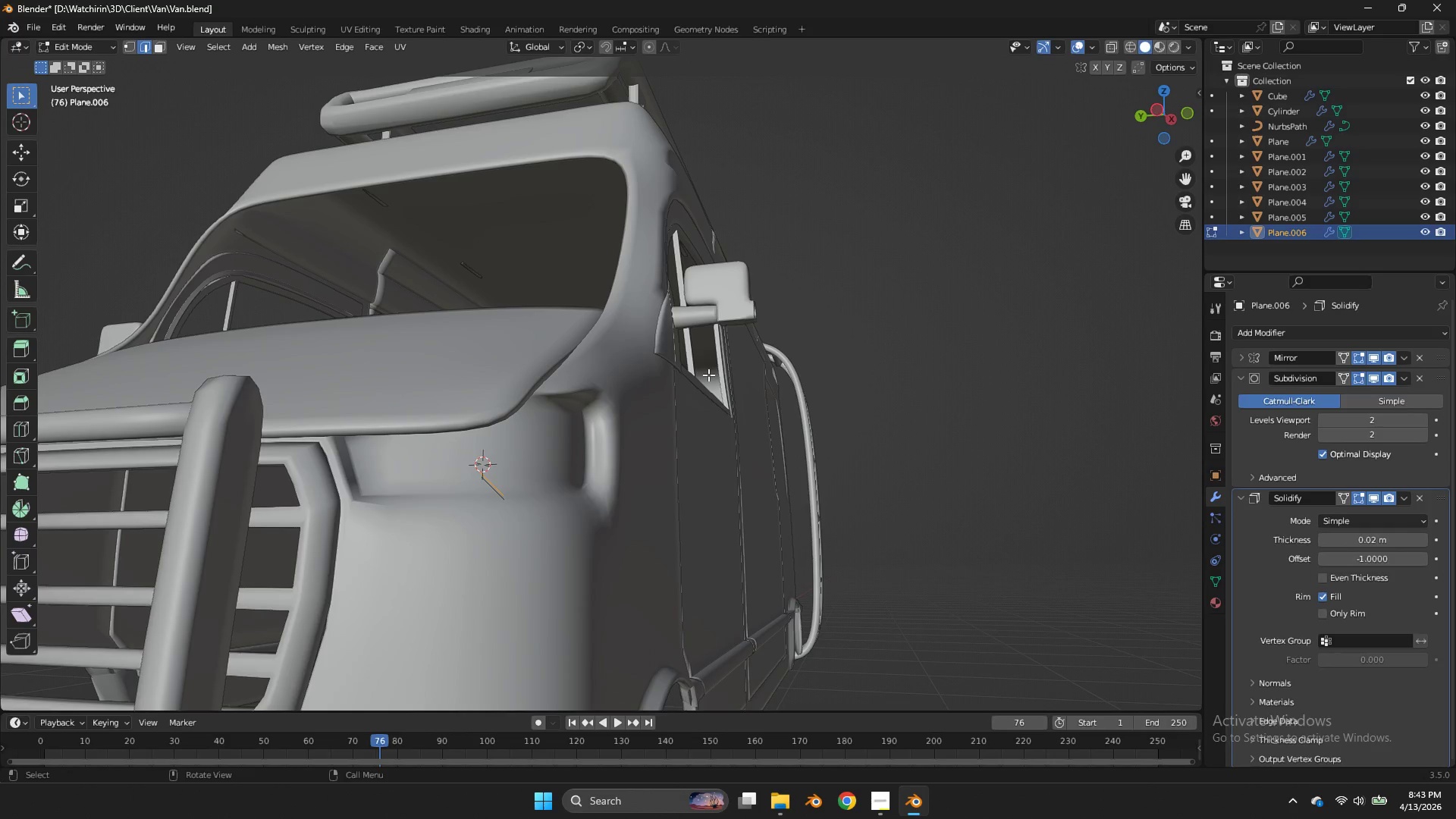 
key(Tab)
 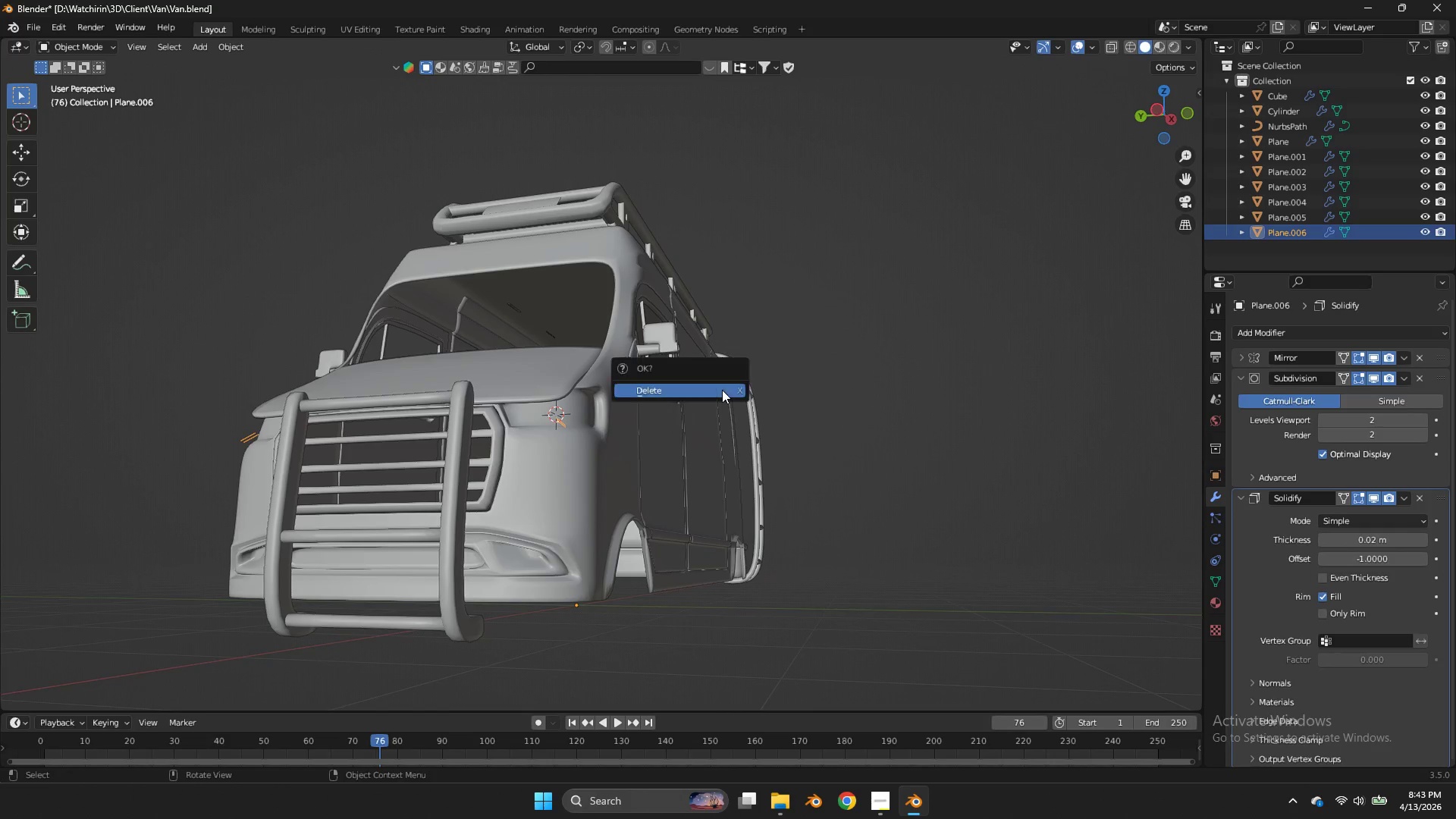 
scroll: coordinate [825, 373], scroll_direction: down, amount: 3.0
 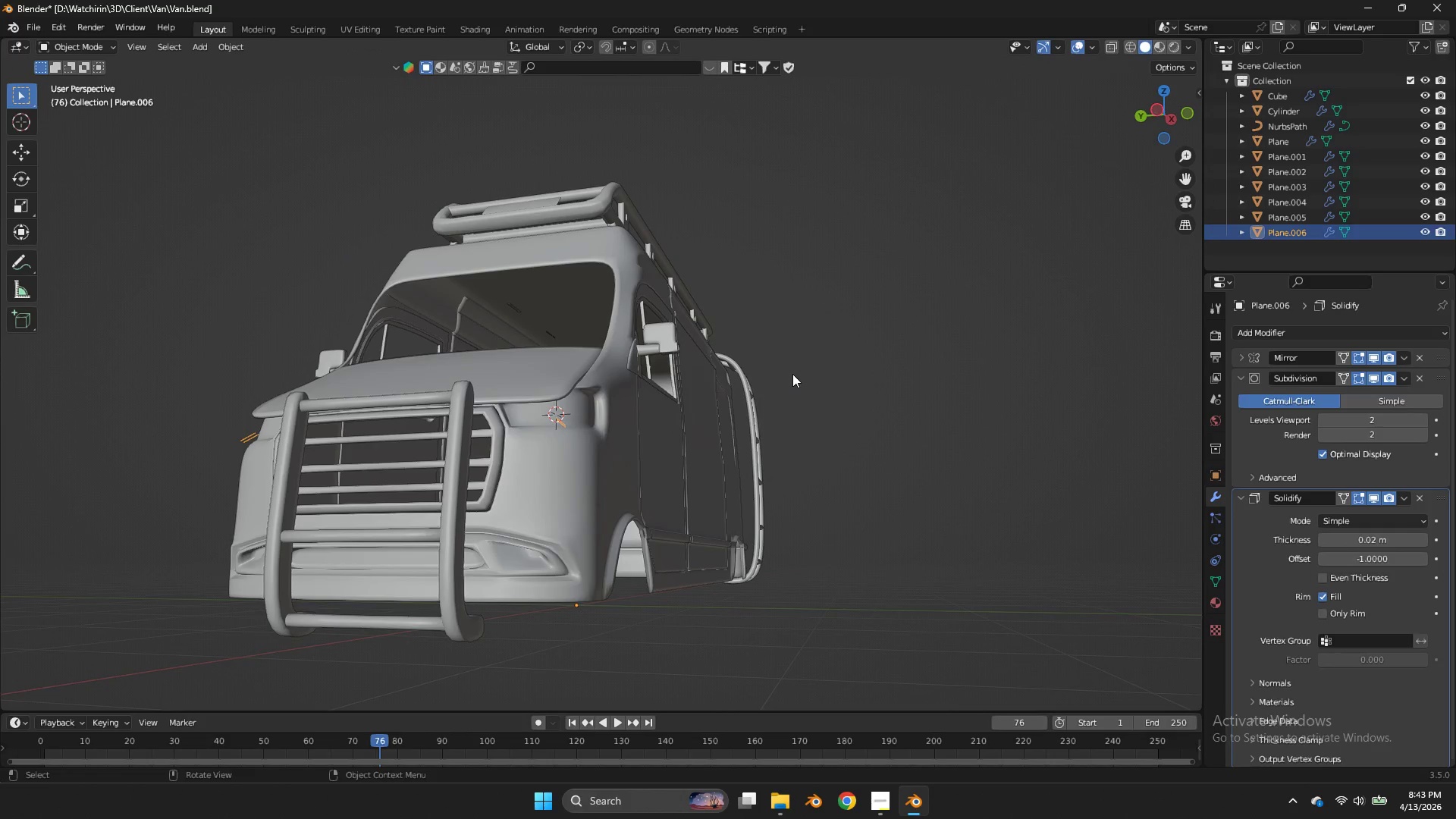 
key(X)
 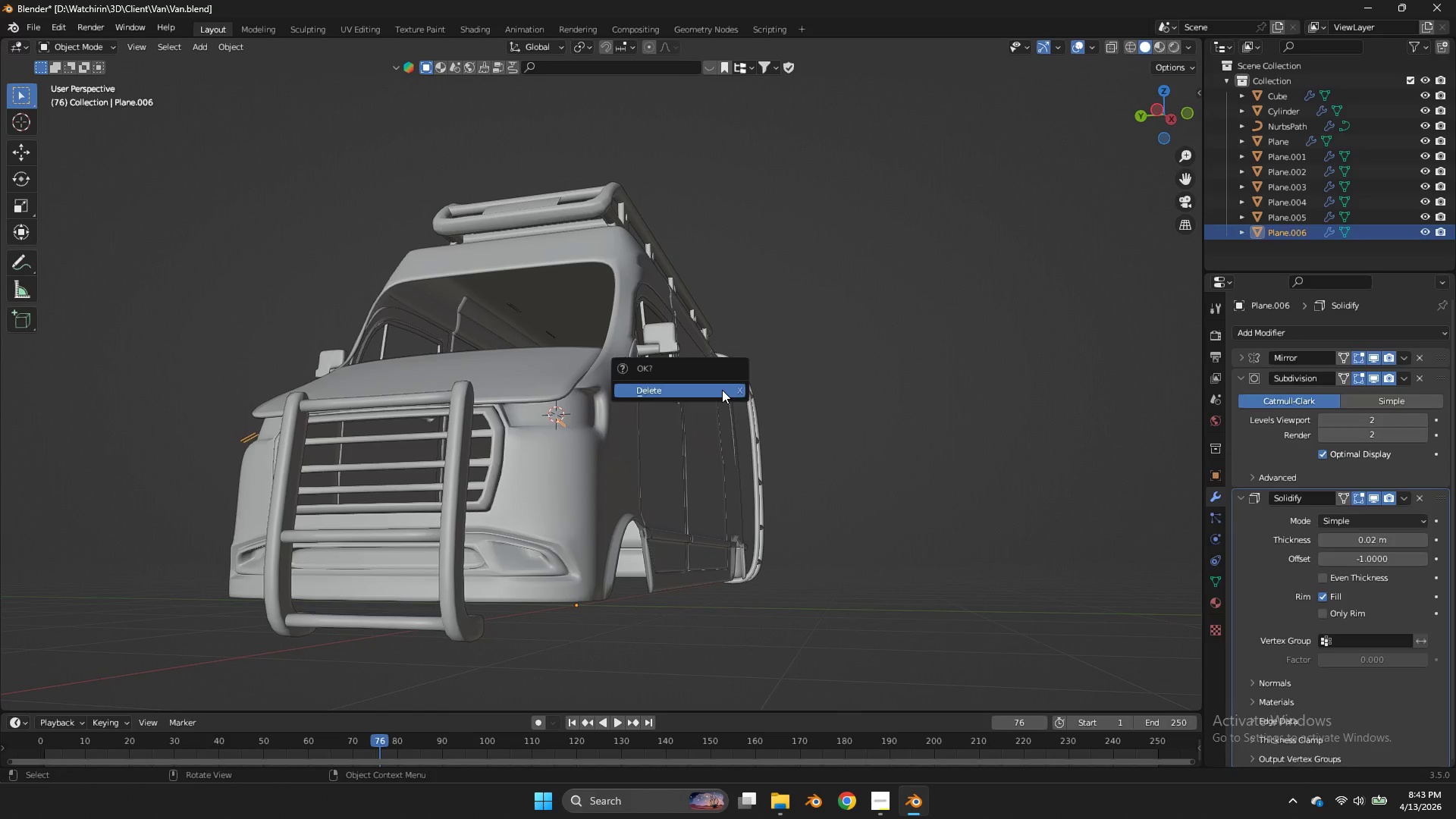 
left_click([722, 390])
 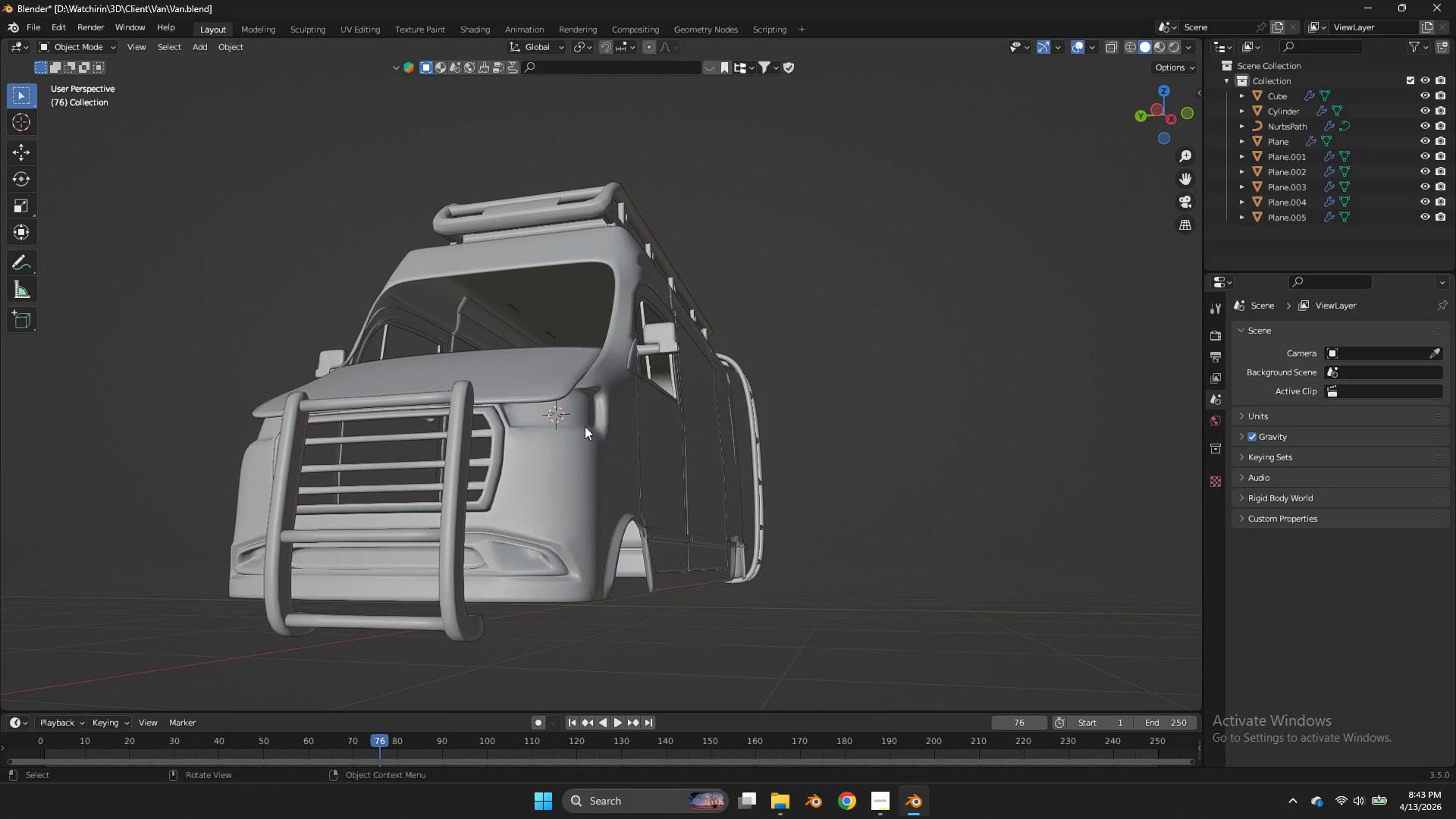 
left_click([585, 425])
 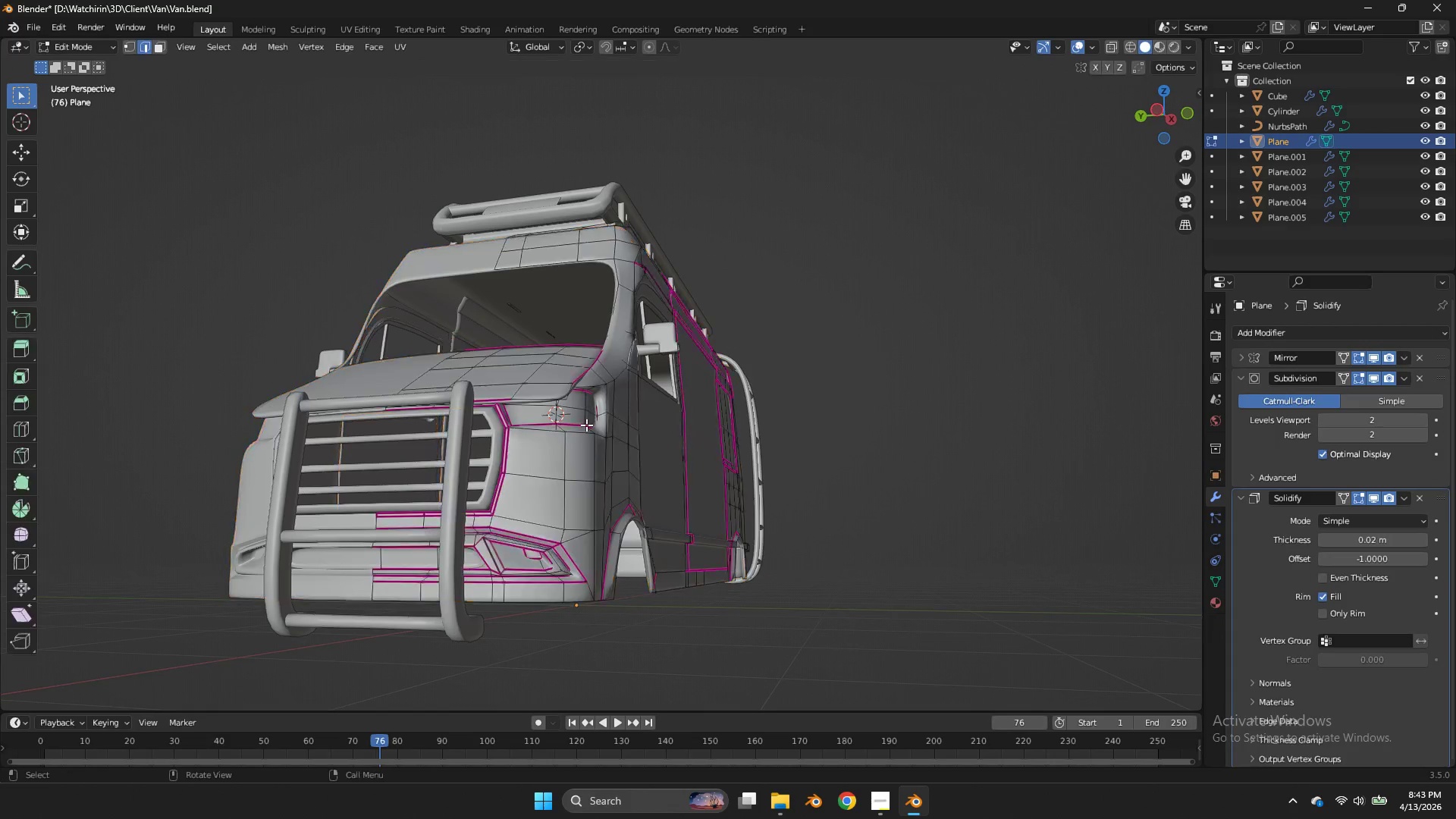 
key(Tab)
 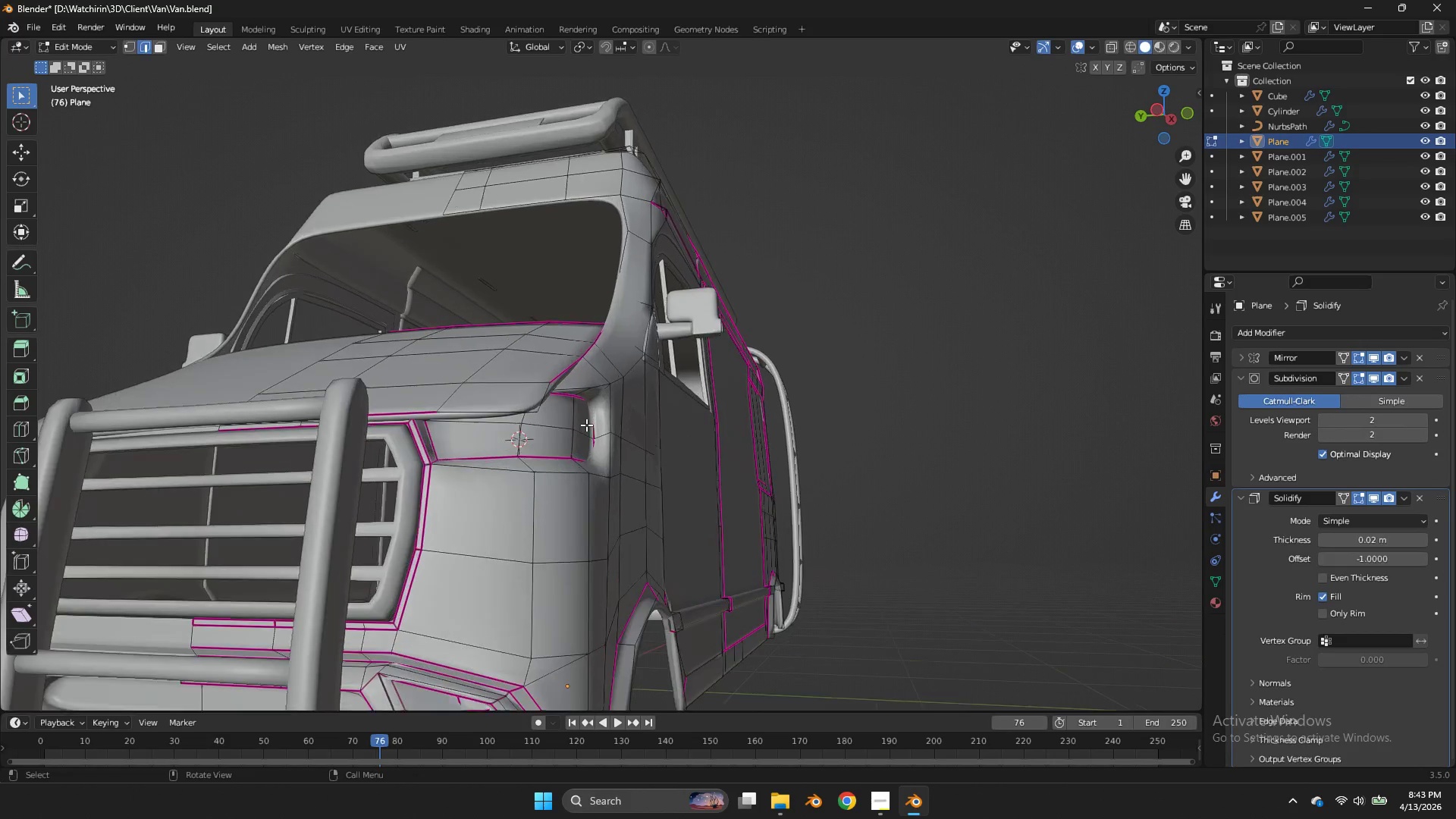 
scroll: coordinate [586, 425], scroll_direction: up, amount: 2.0
 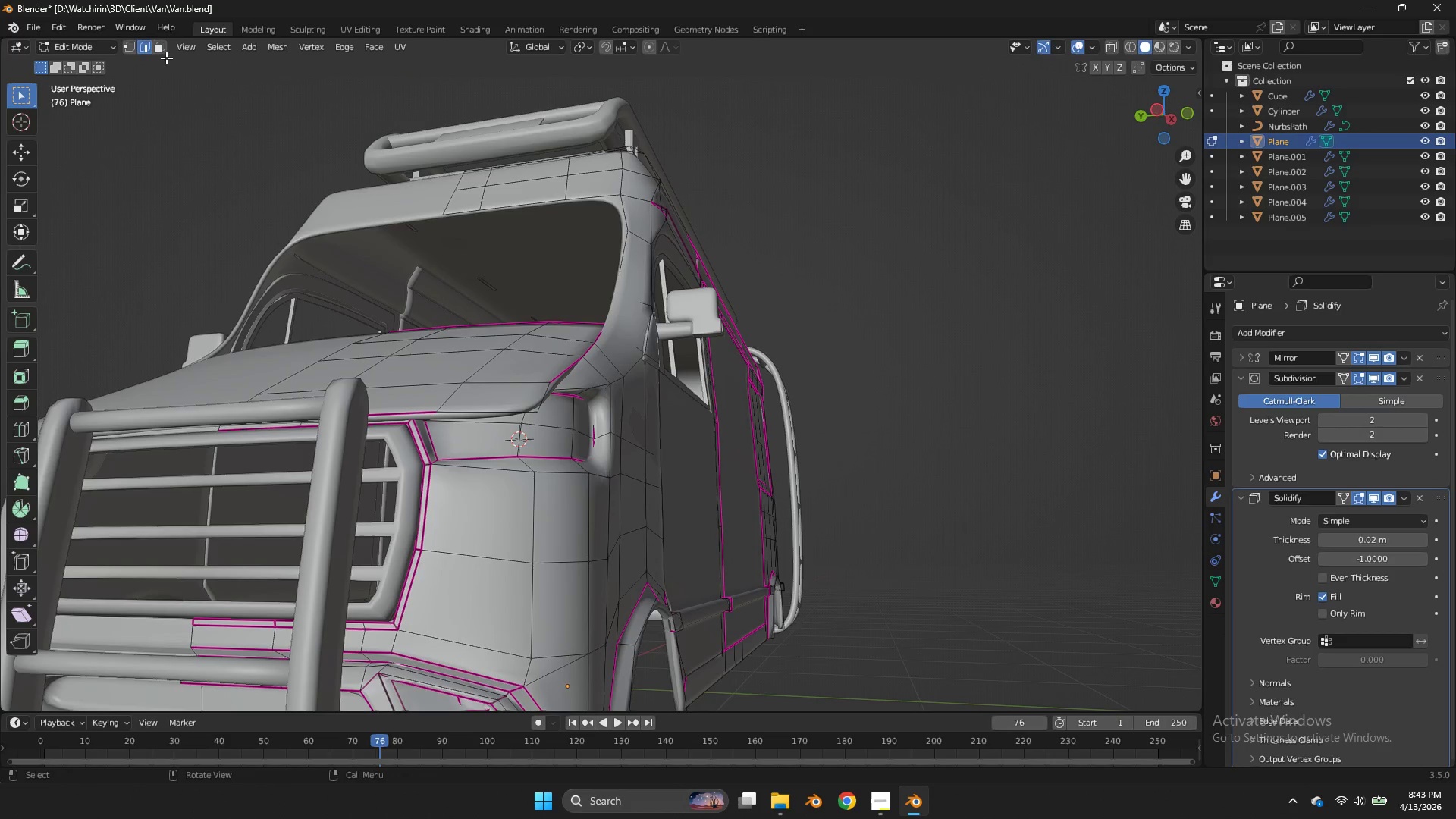 
left_click([165, 52])
 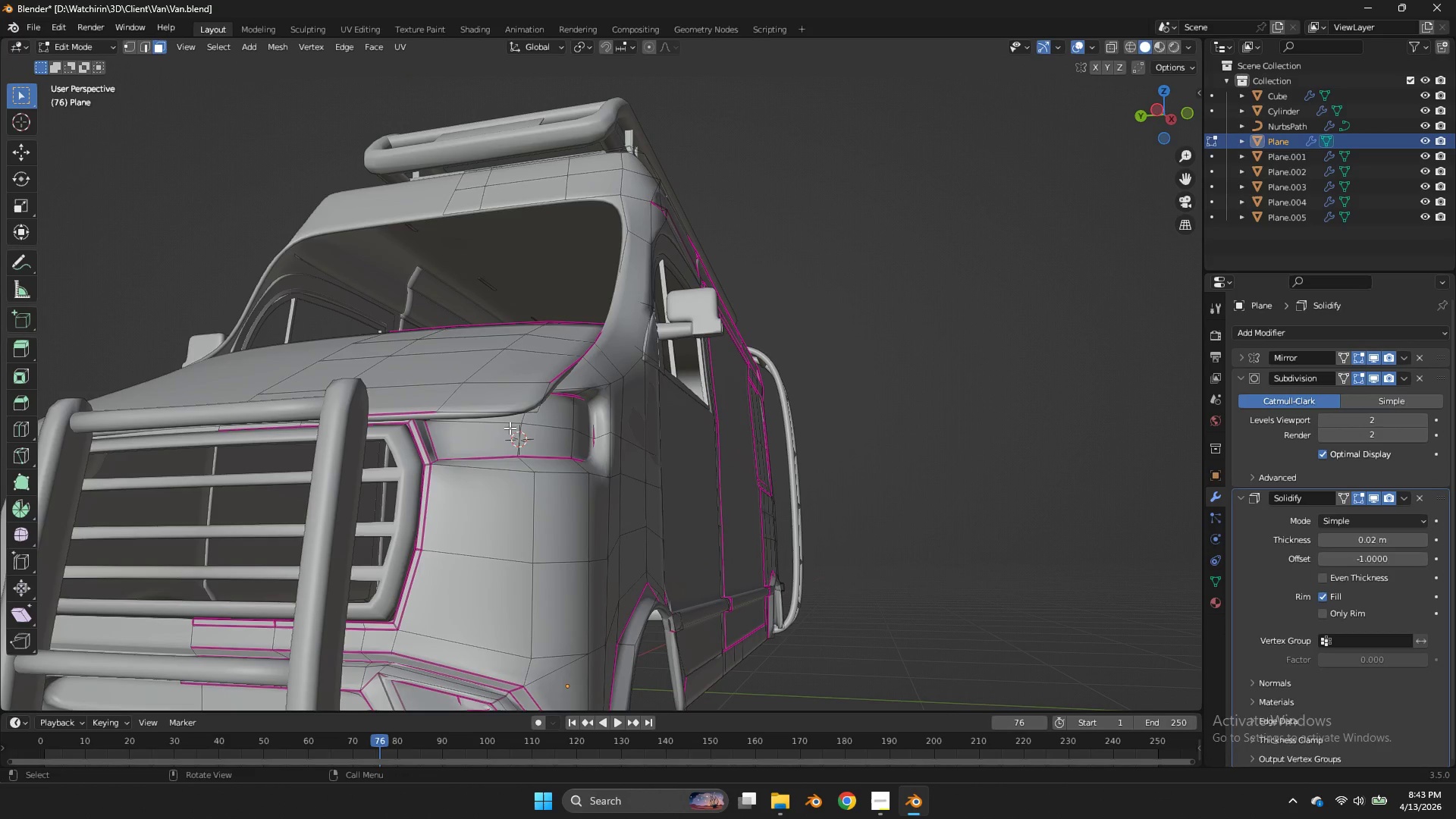 
left_click([510, 423])
 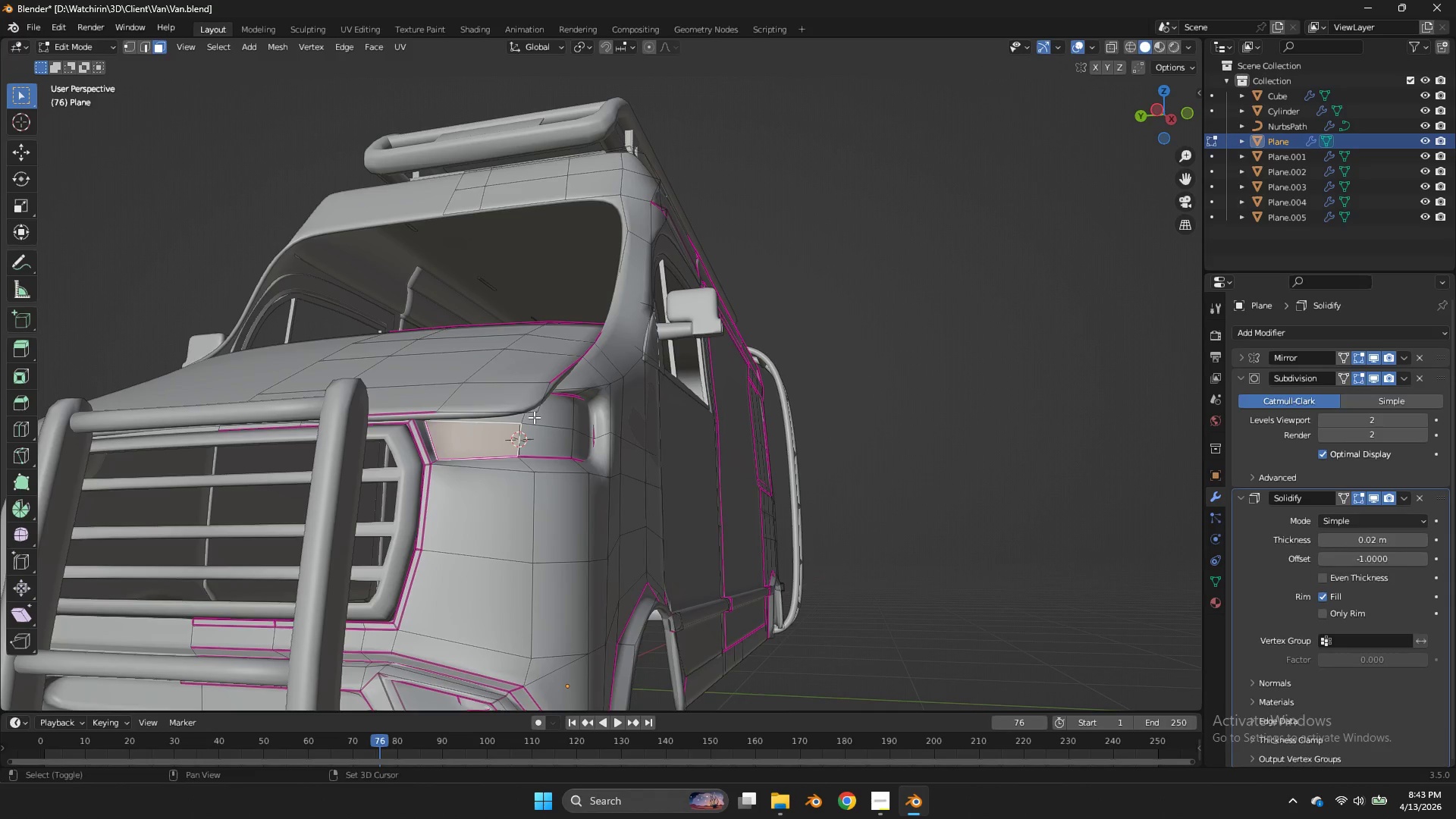 
hold_key(key=ShiftLeft, duration=2.89)
double_click([512, 421])
 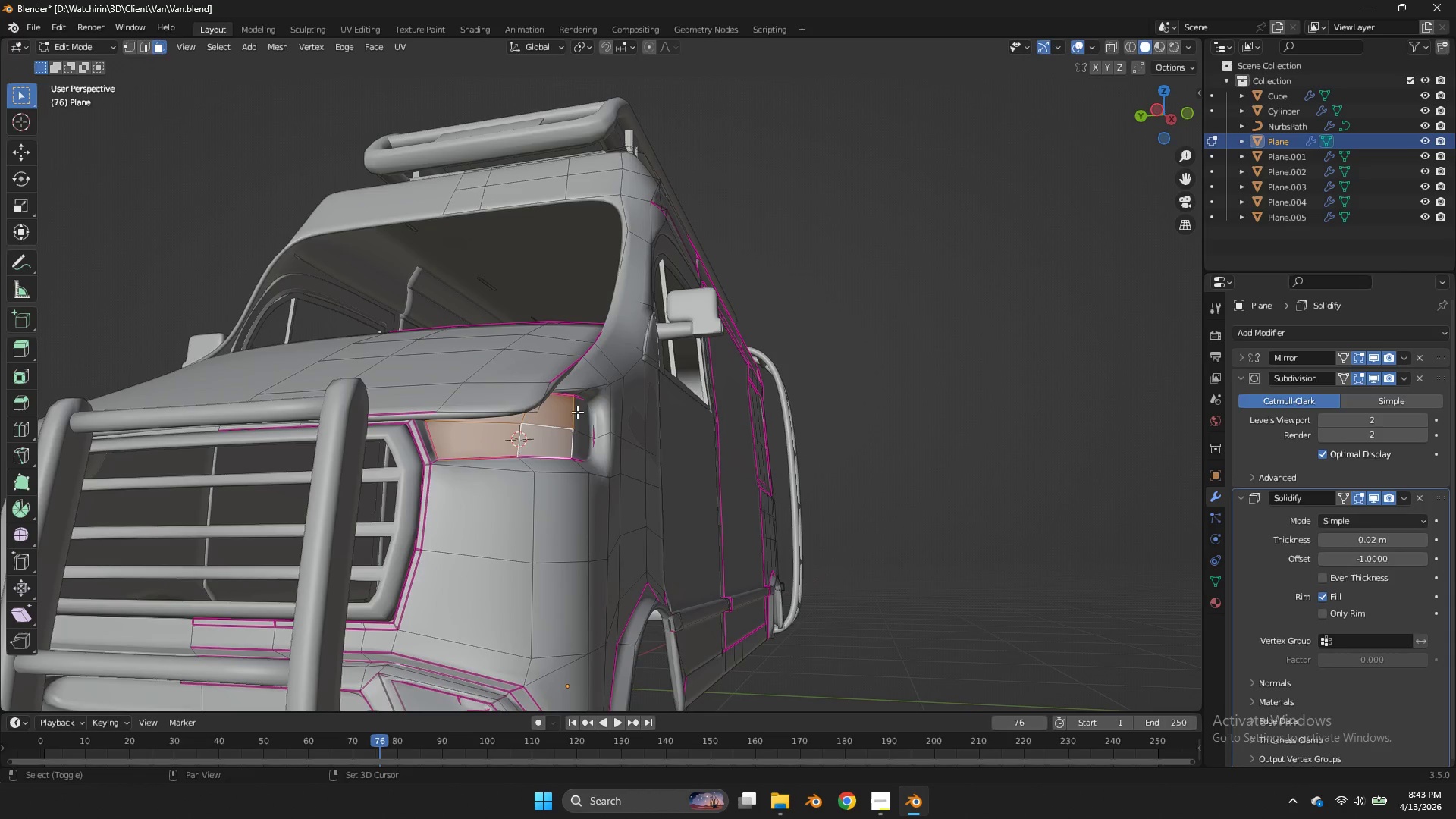 
left_click([585, 412])
 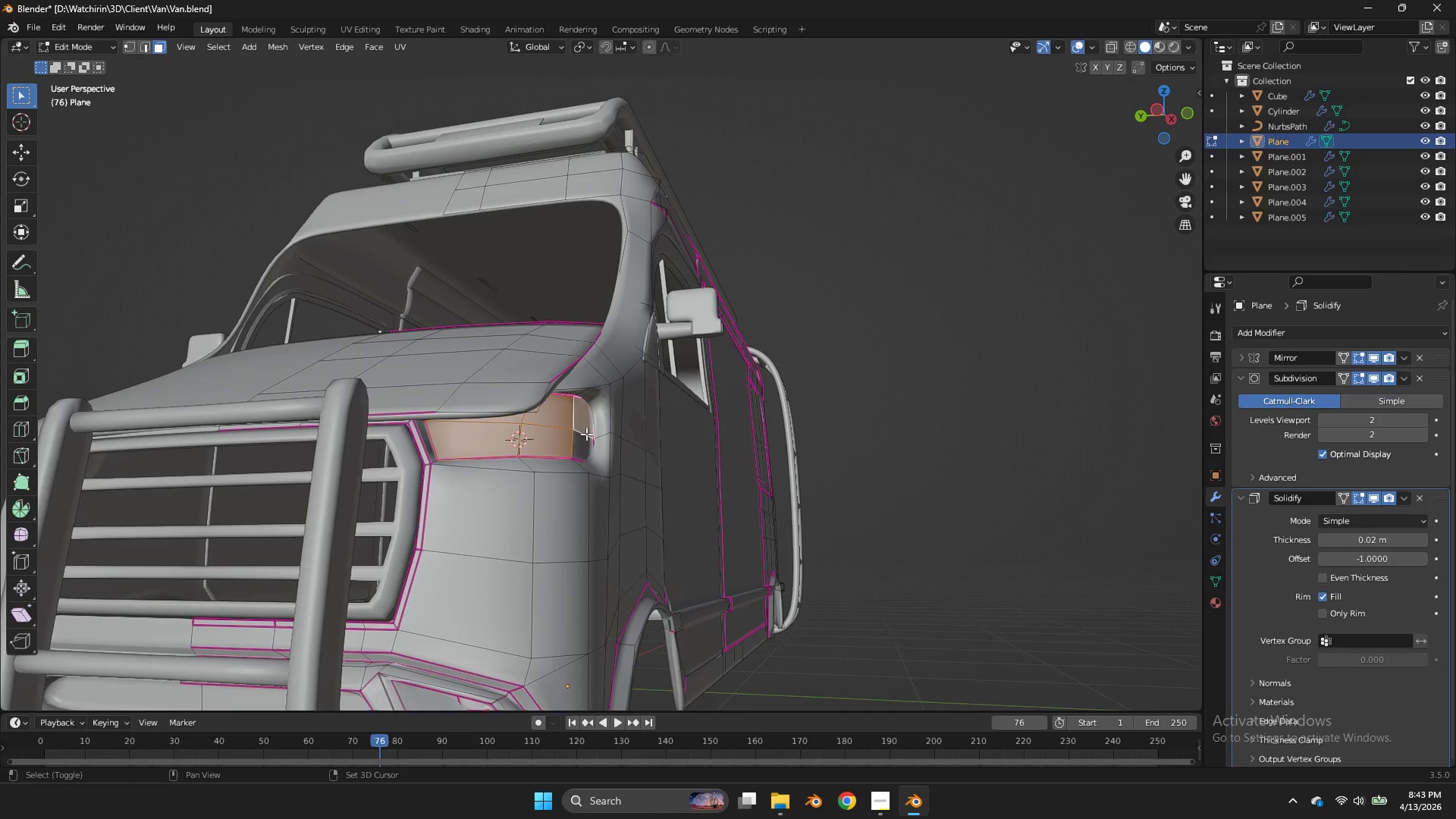 
triple_click([586, 435])
 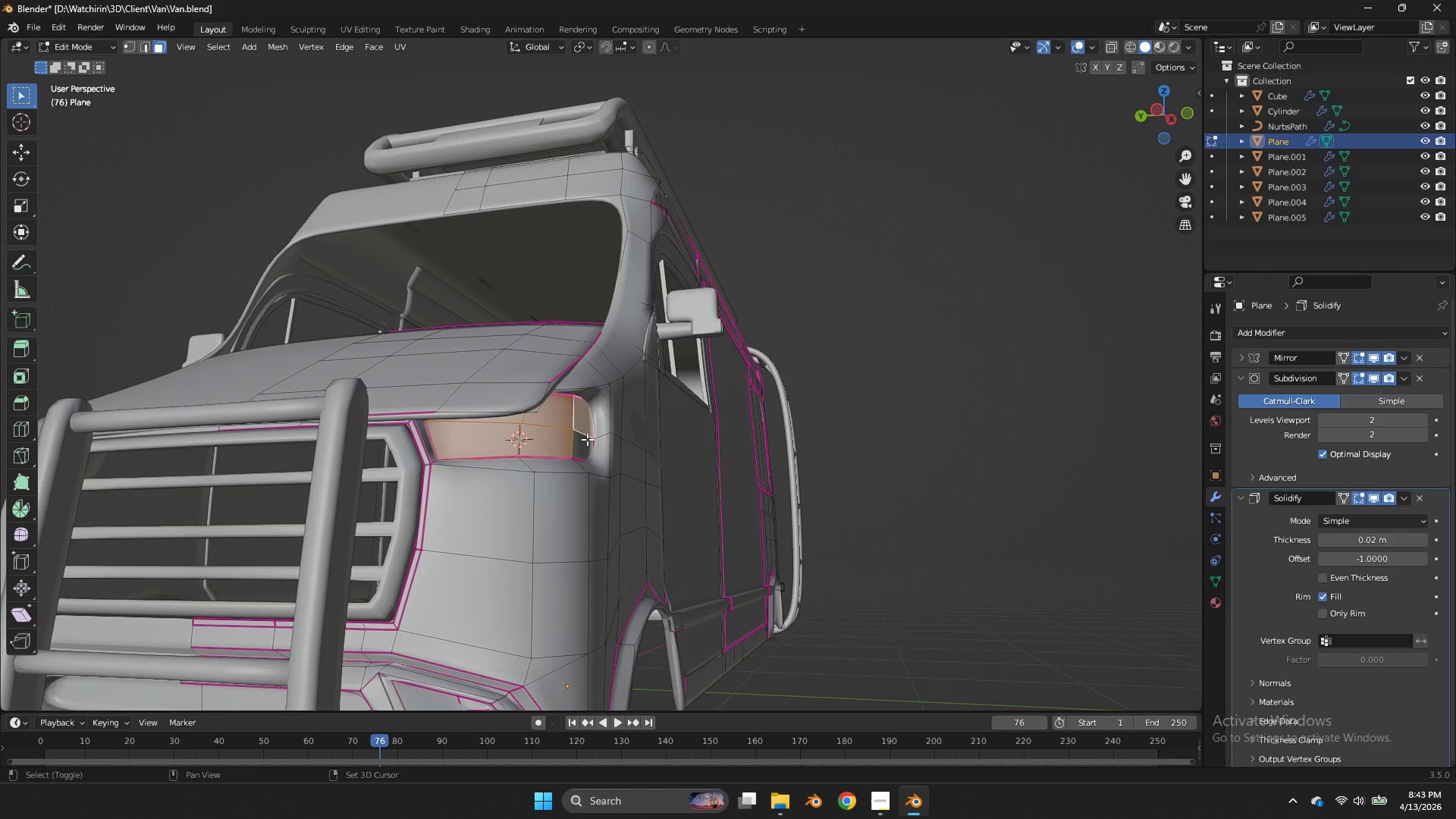 
triple_click([586, 441])
 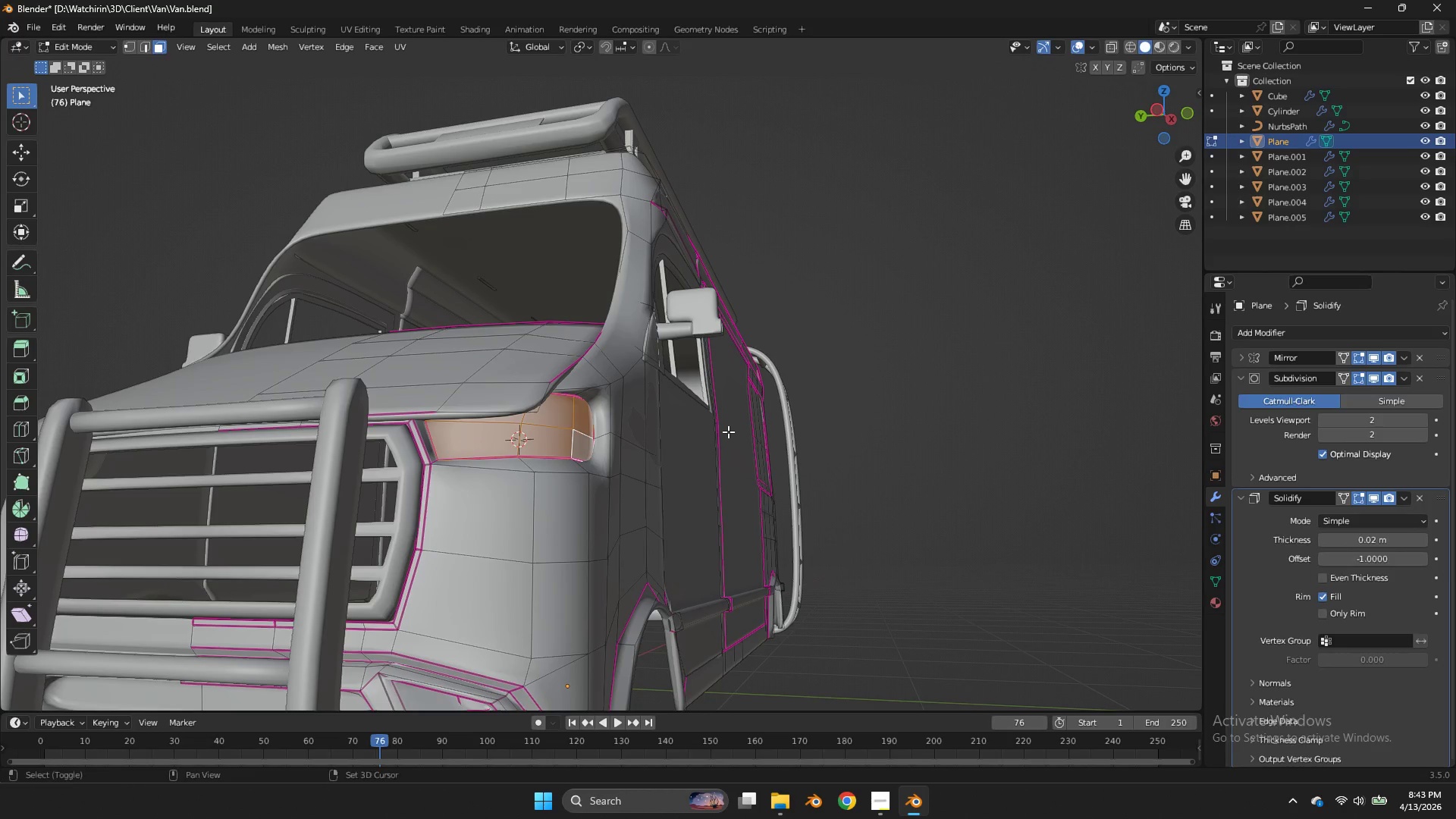 
key(Shift+D)
 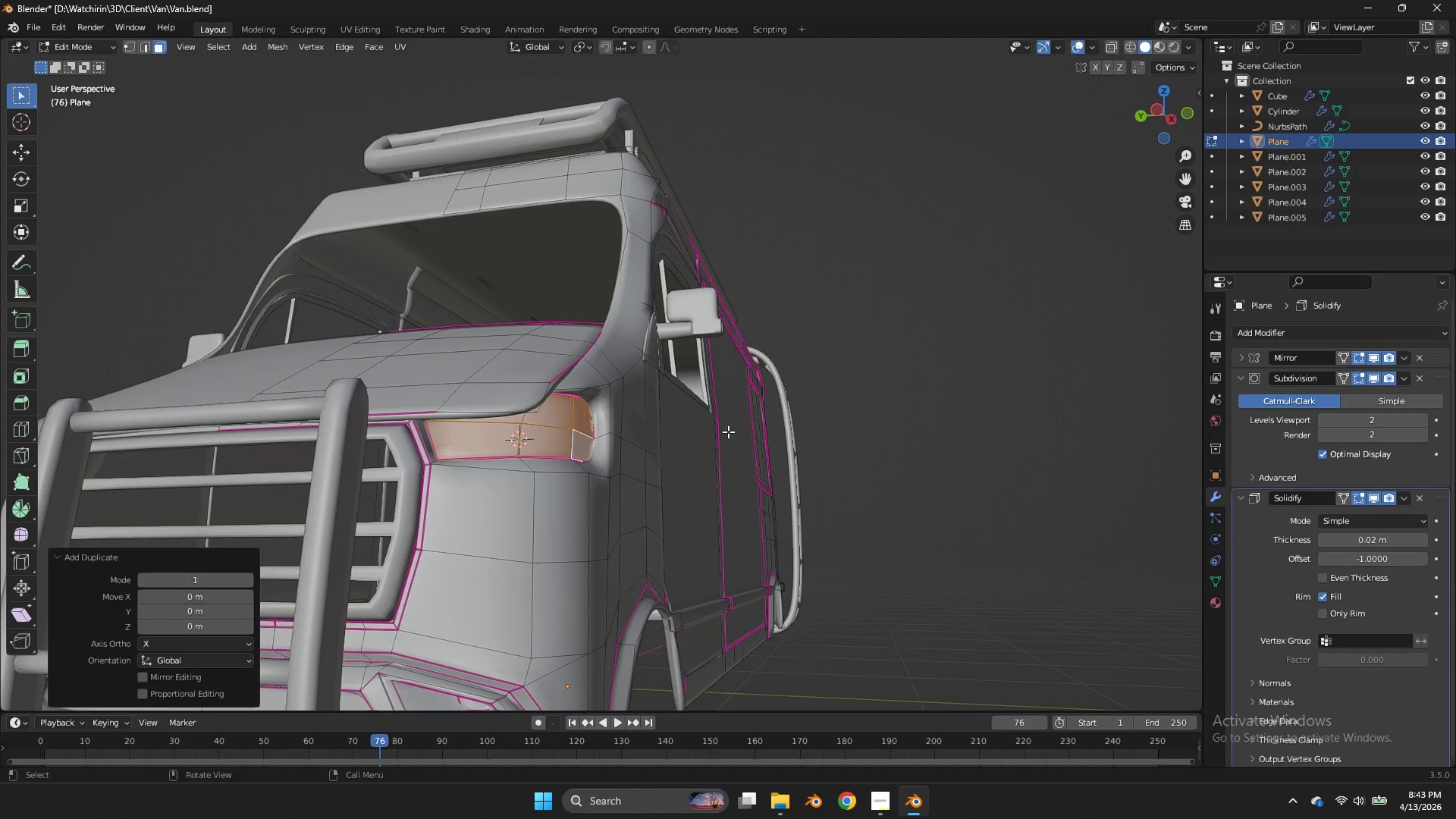 
right_click([728, 431])
 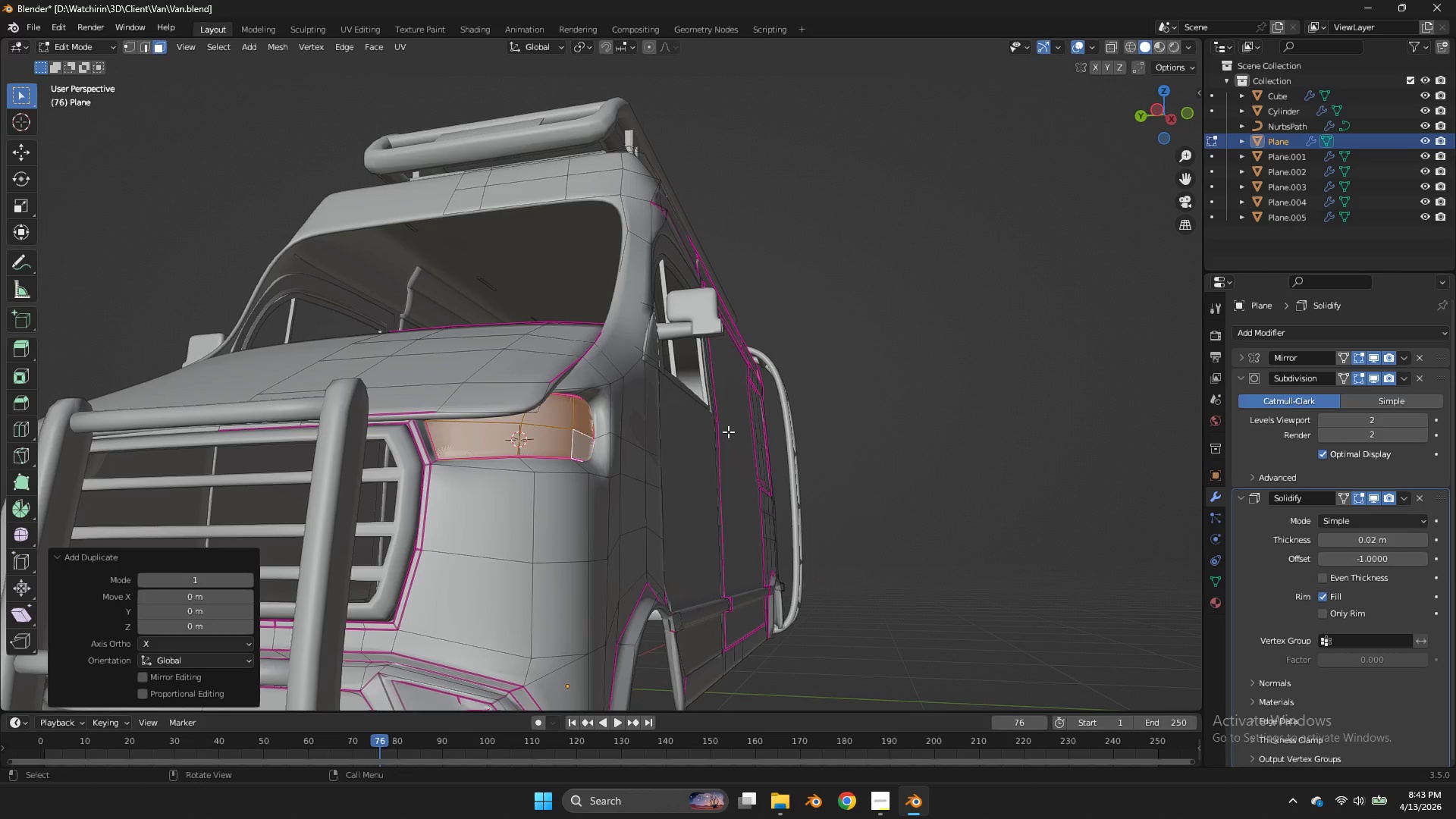 
key(P)
 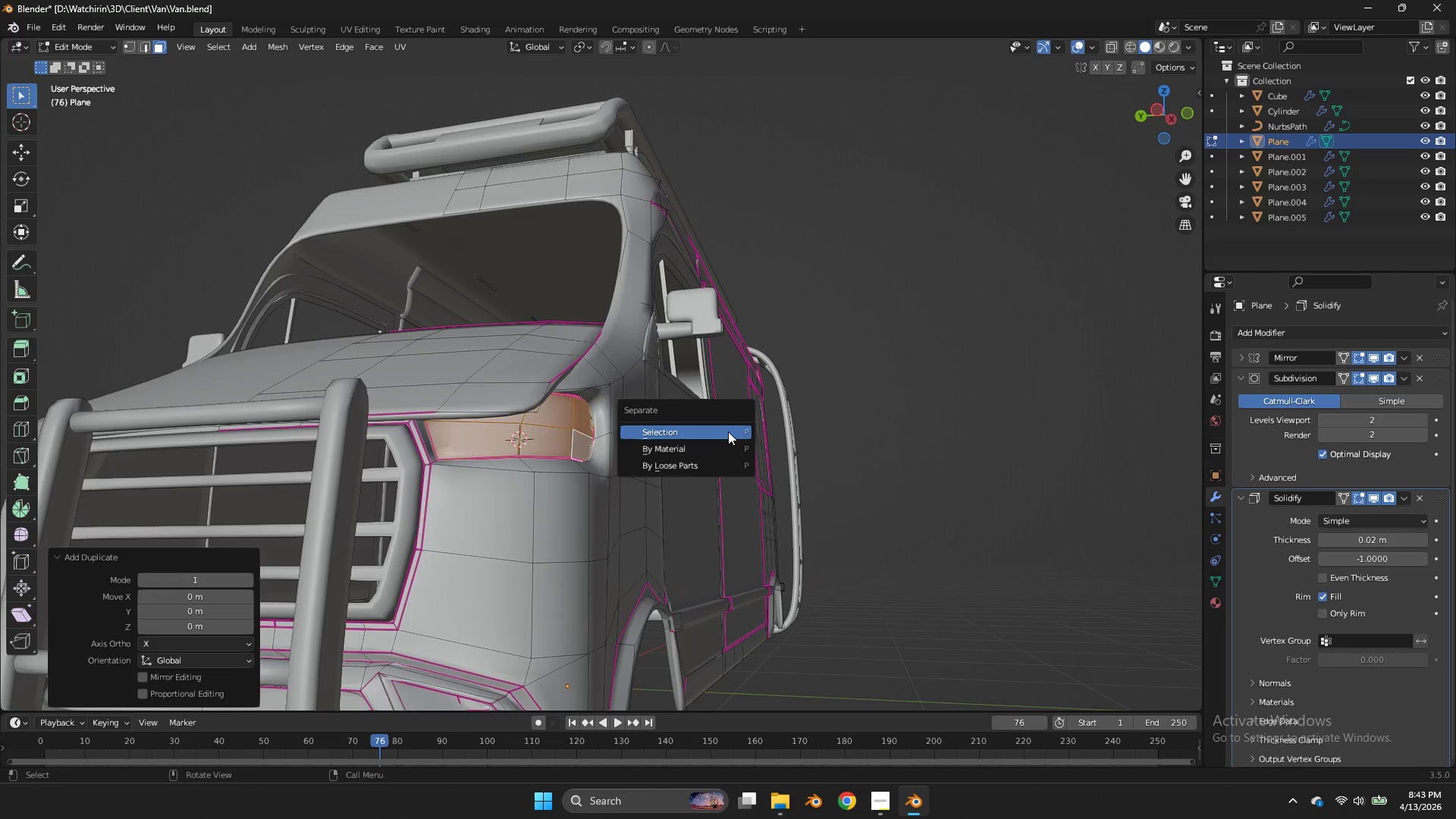 
left_click([728, 431])
 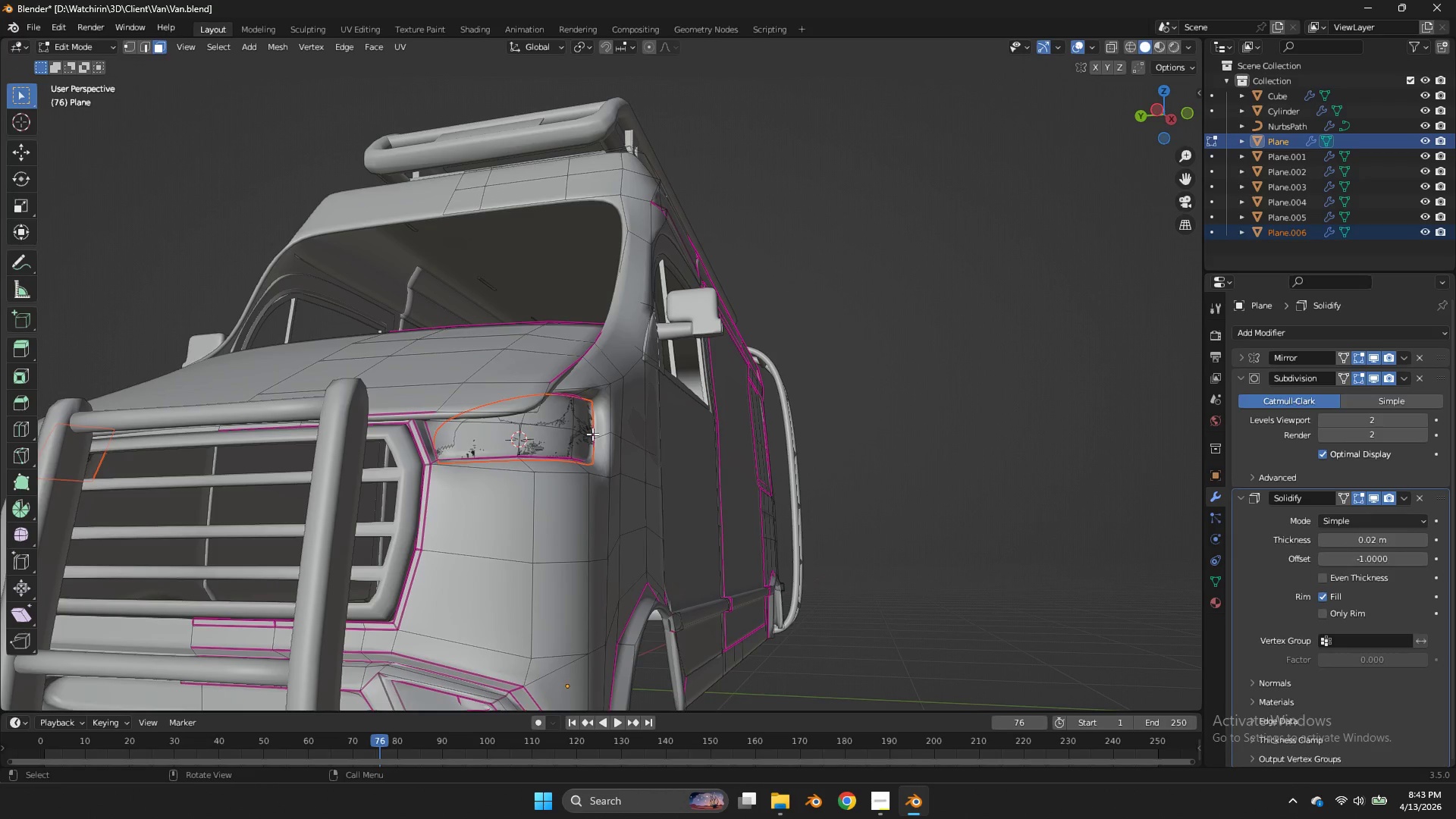 
key(Tab)
 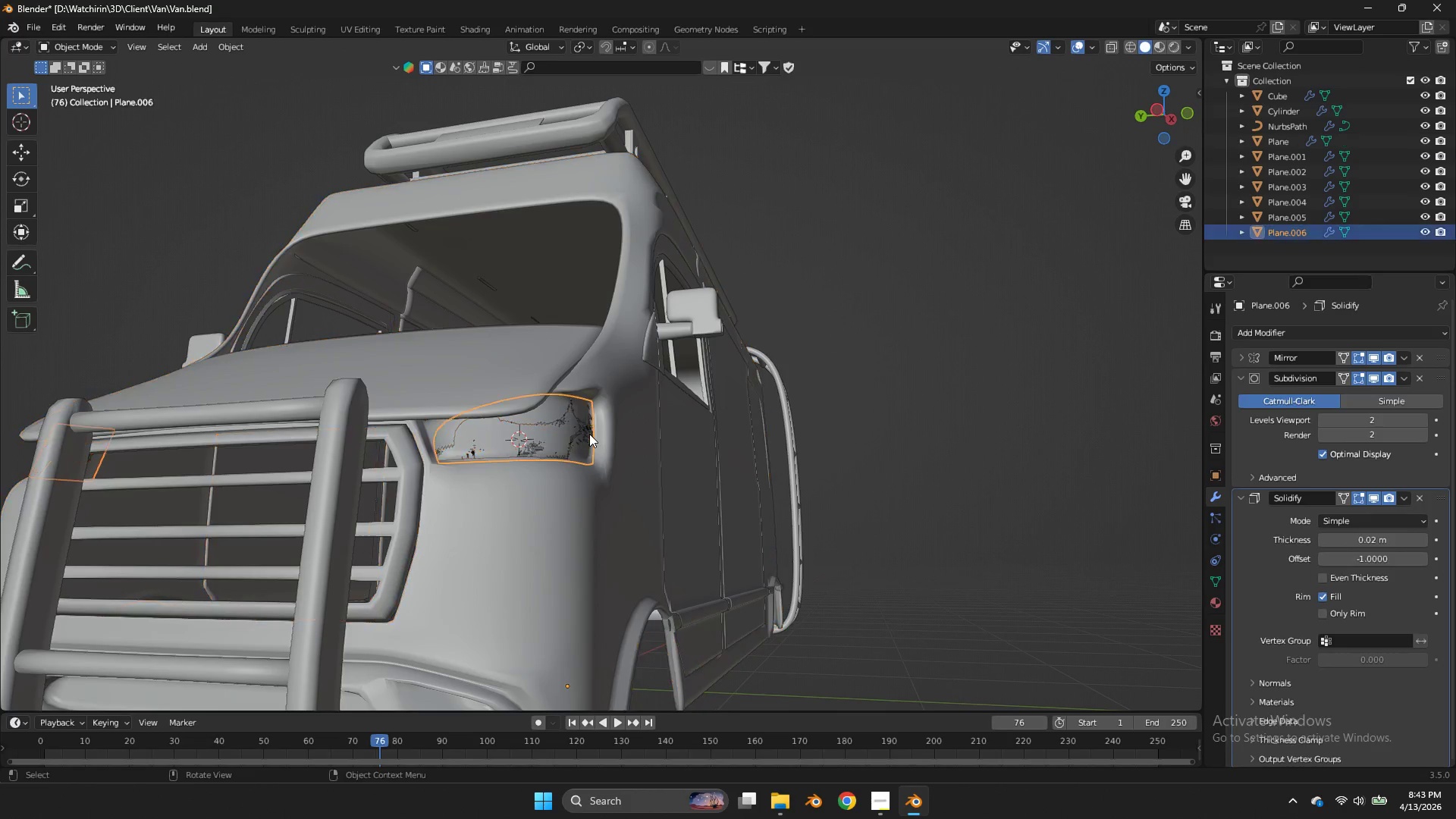 
left_click([589, 434])
 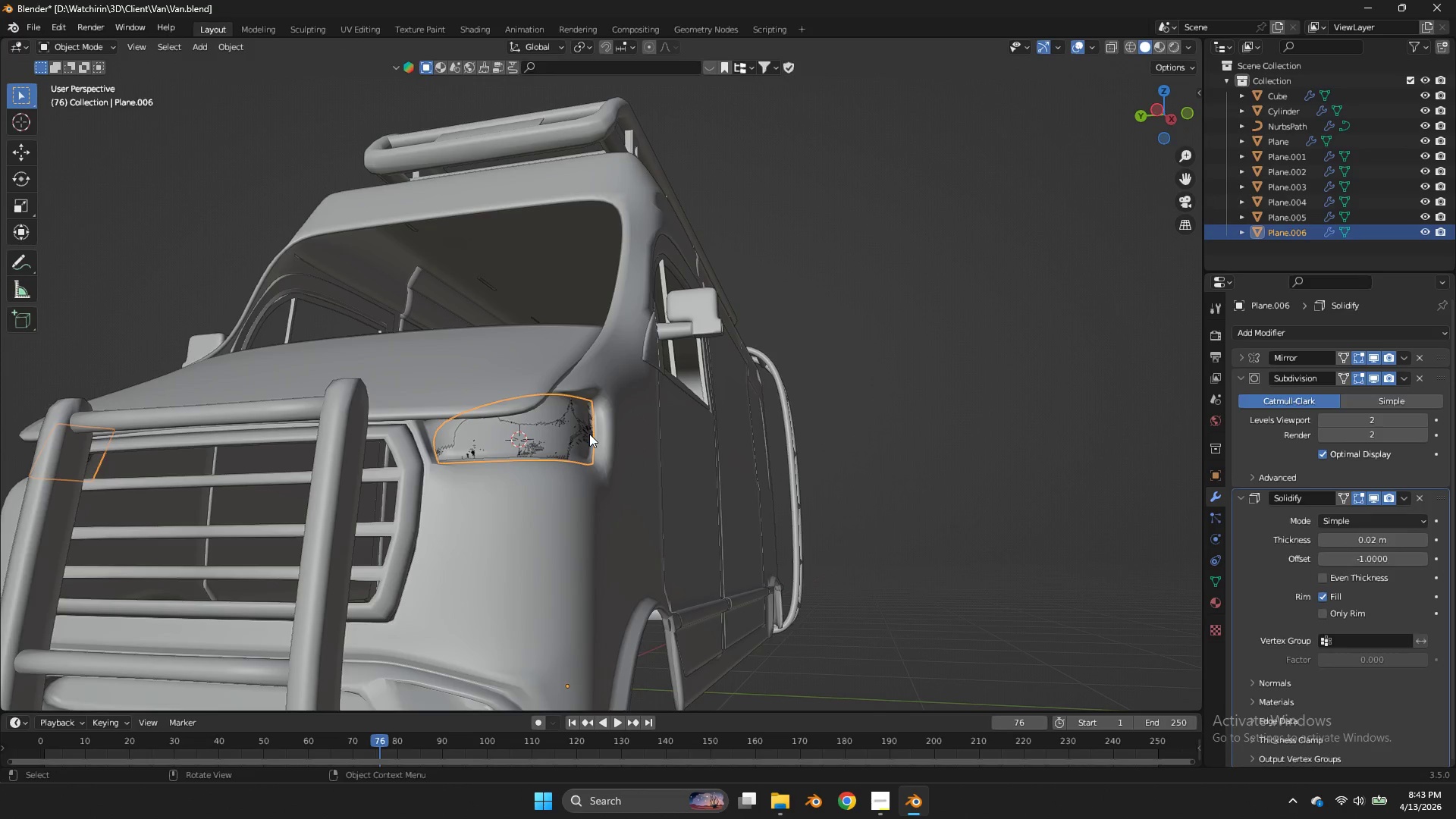 
key(Tab)
 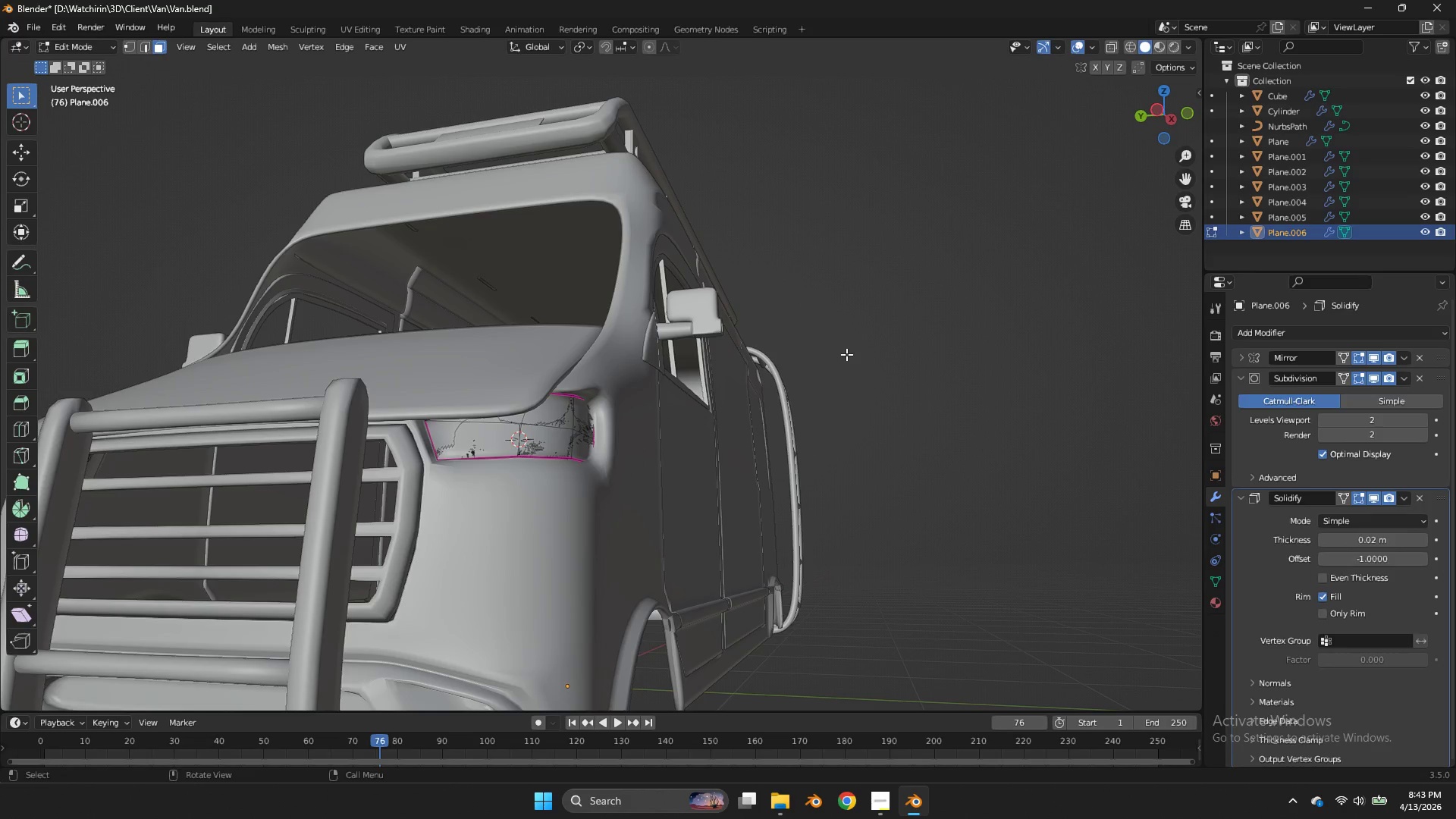 
key(Tab)
 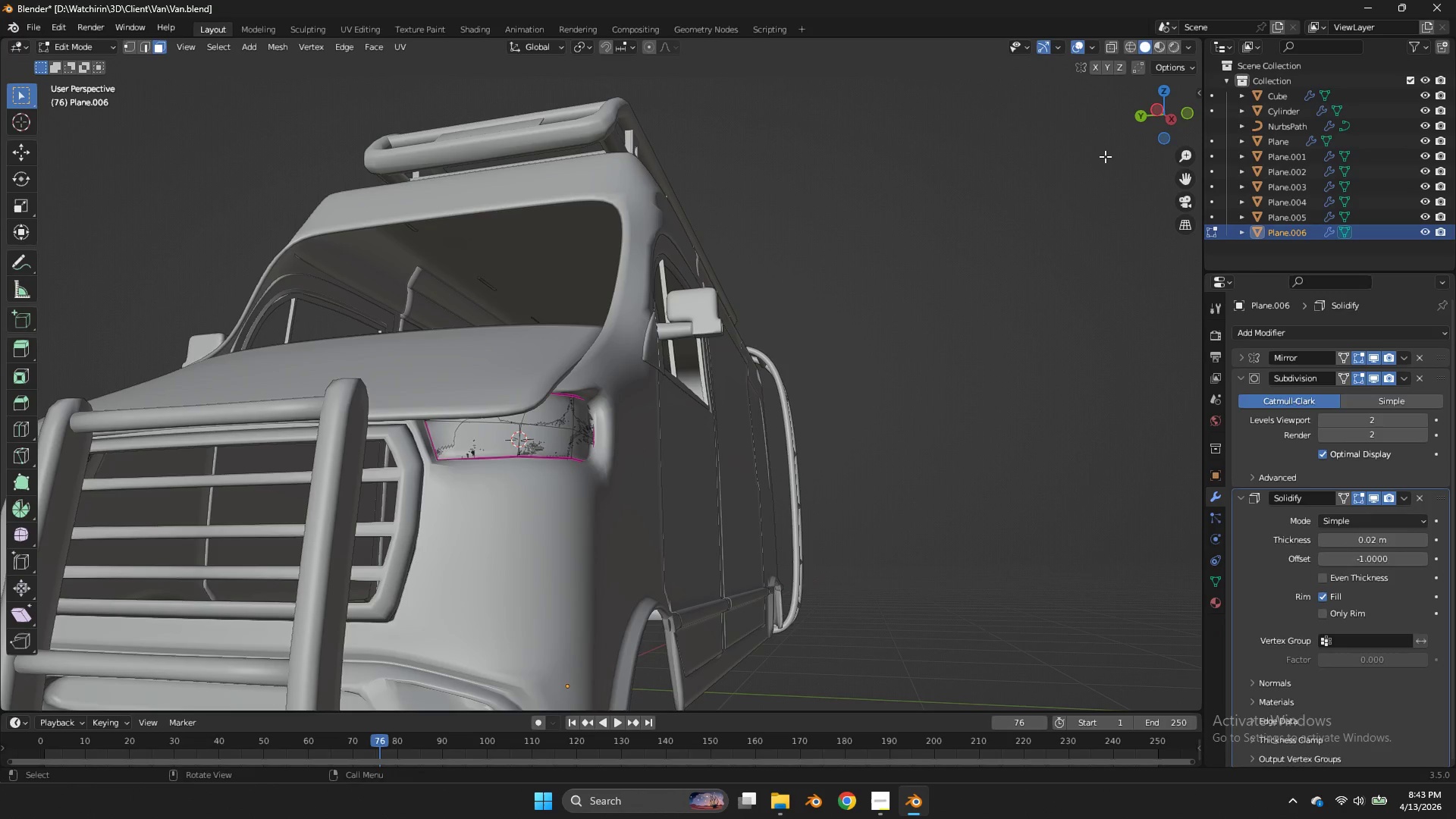 
key(Tab)
 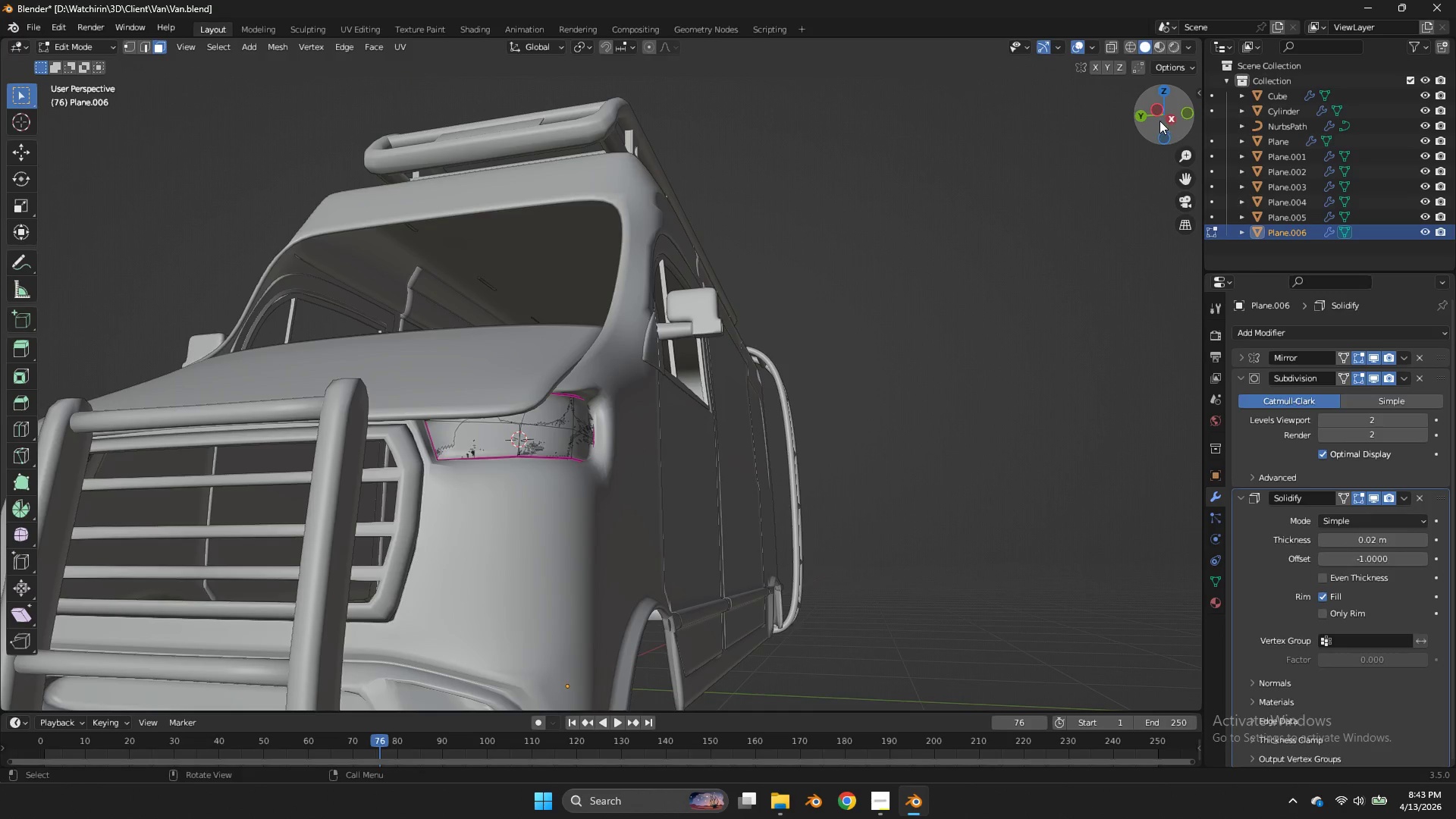 
left_click_drag(start_coordinate=[1159, 120], to_coordinate=[1056, 142])
 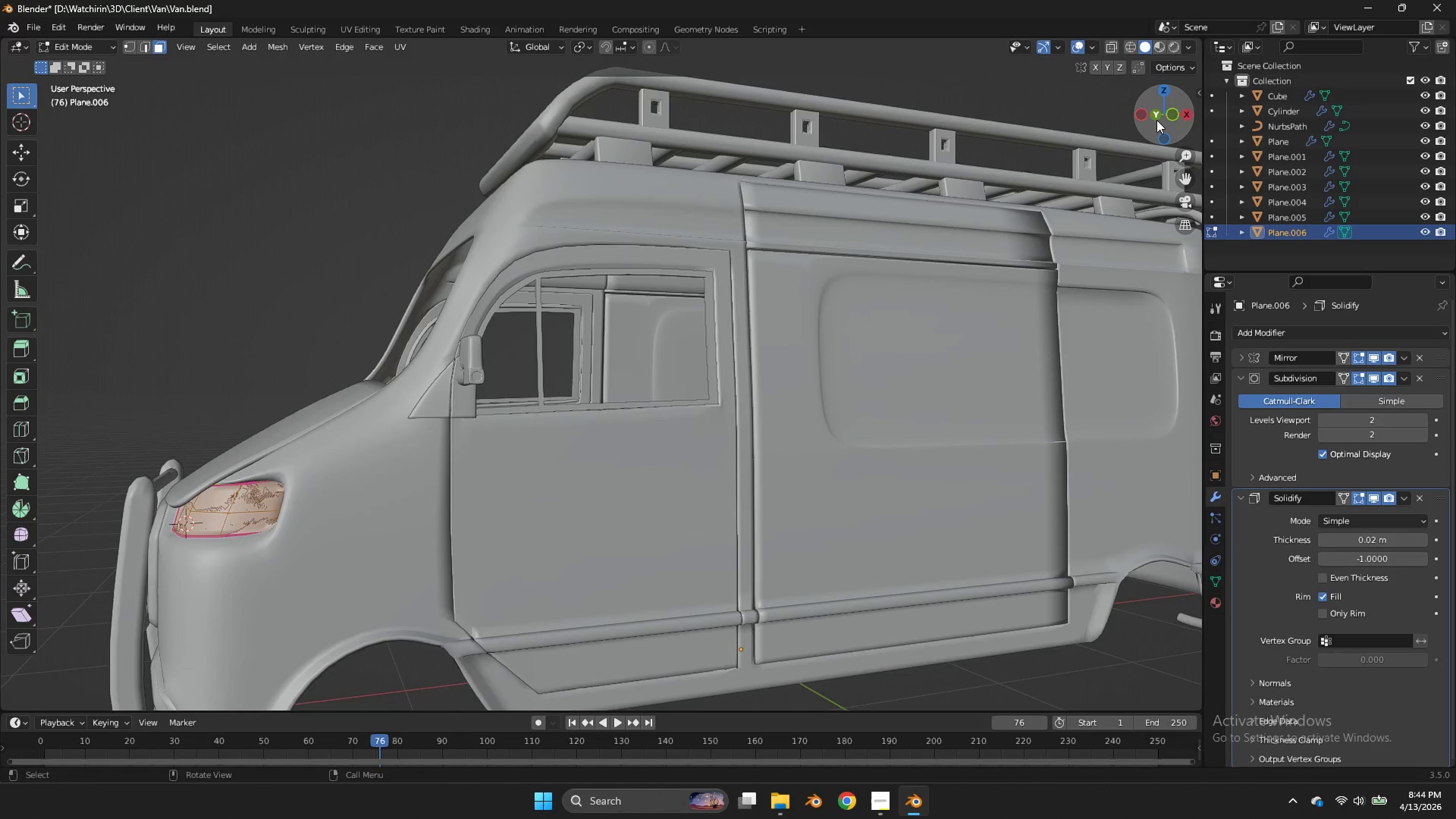 
key(A)
 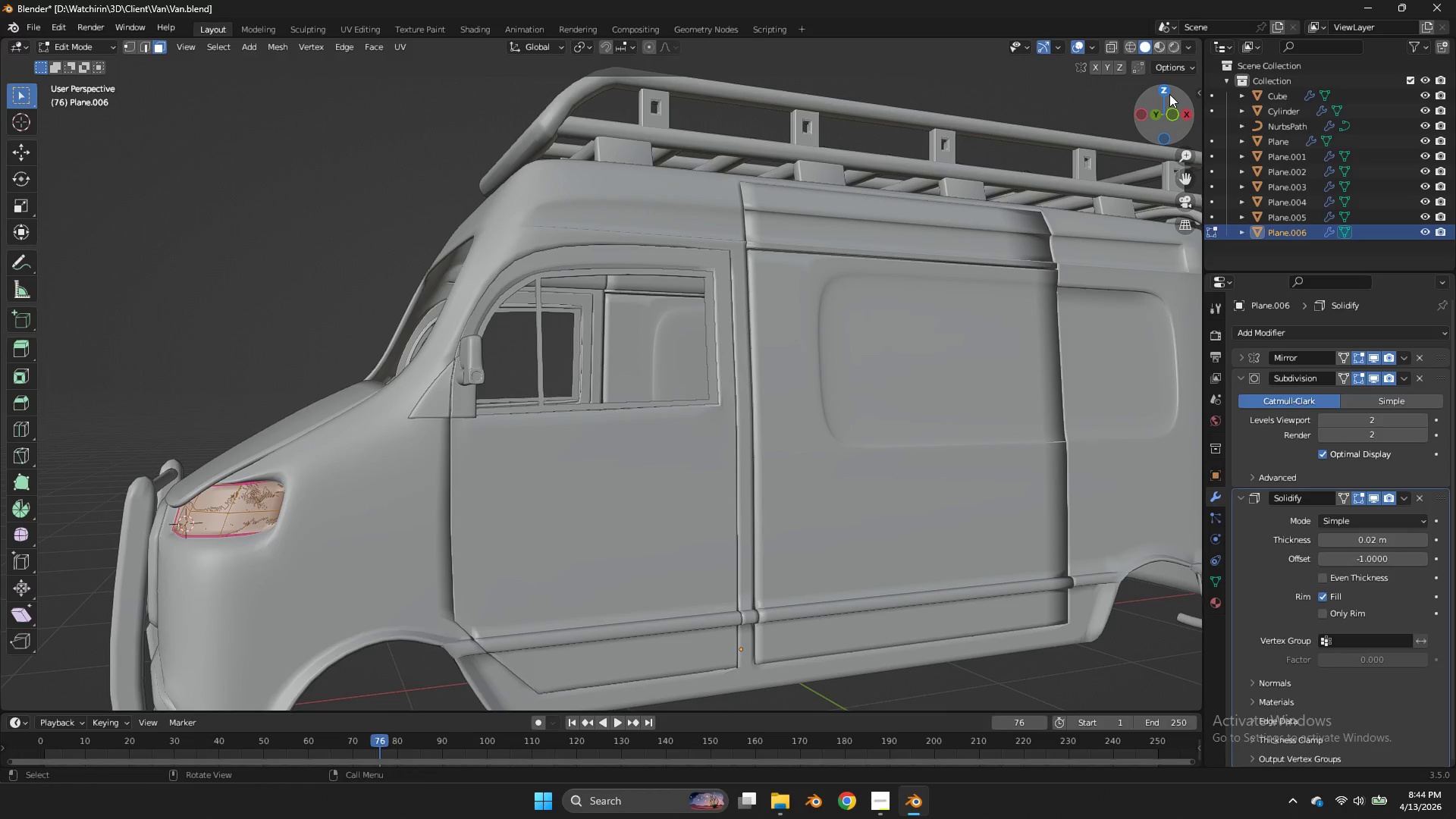 
left_click([1168, 91])
 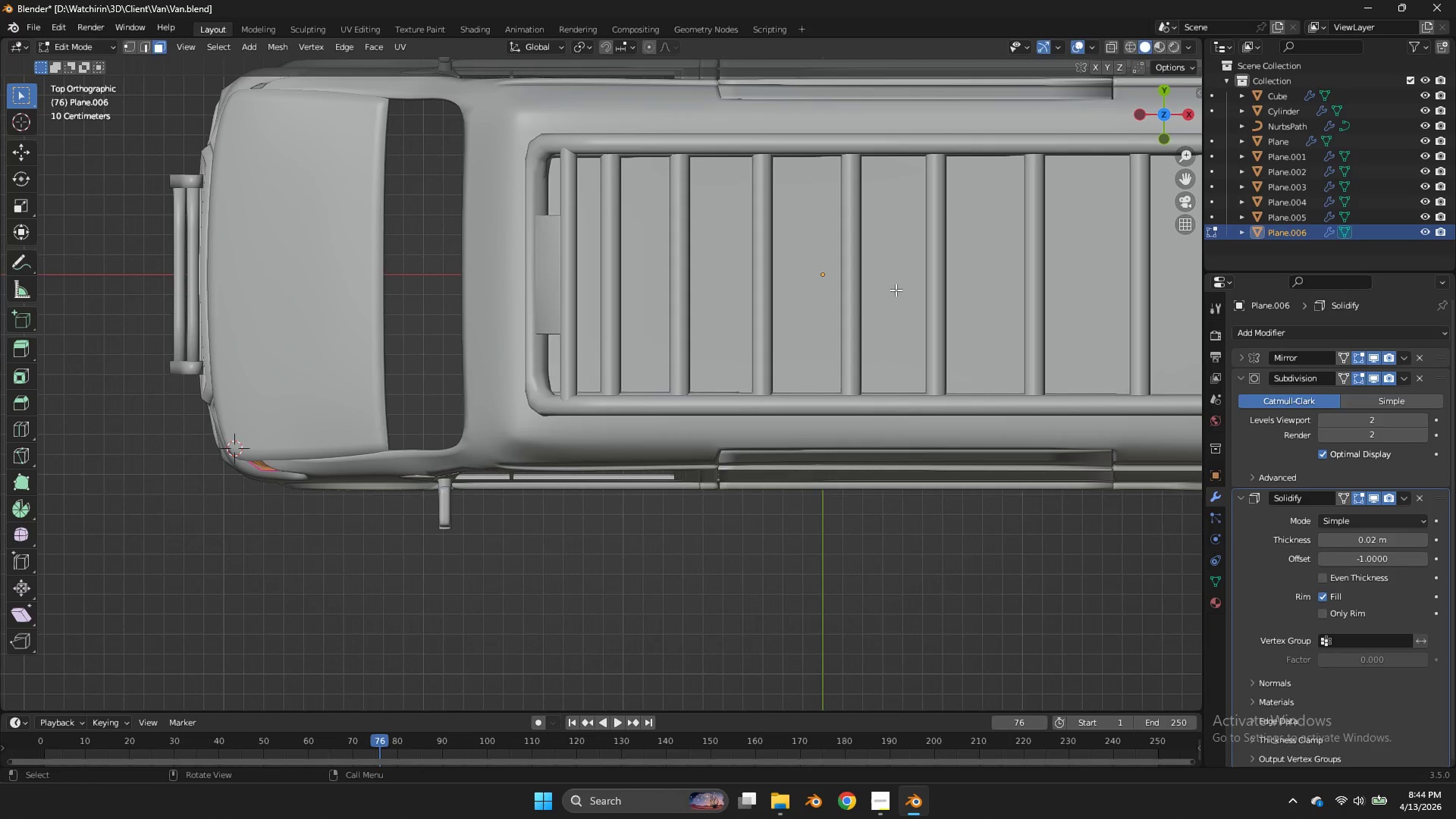 
key(E)
 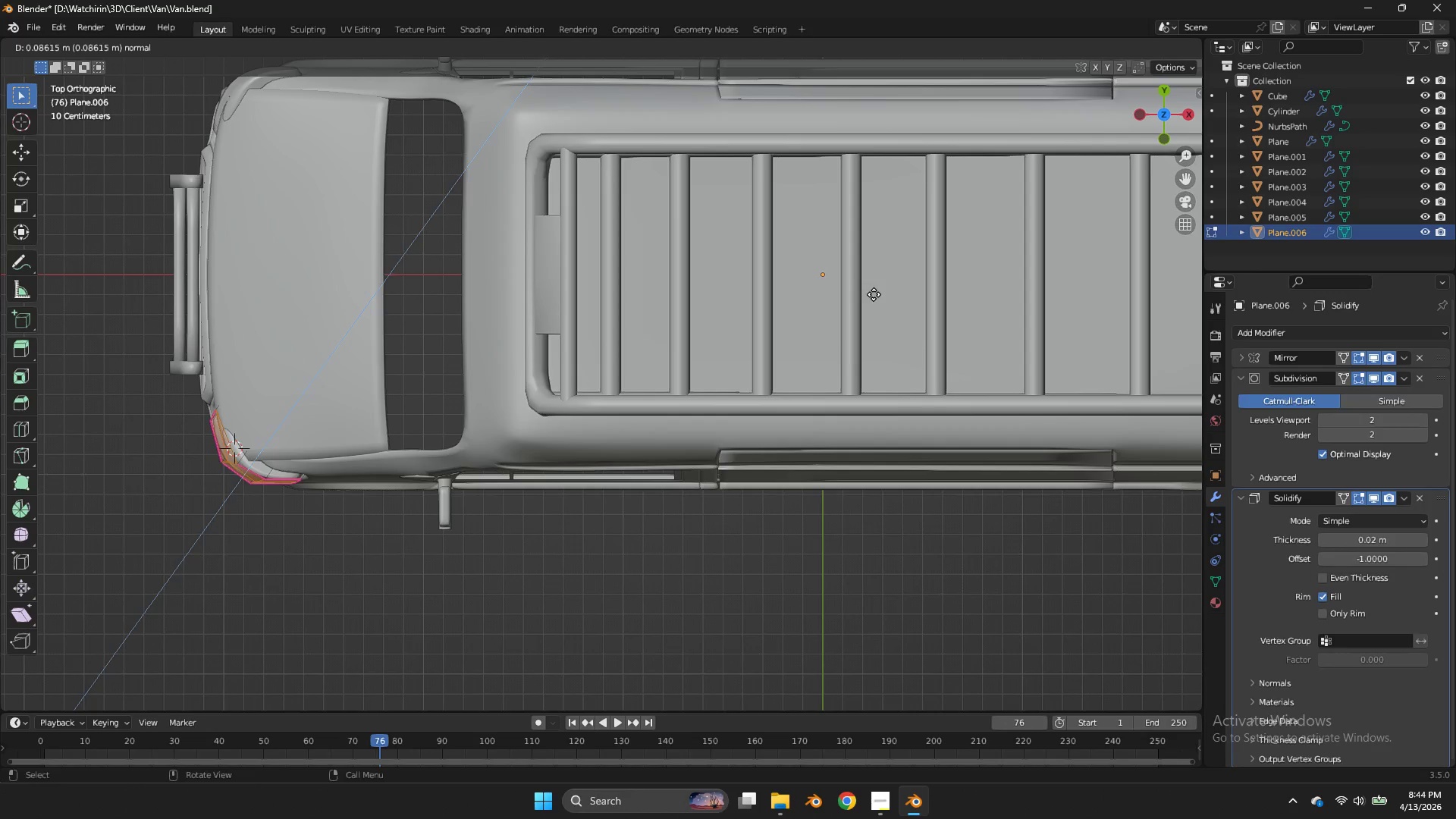 
hold_key(key=ShiftLeft, duration=0.86)
left_click([924, 281])
 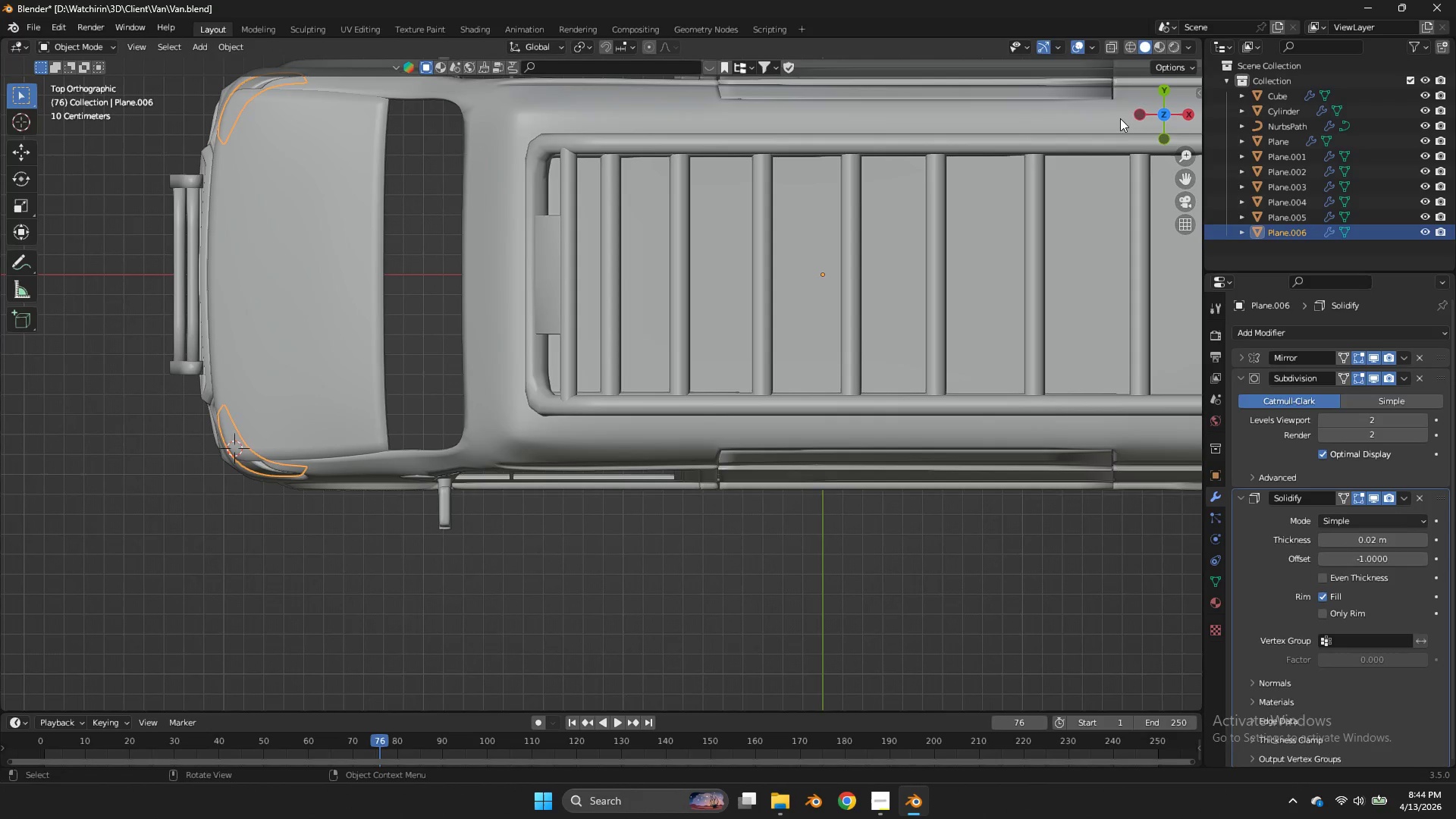 
key(Tab)
 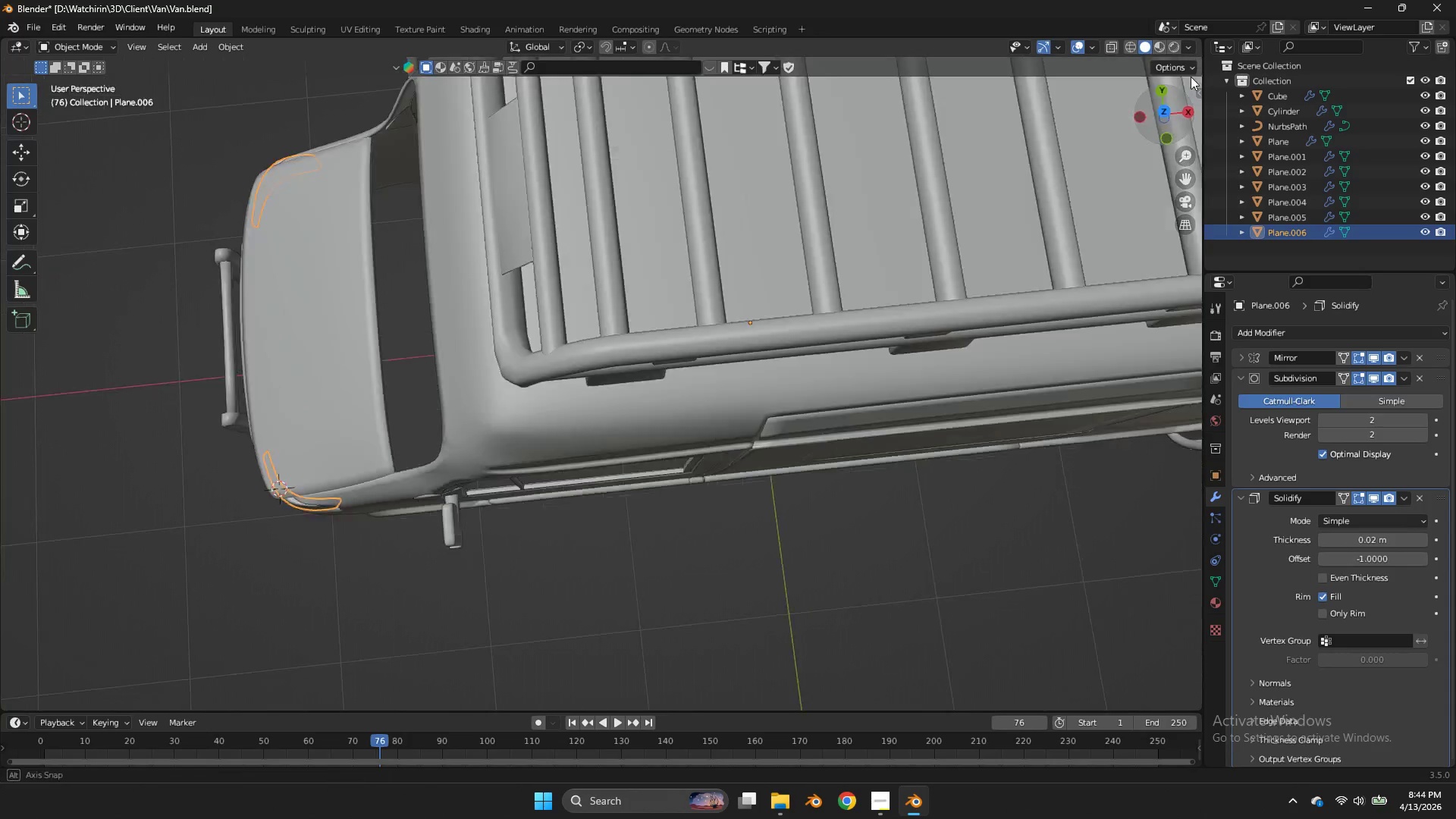 
left_click_drag(start_coordinate=[1157, 125], to_coordinate=[89, 581])
 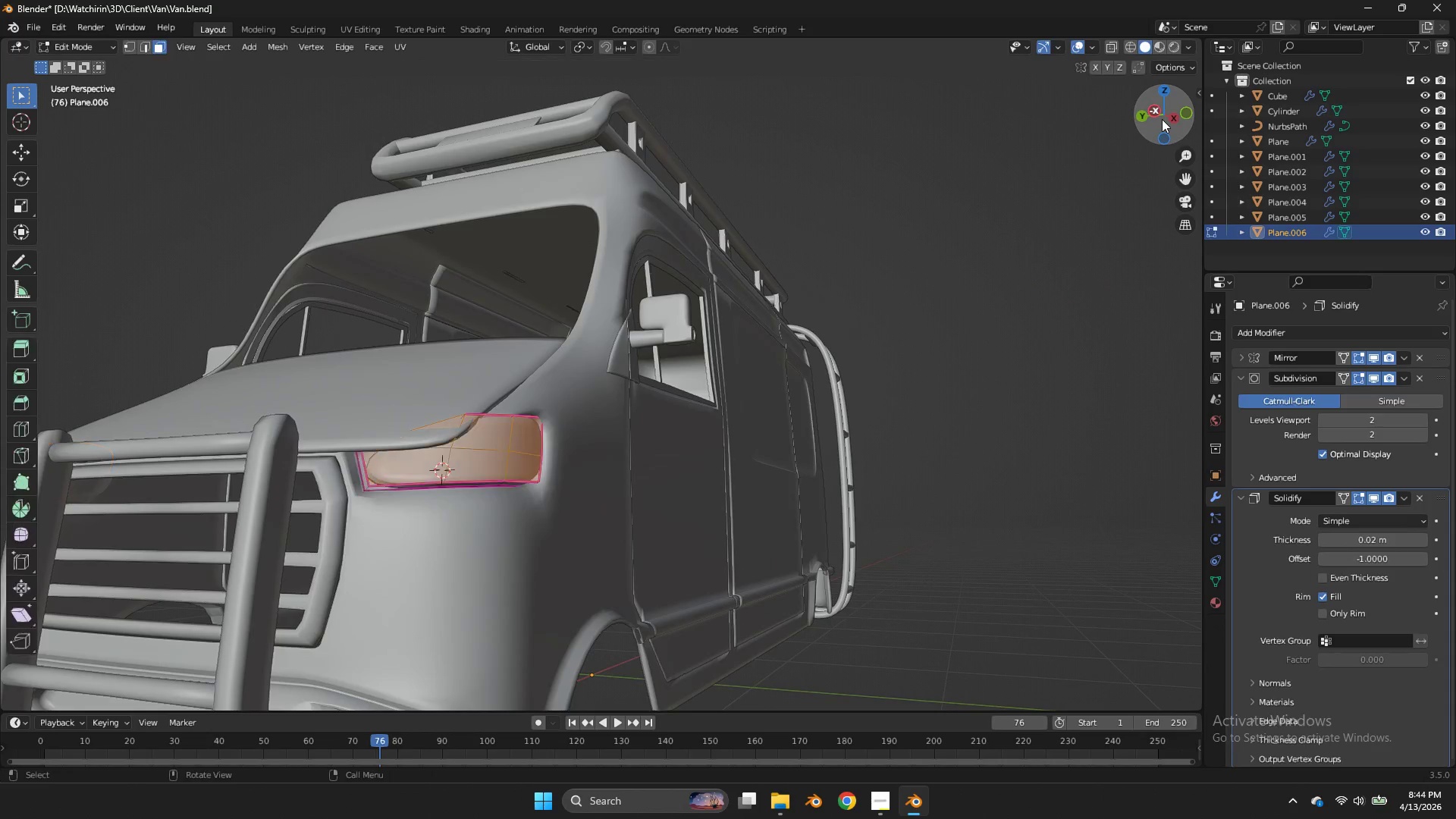 
key(Tab)
 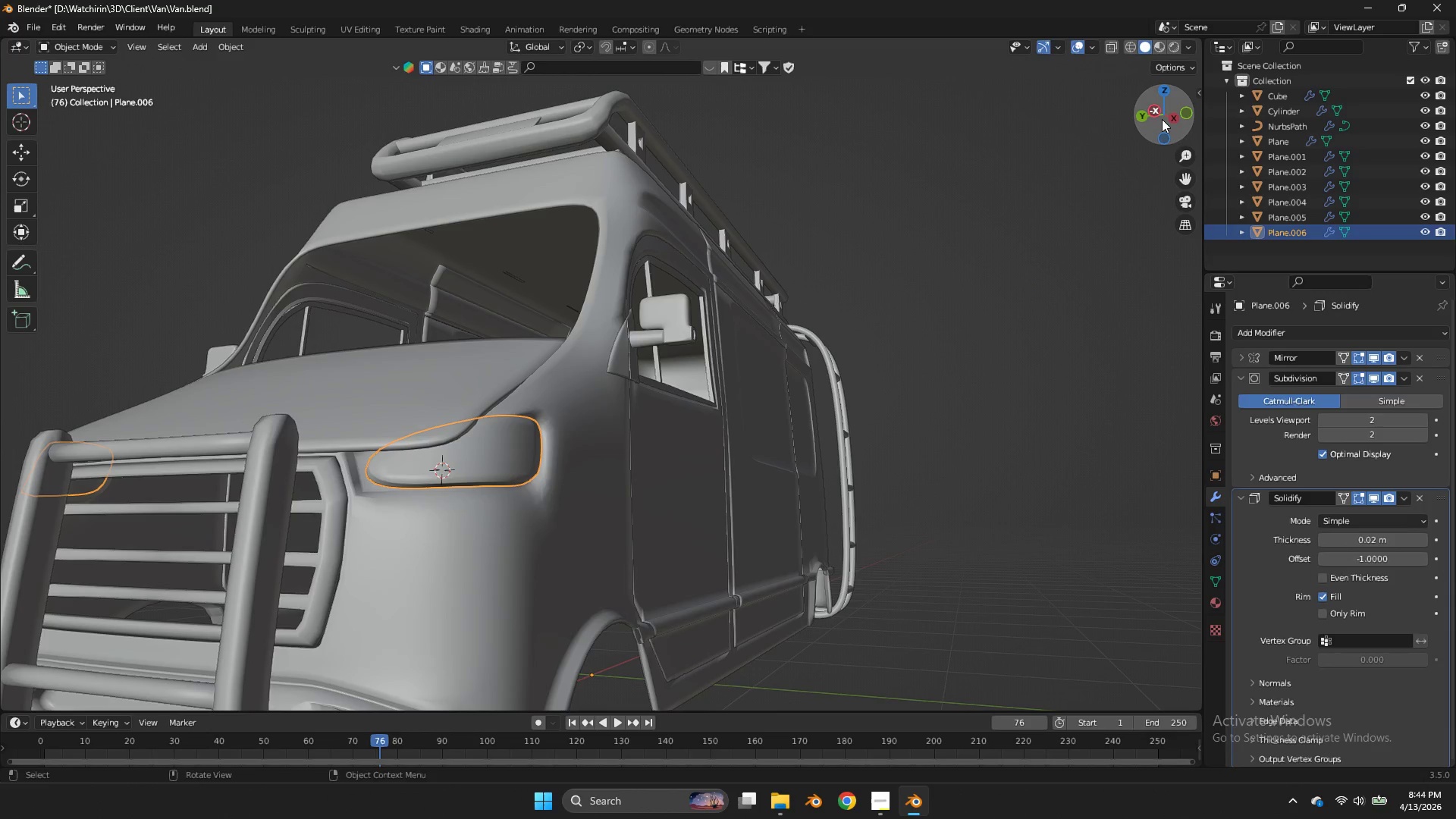 
key(Tab)
 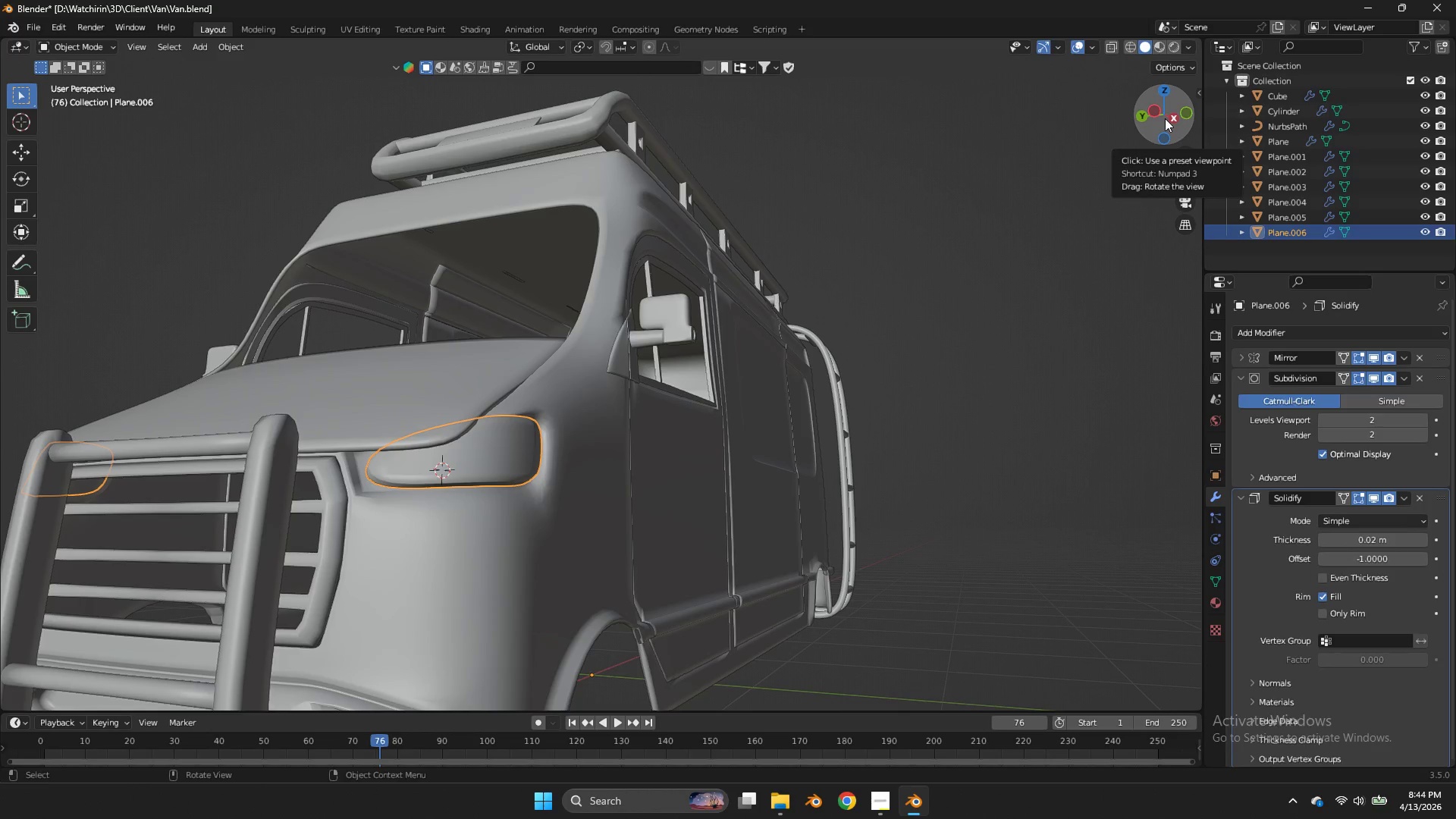 
key(Tab)
 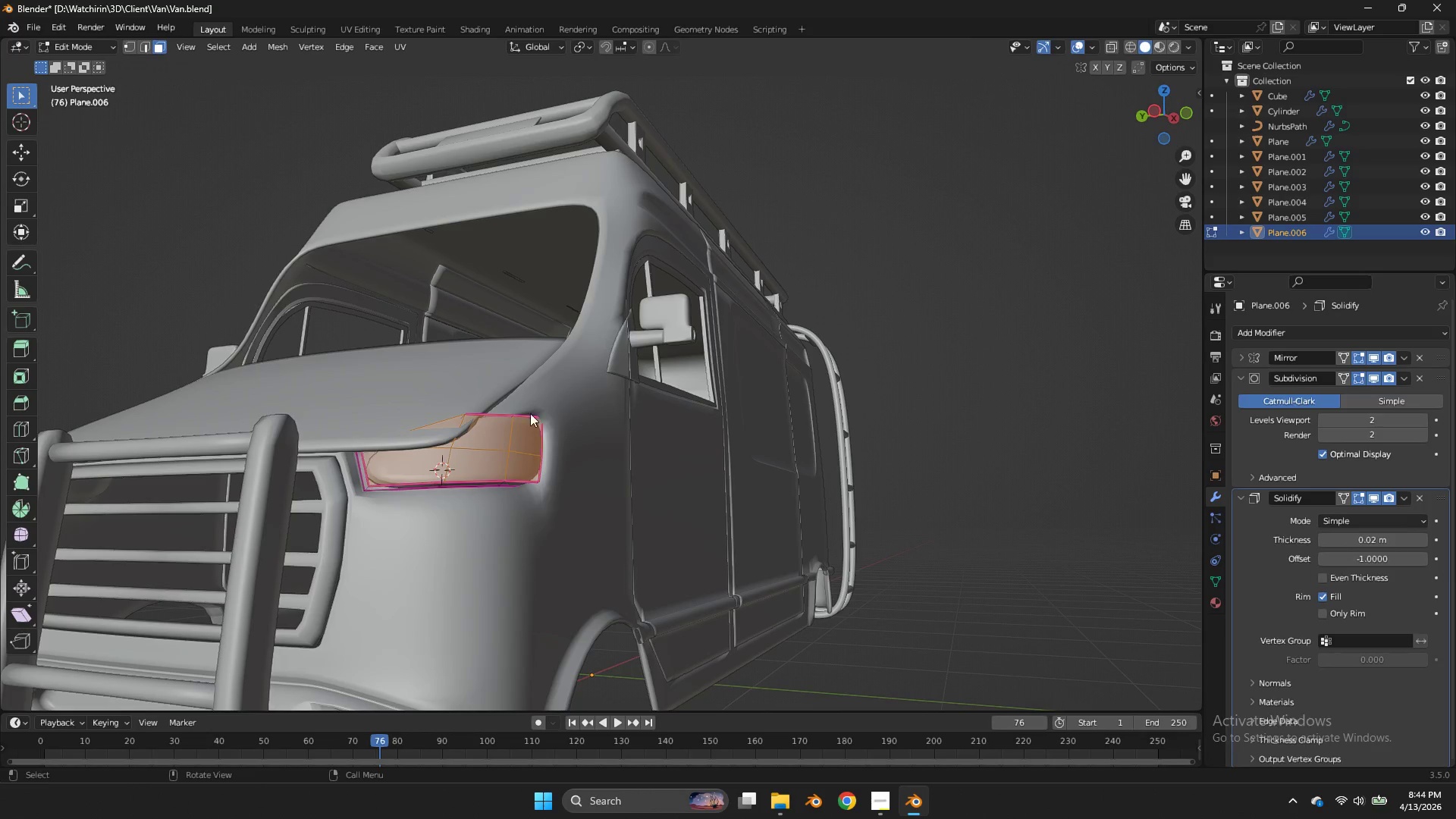 
key(Z)
 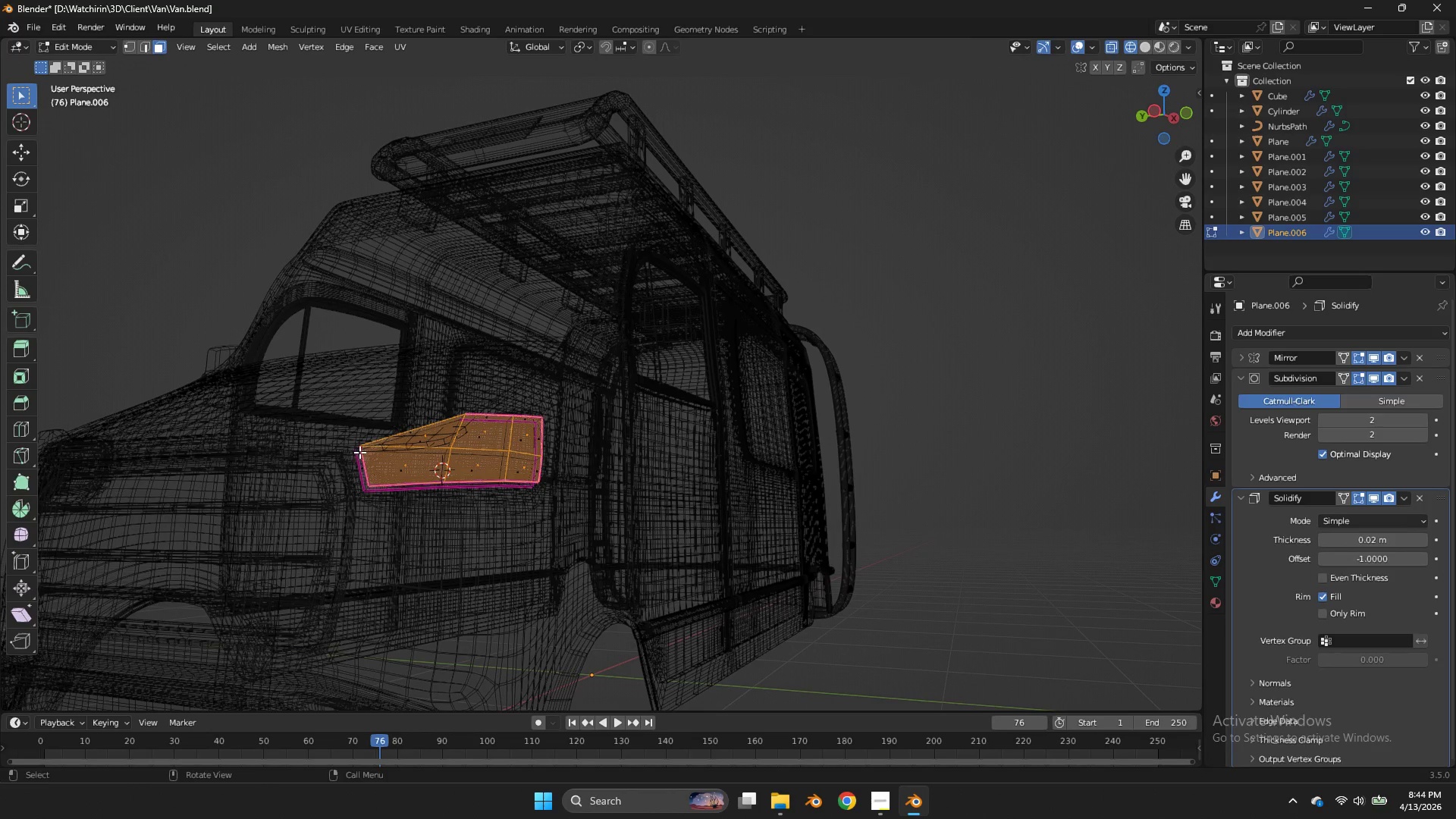 
left_click([358, 452])
 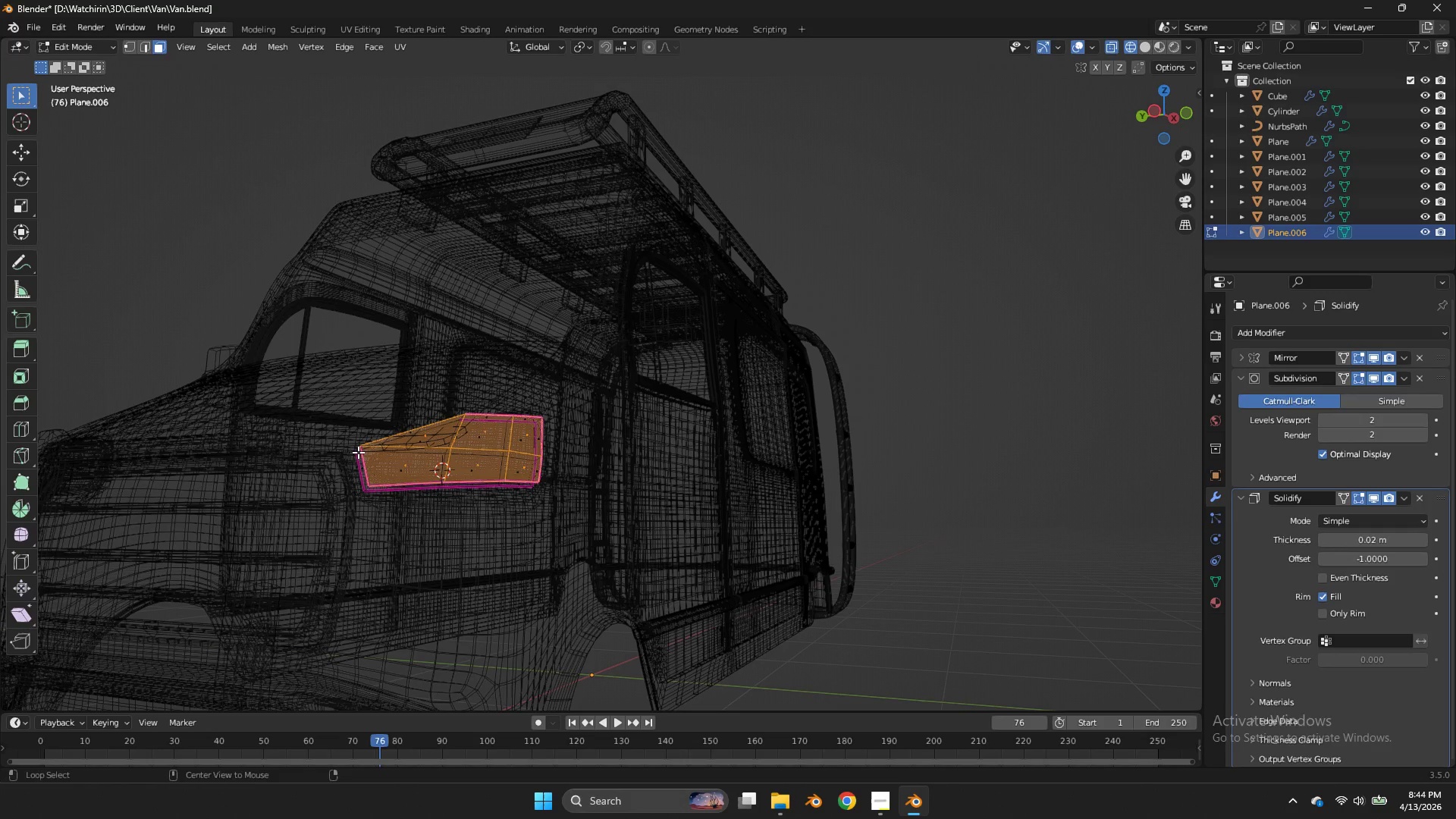 
hold_key(key=AltLeft, duration=1.67)
double_click([358, 452])
 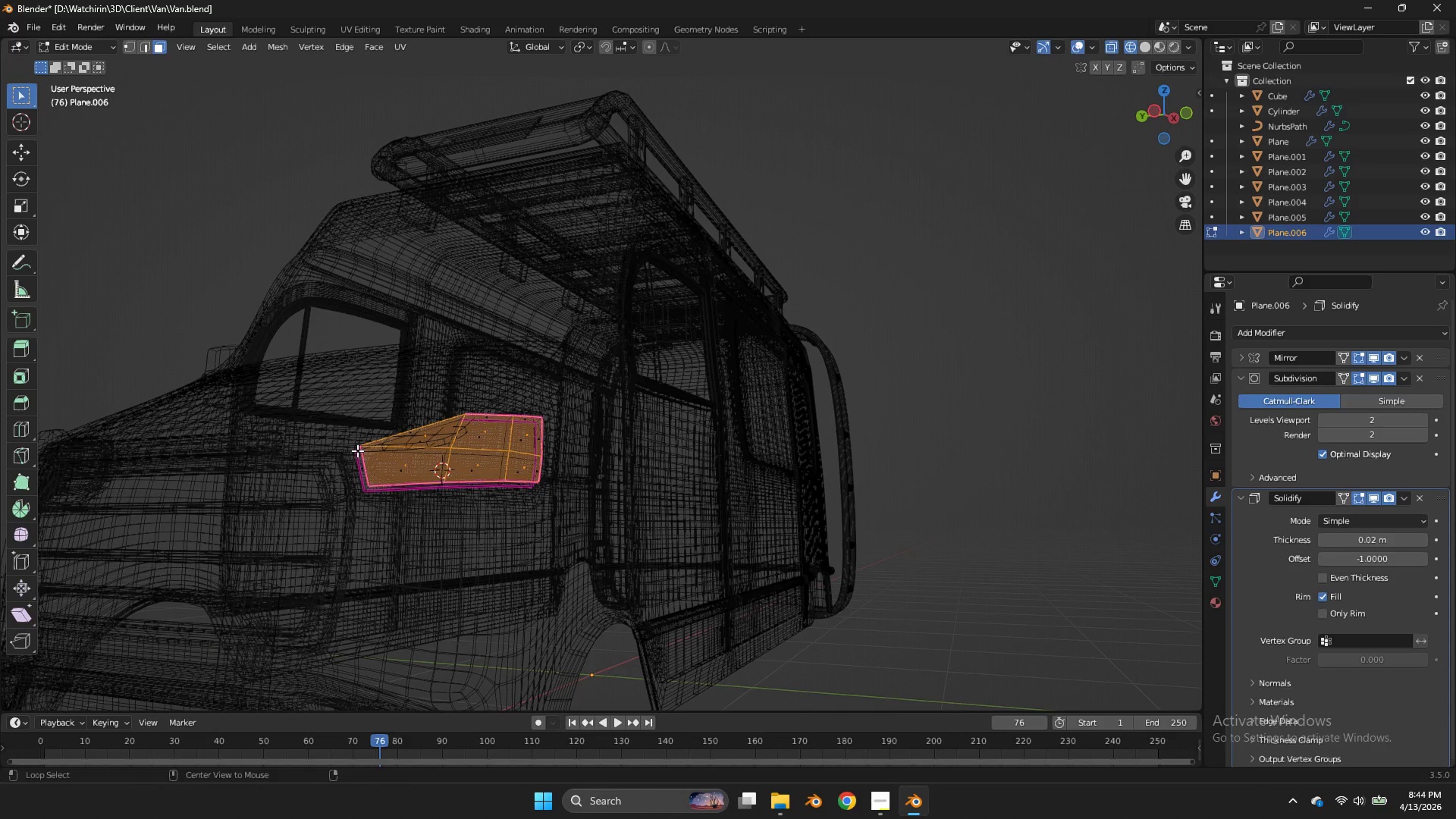 
triple_click([357, 450])
 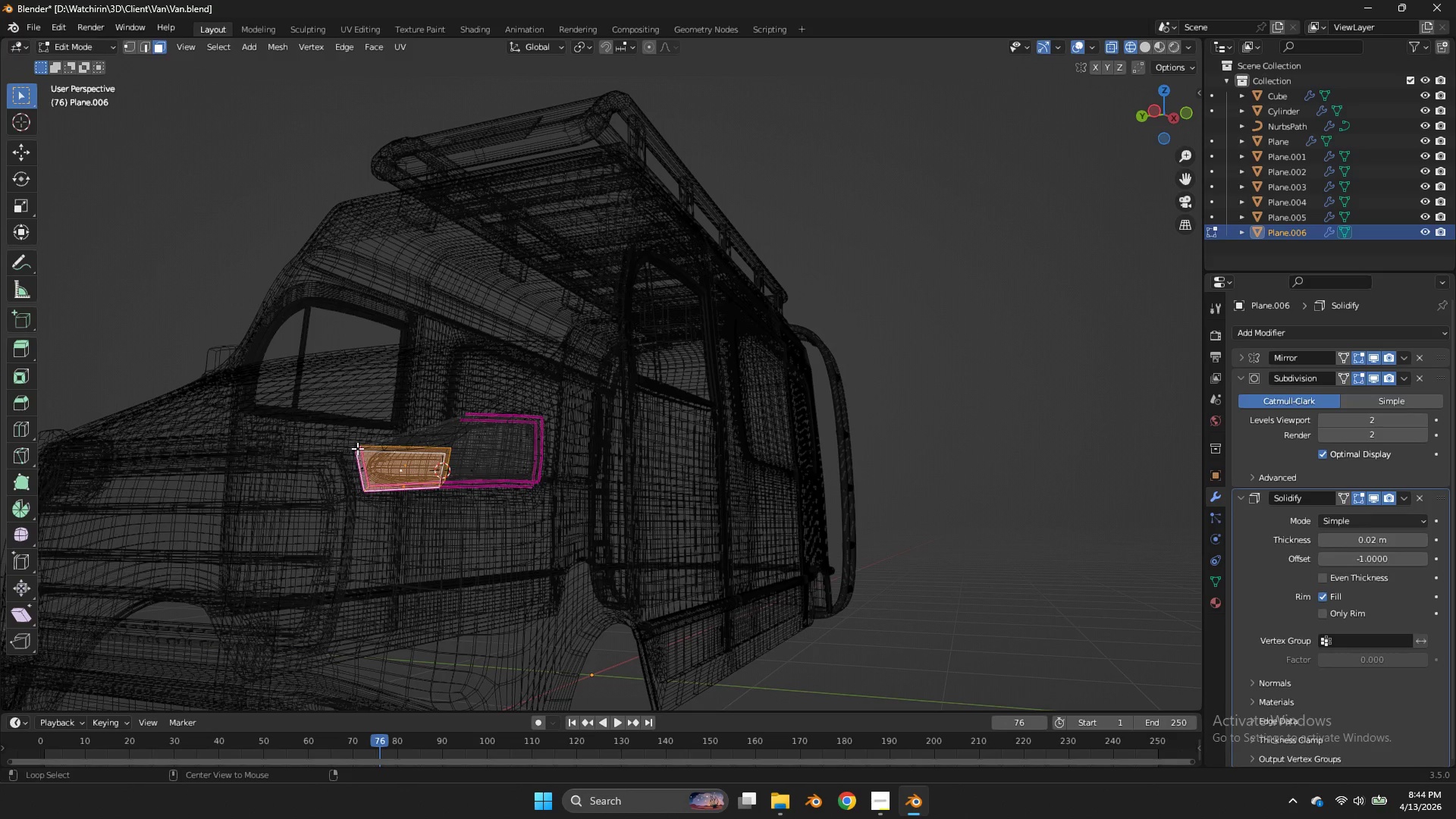 
left_click([357, 446])
 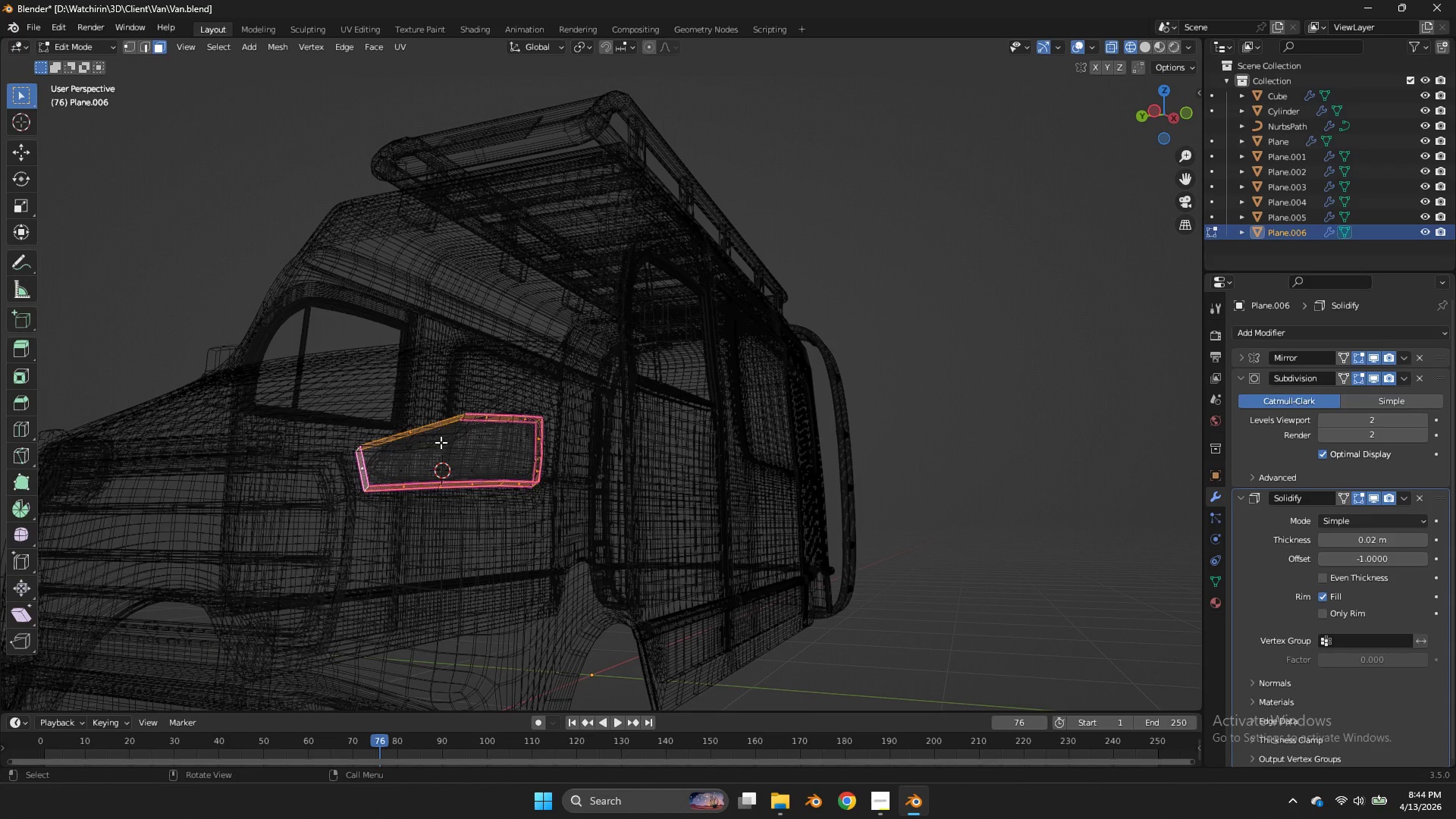 
key(Shift+E)
 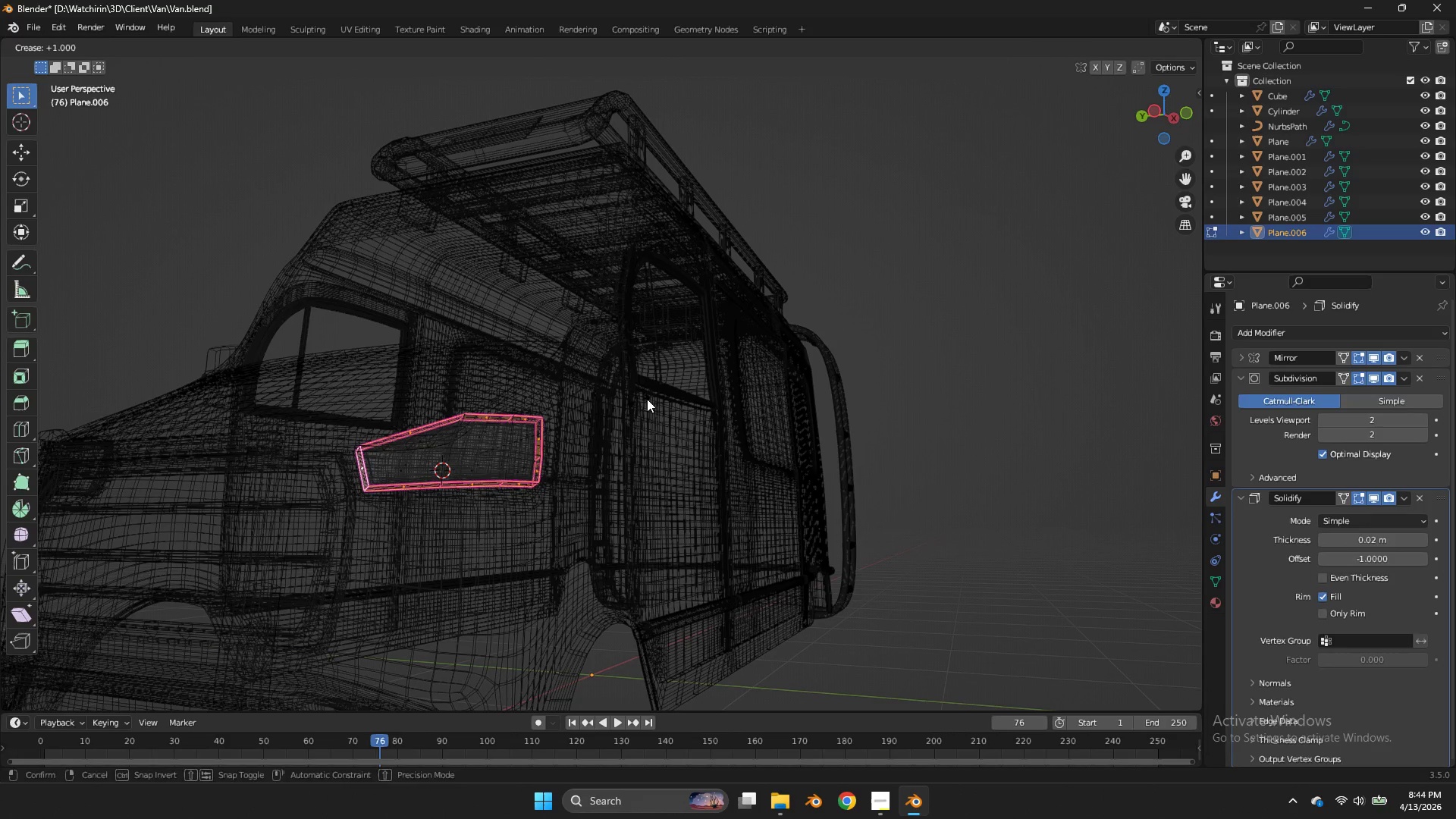 
left_click([666, 398])
 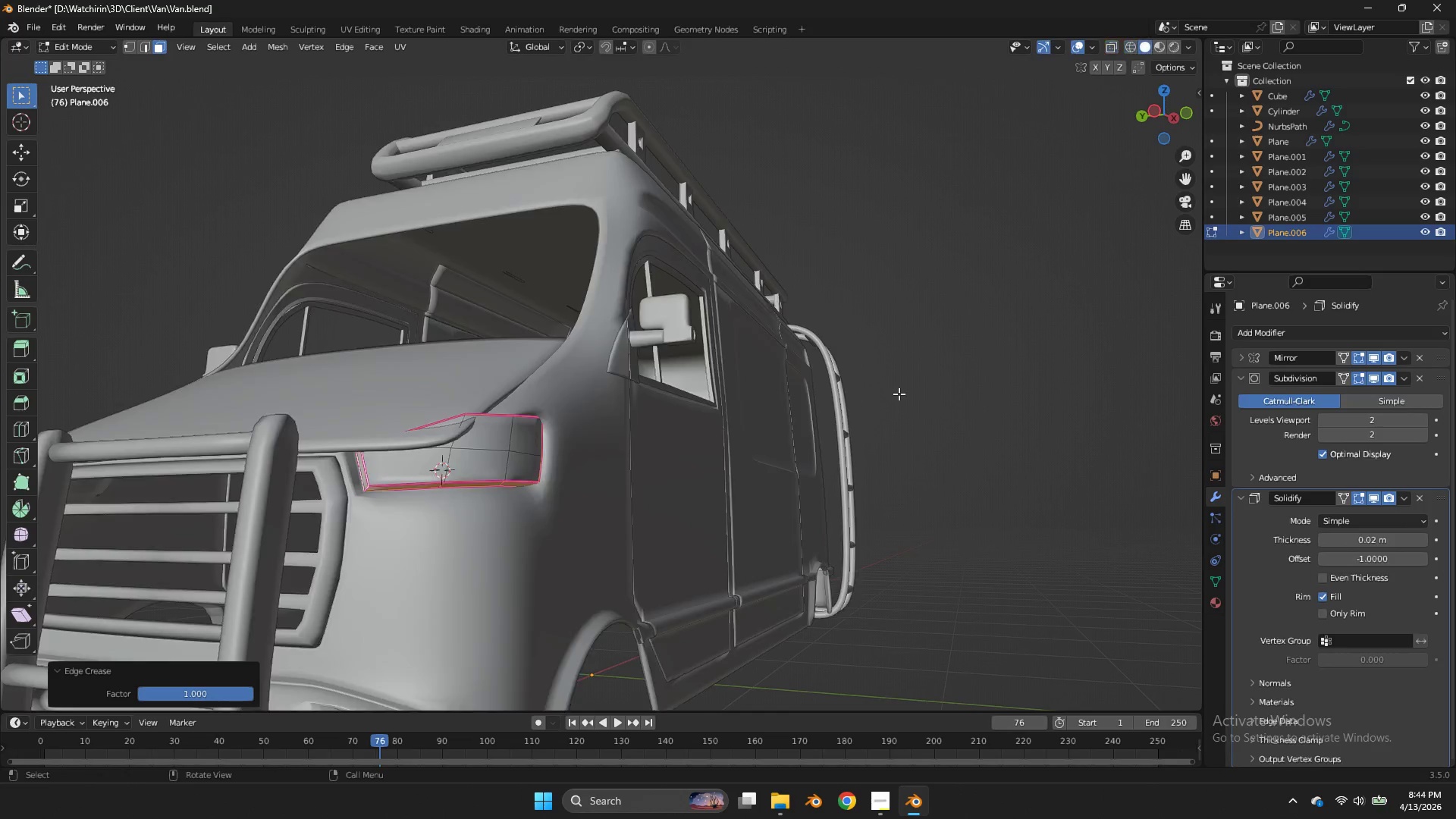 
type(zE)
 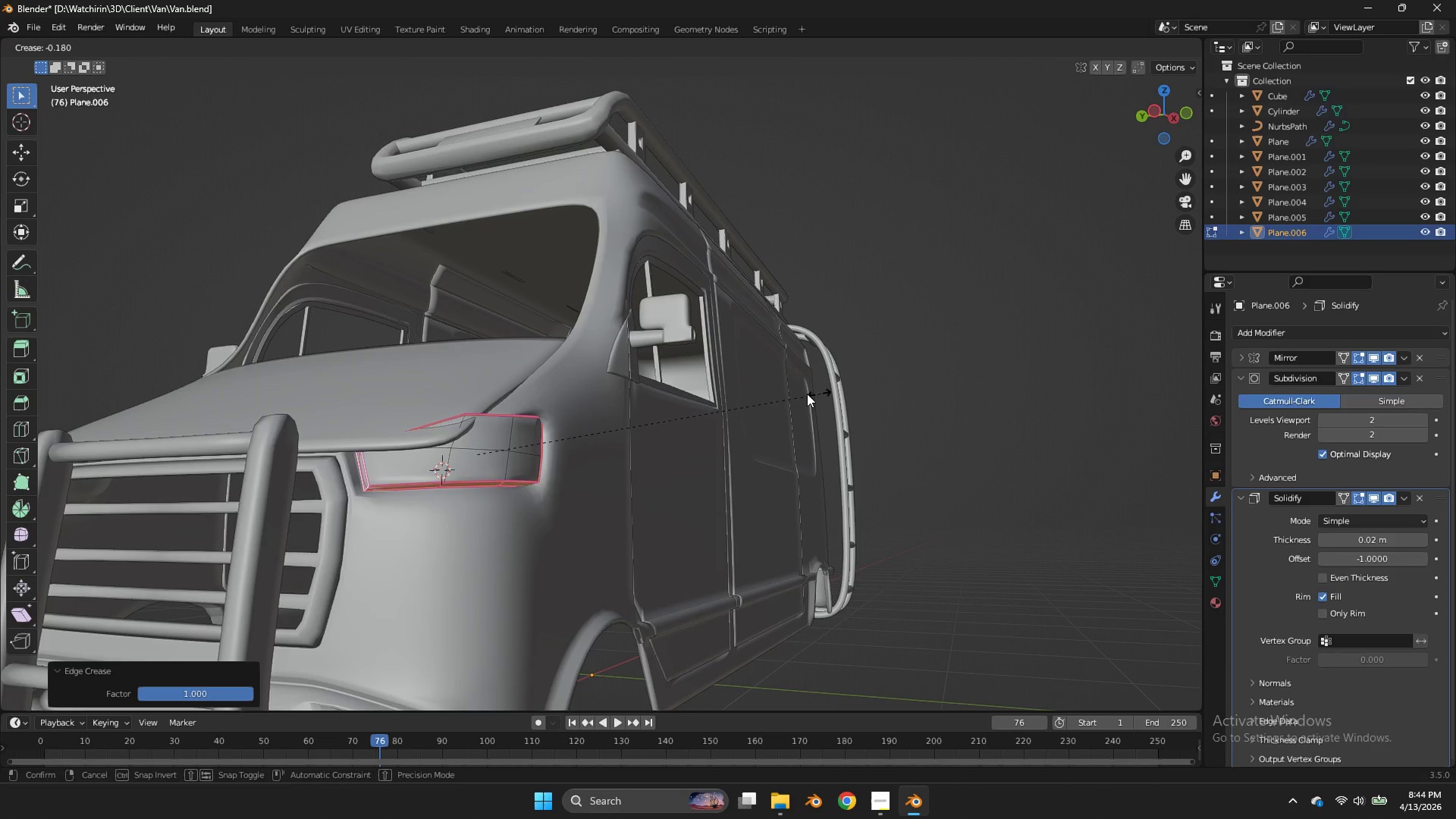 
left_click([711, 403])
 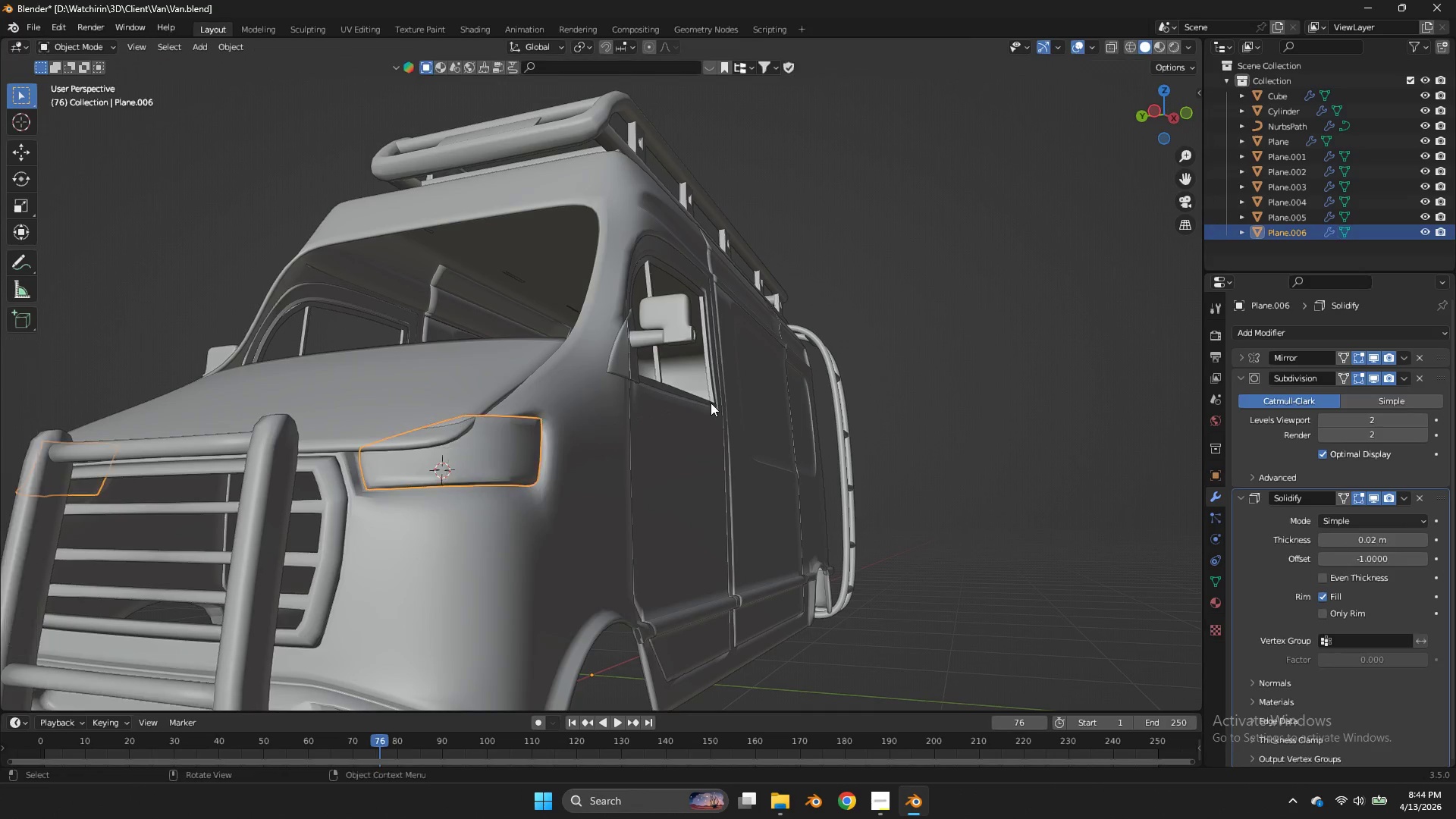 
key(Tab)
 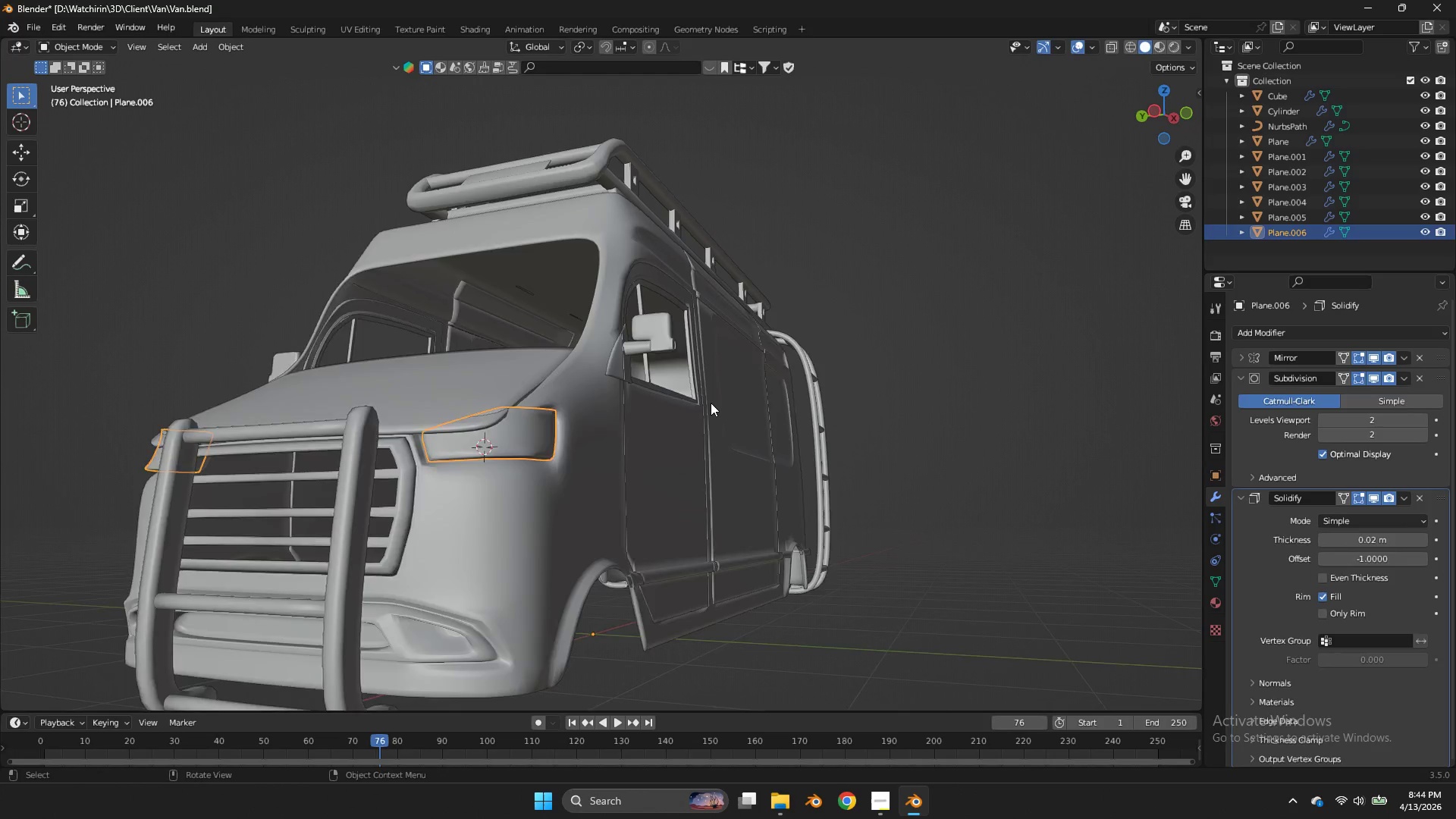 
key(Tab)
 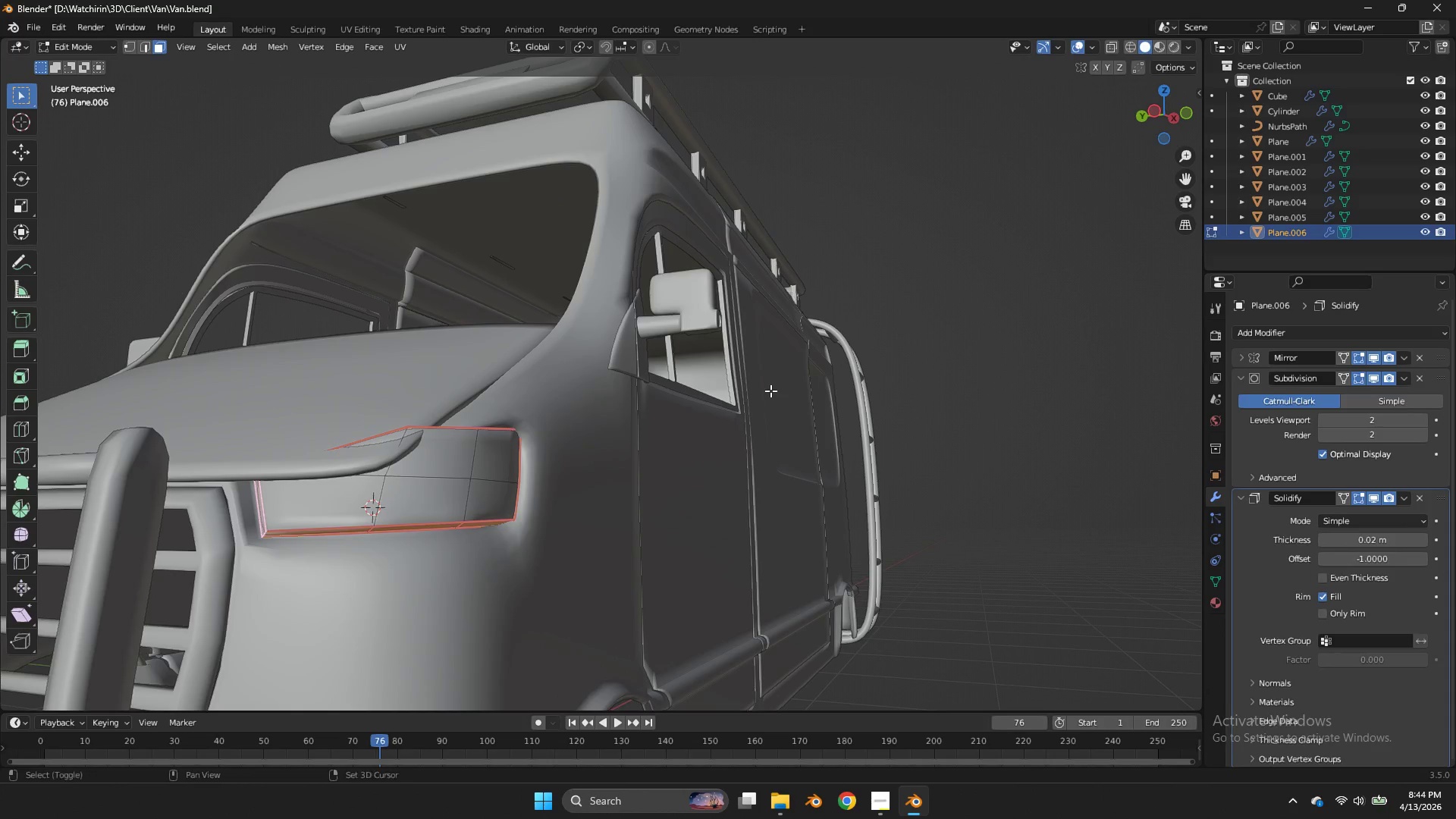 
key(Shift+ShiftLeft)
 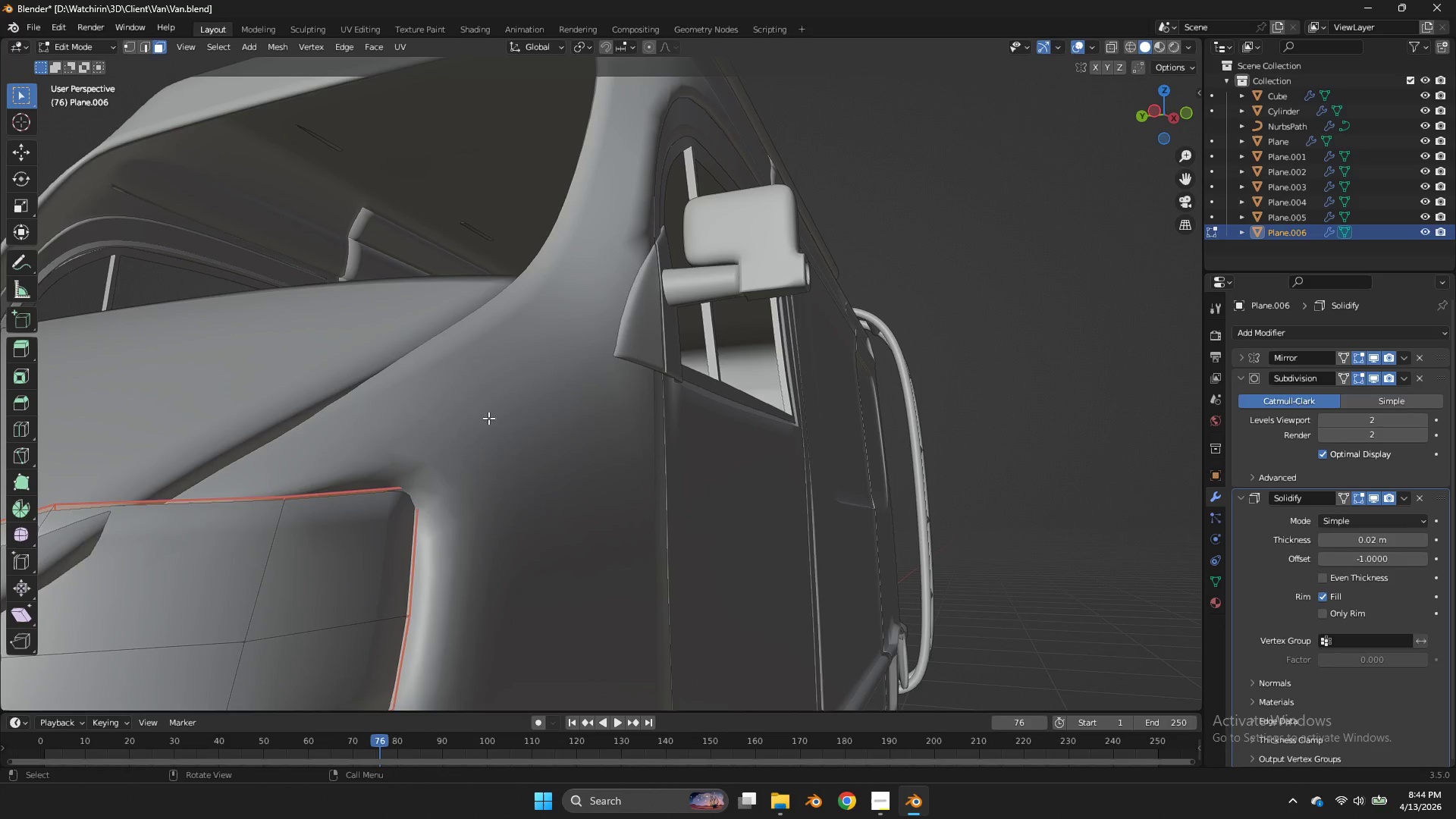 
scroll: coordinate [770, 391], scroll_direction: up, amount: 1.0
 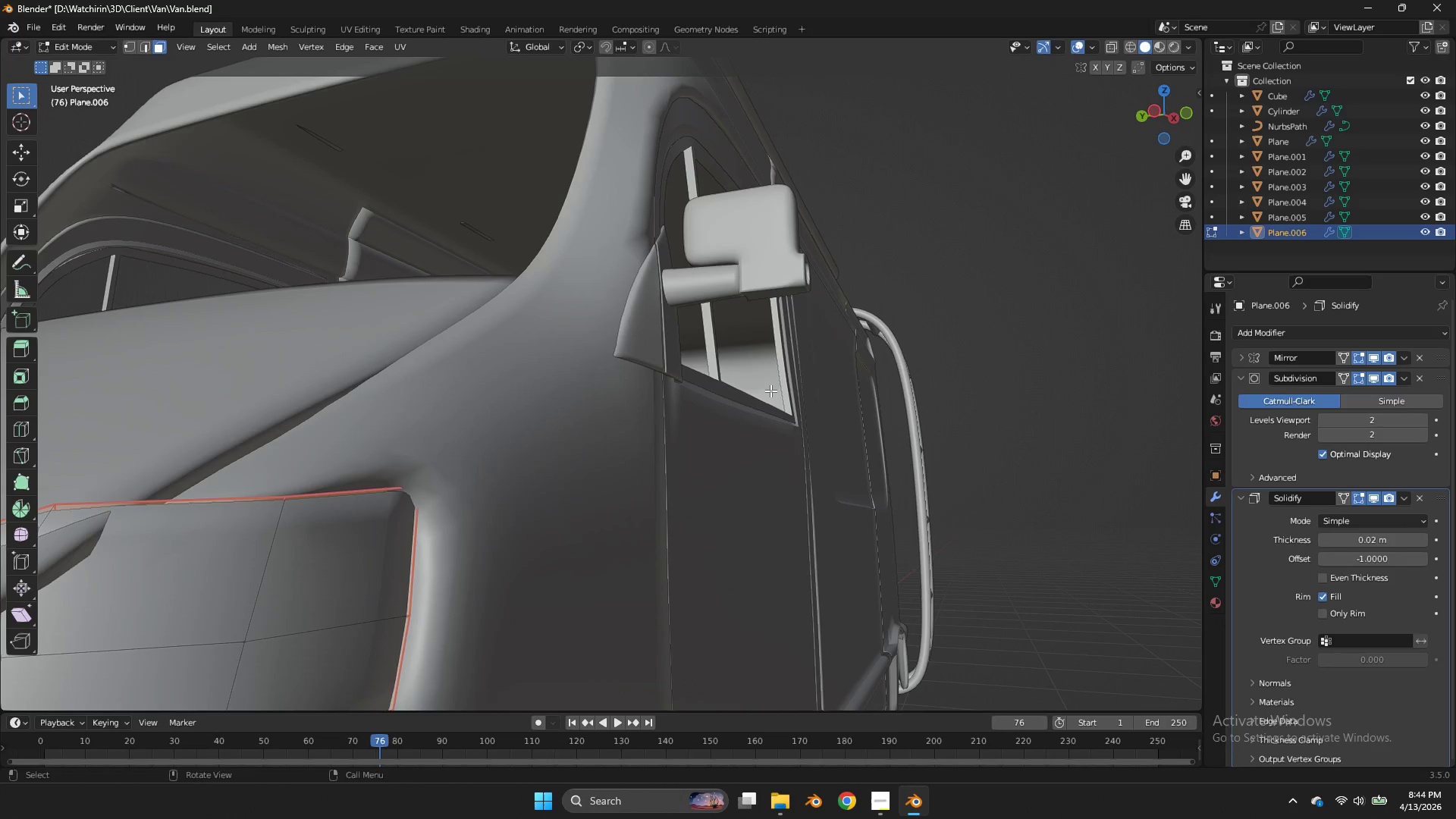 
type(zz)
 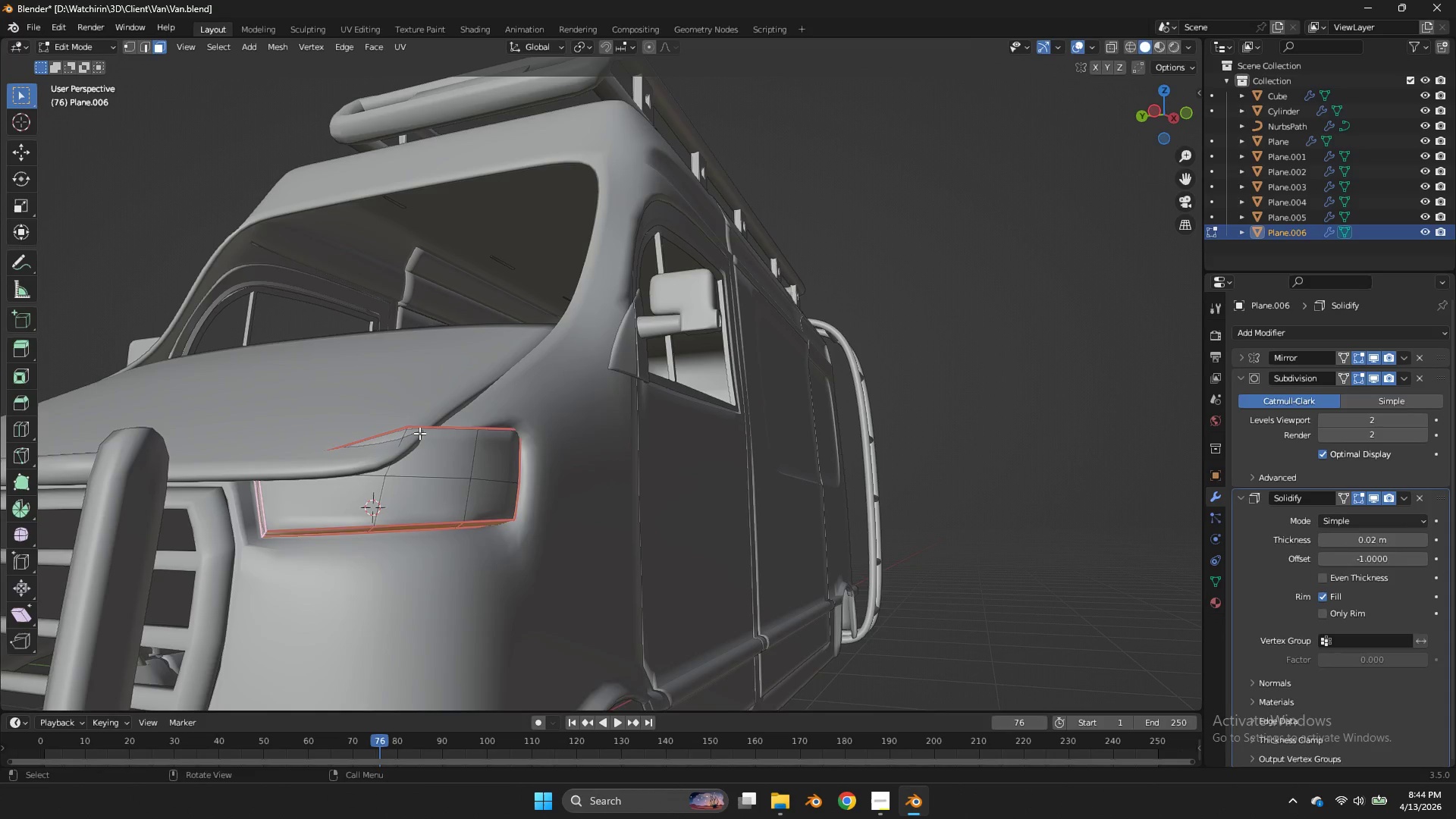 
scroll: coordinate [308, 441], scroll_direction: down, amount: 2.0
 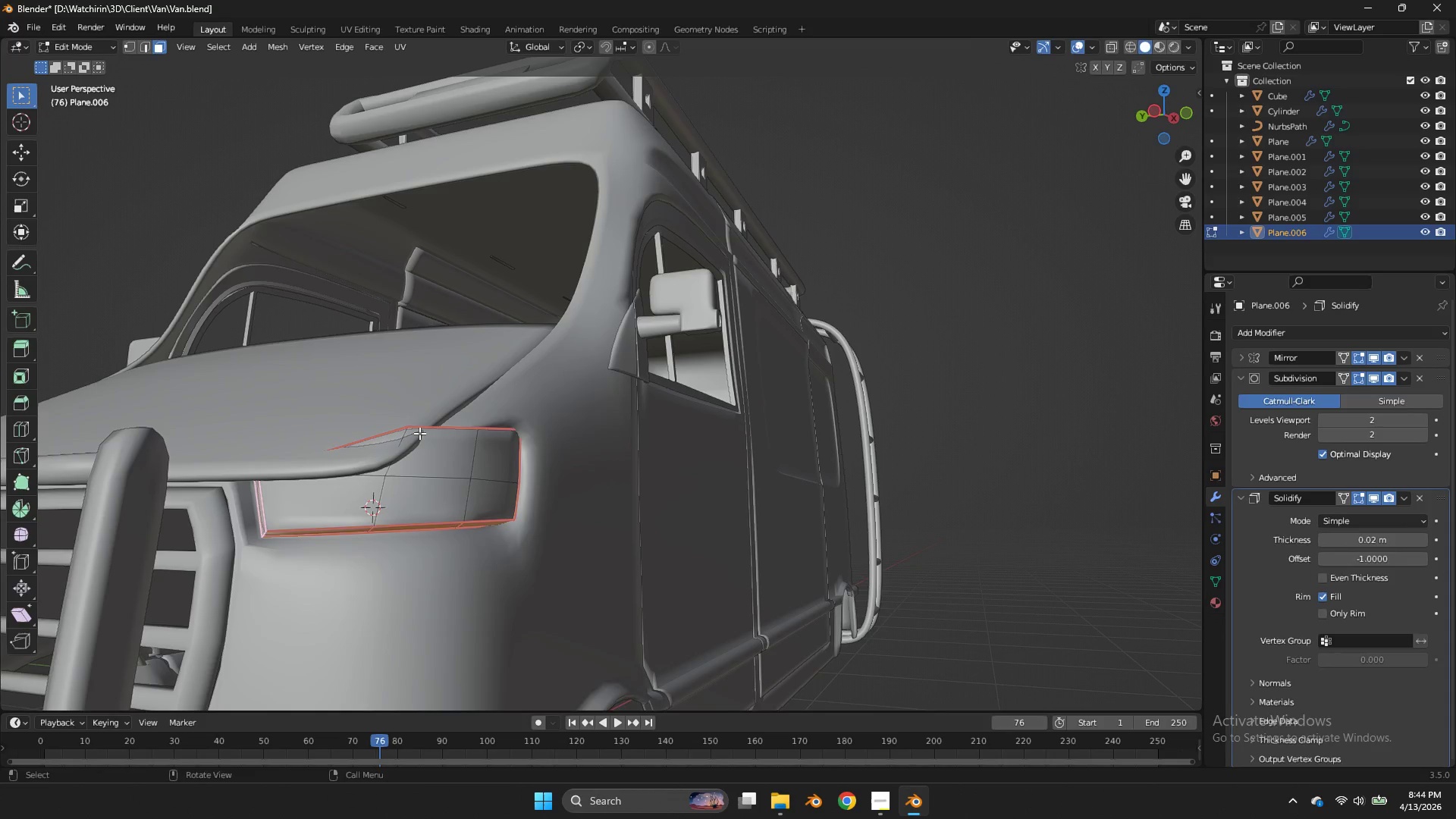 
key(Tab)
 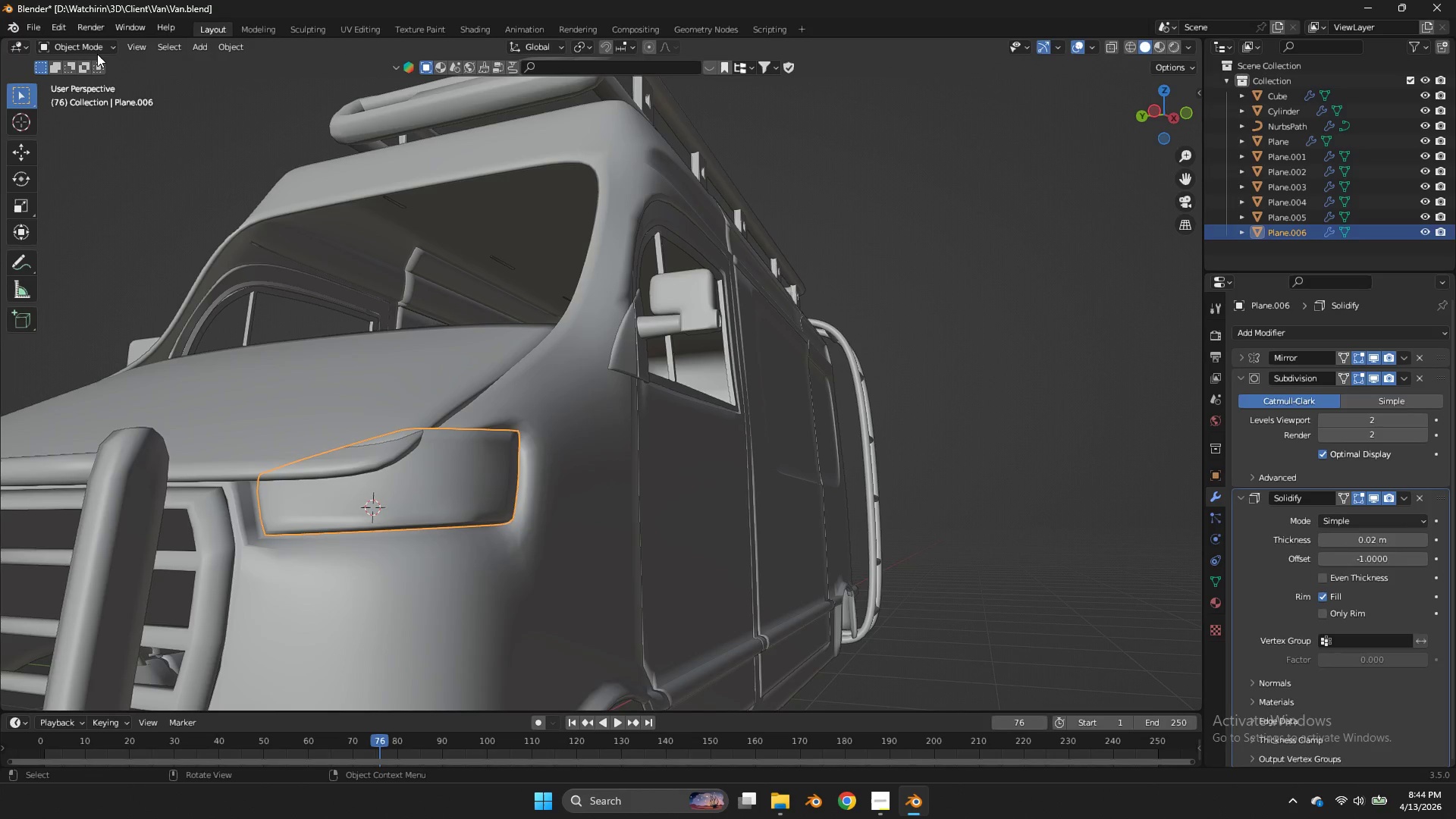 
key(Tab)
 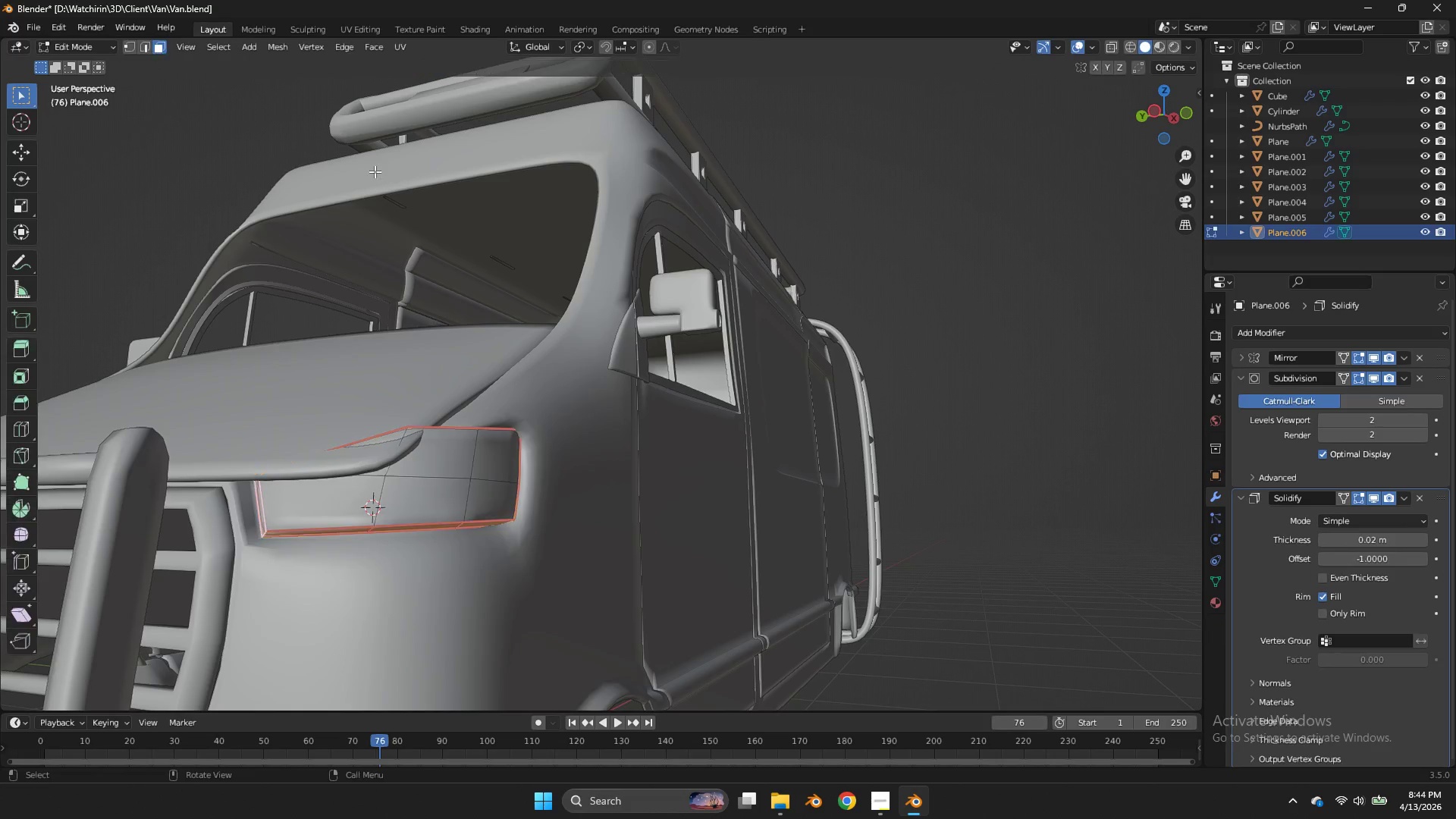 
key(Tab)
 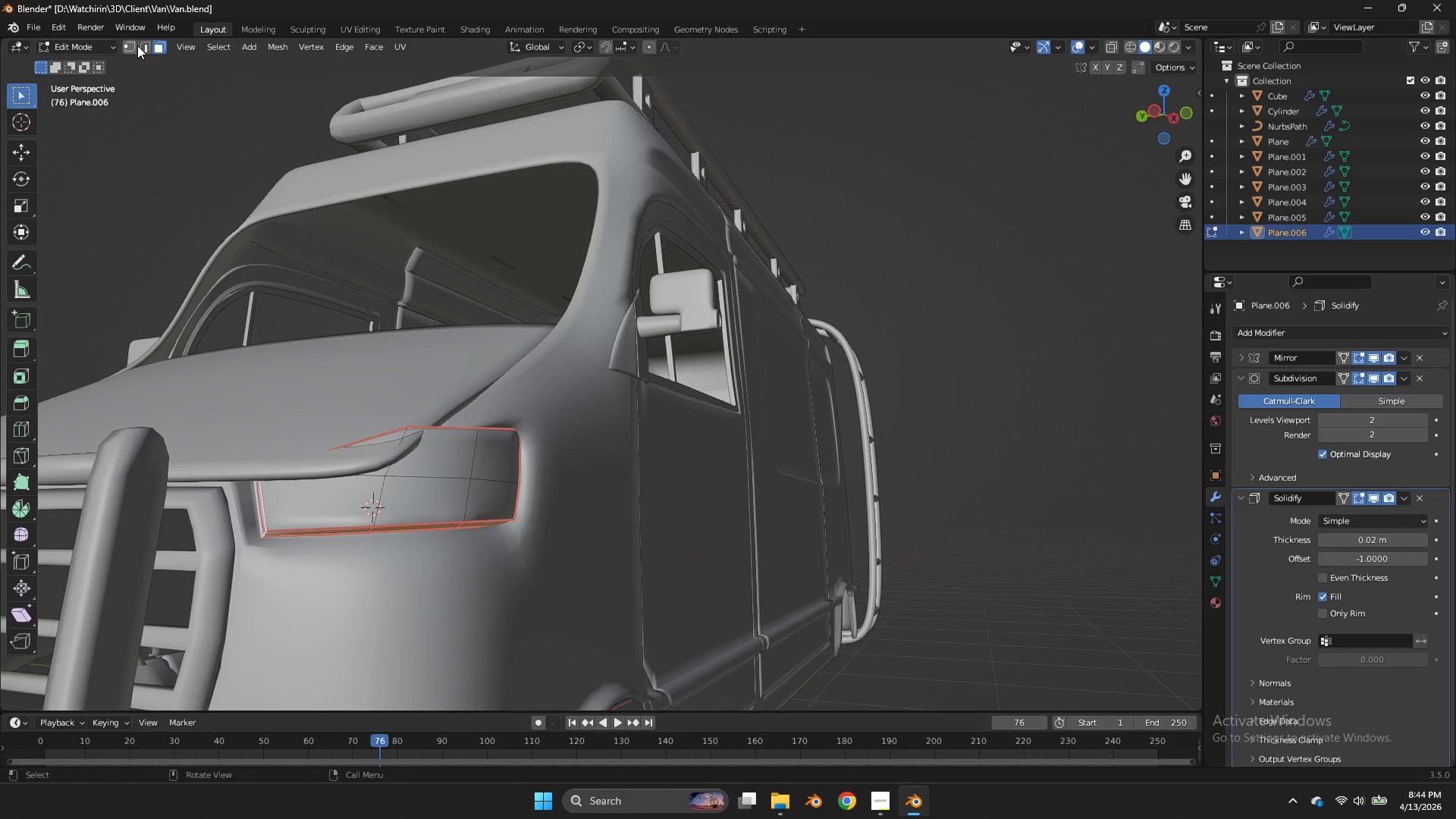 
left_click([133, 46])
 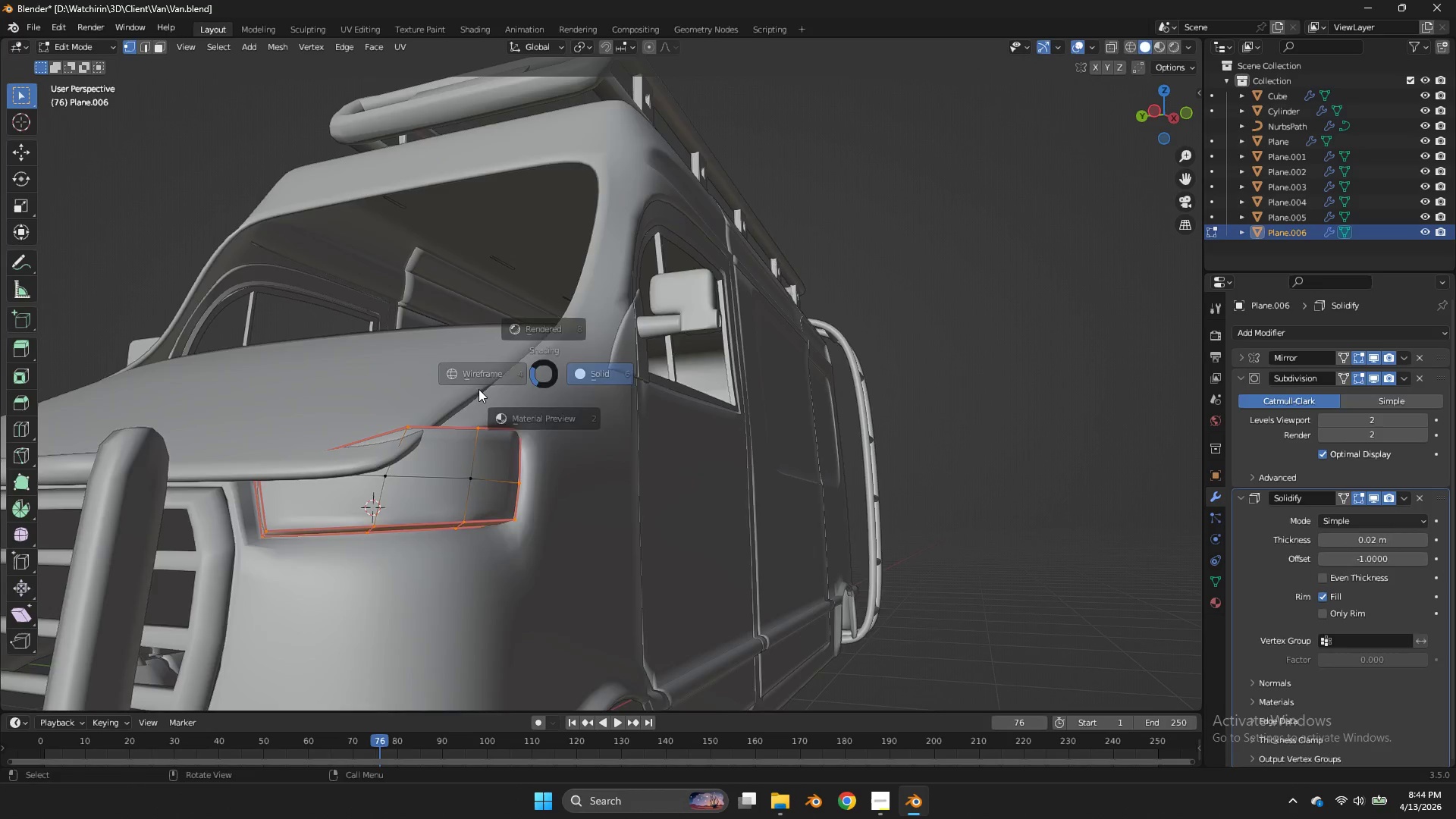 
type(zzgz)
 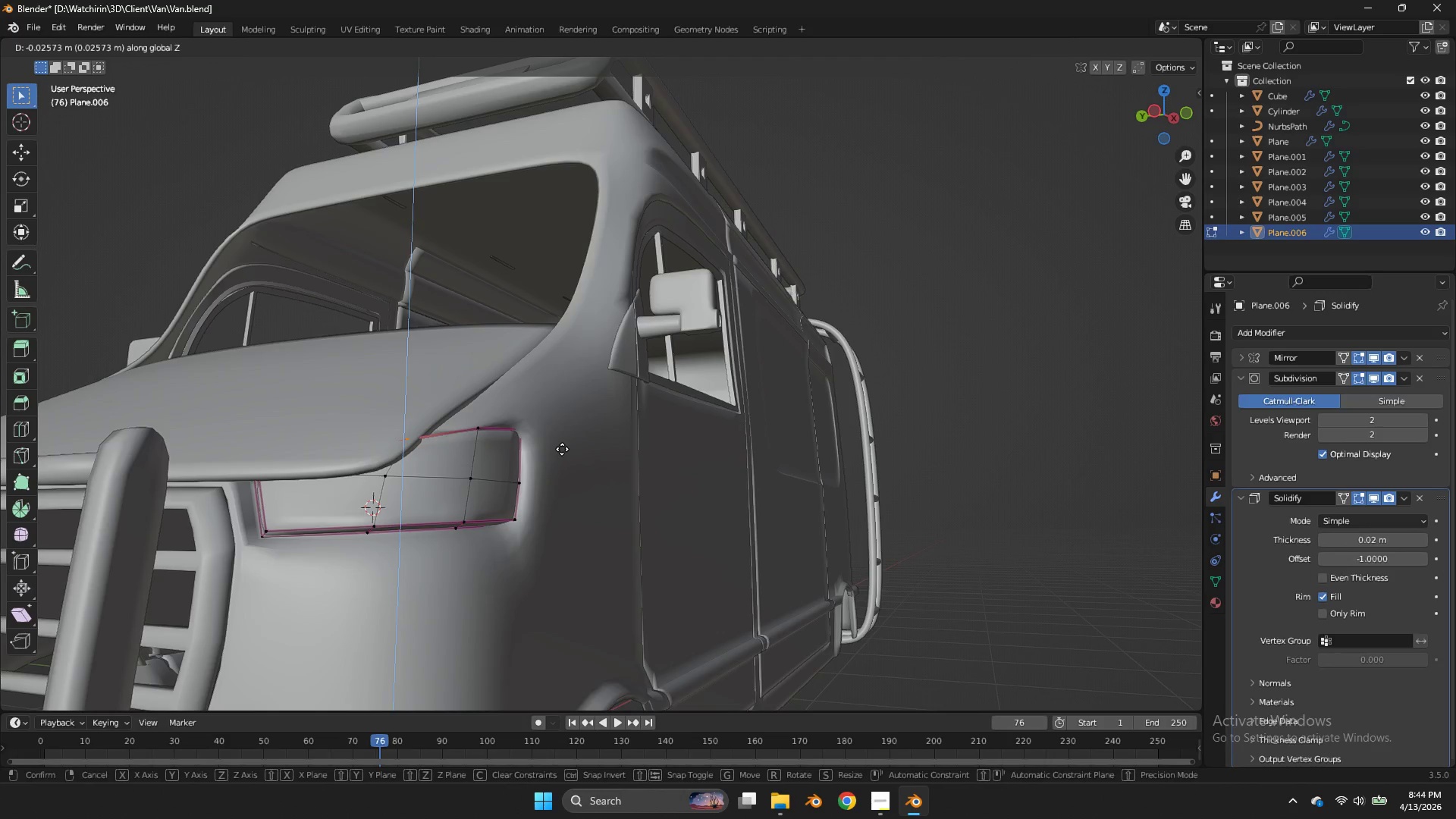 
left_click_drag(start_coordinate=[409, 404], to_coordinate=[384, 447])
 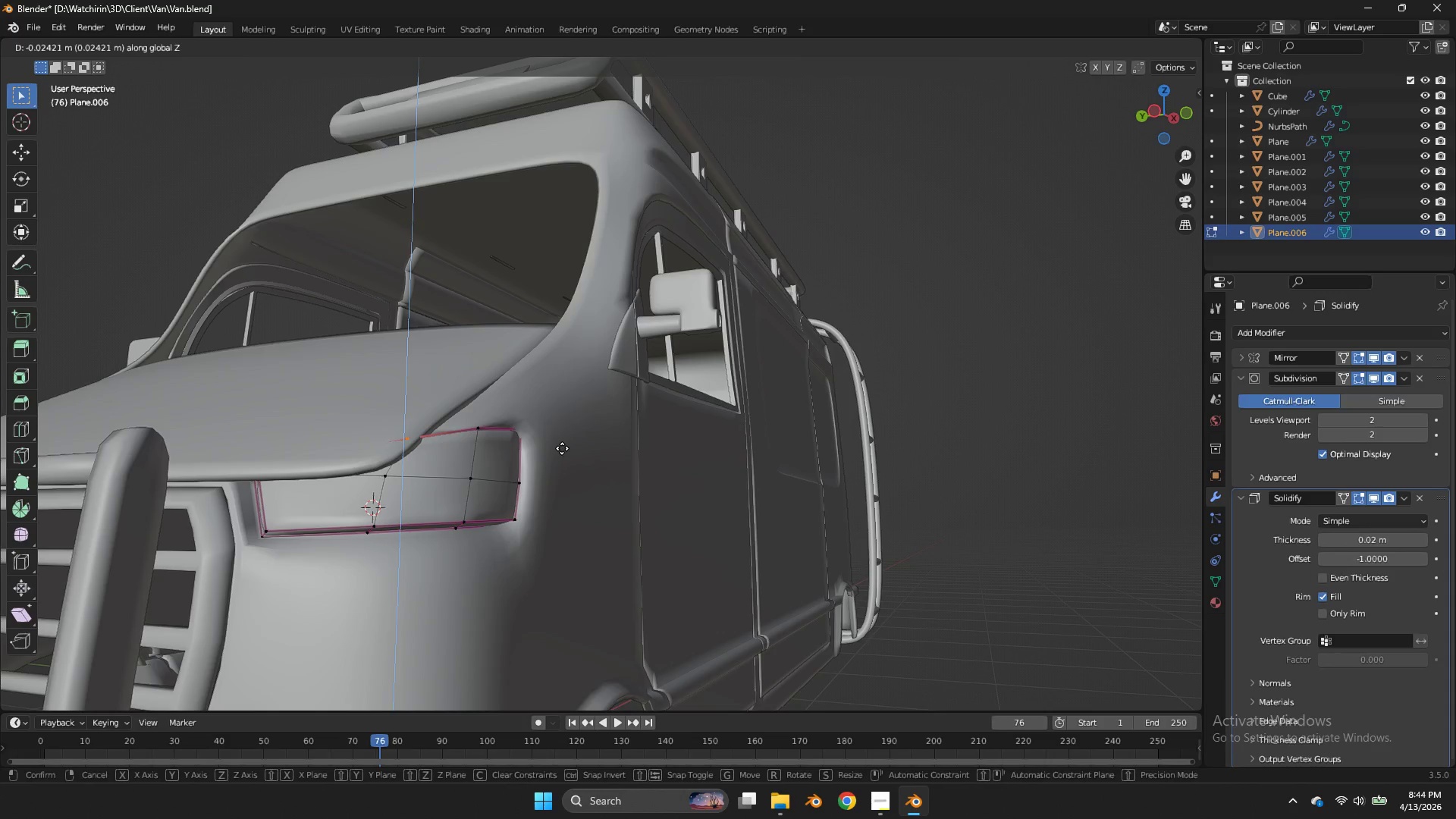 
left_click([564, 450])
 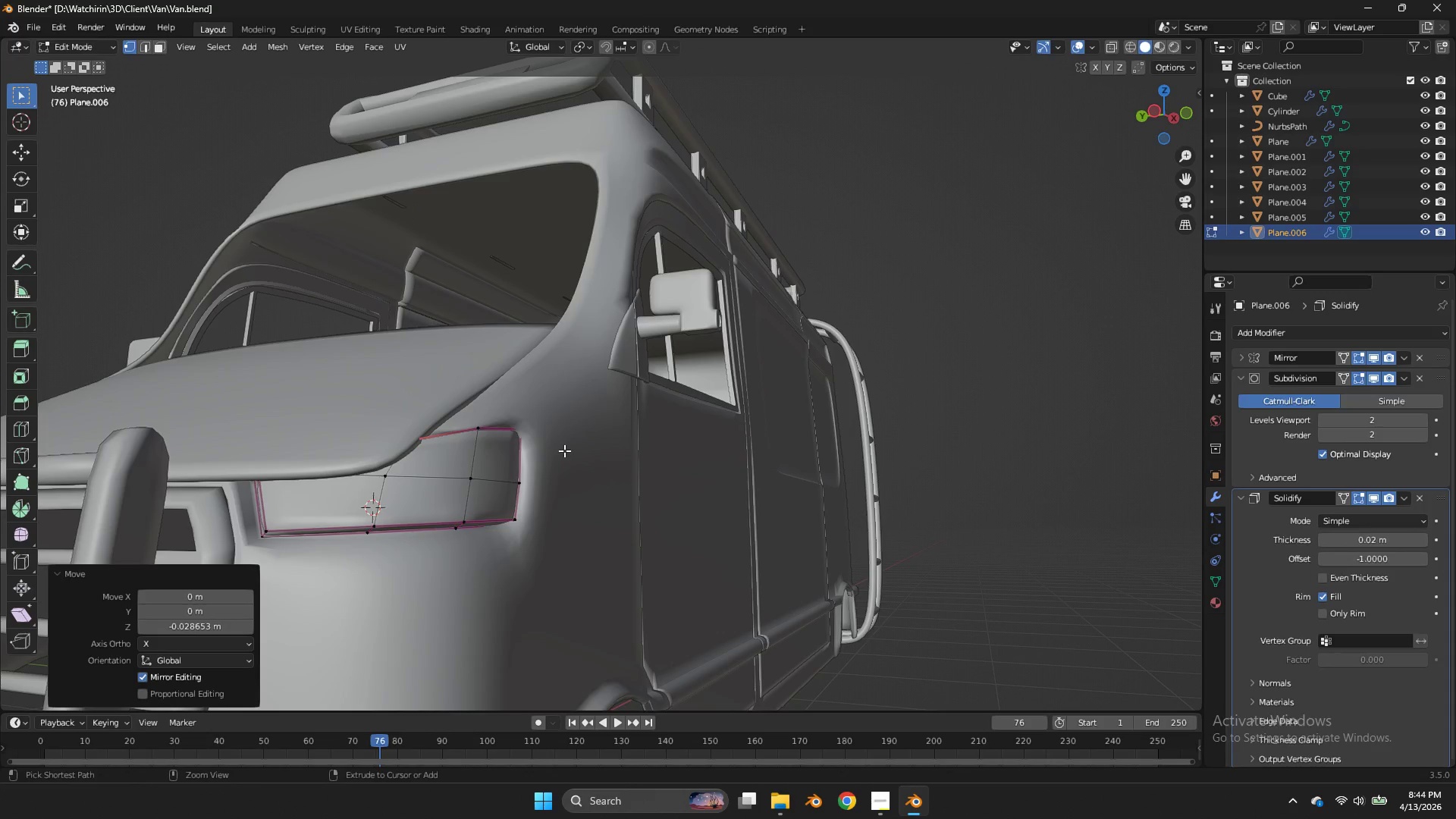 
key(Control+ControlLeft)
 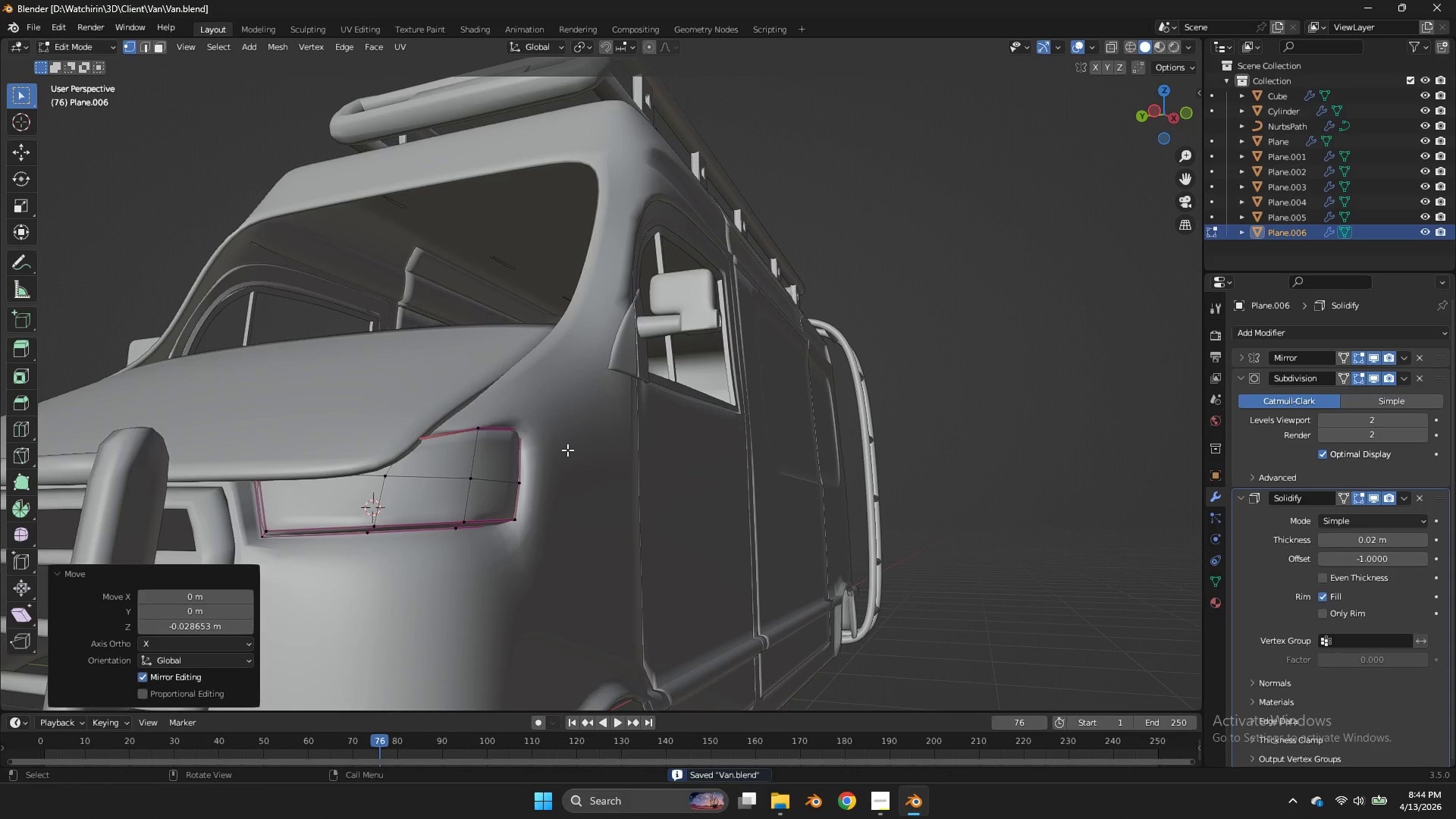 
key(Control+S)
 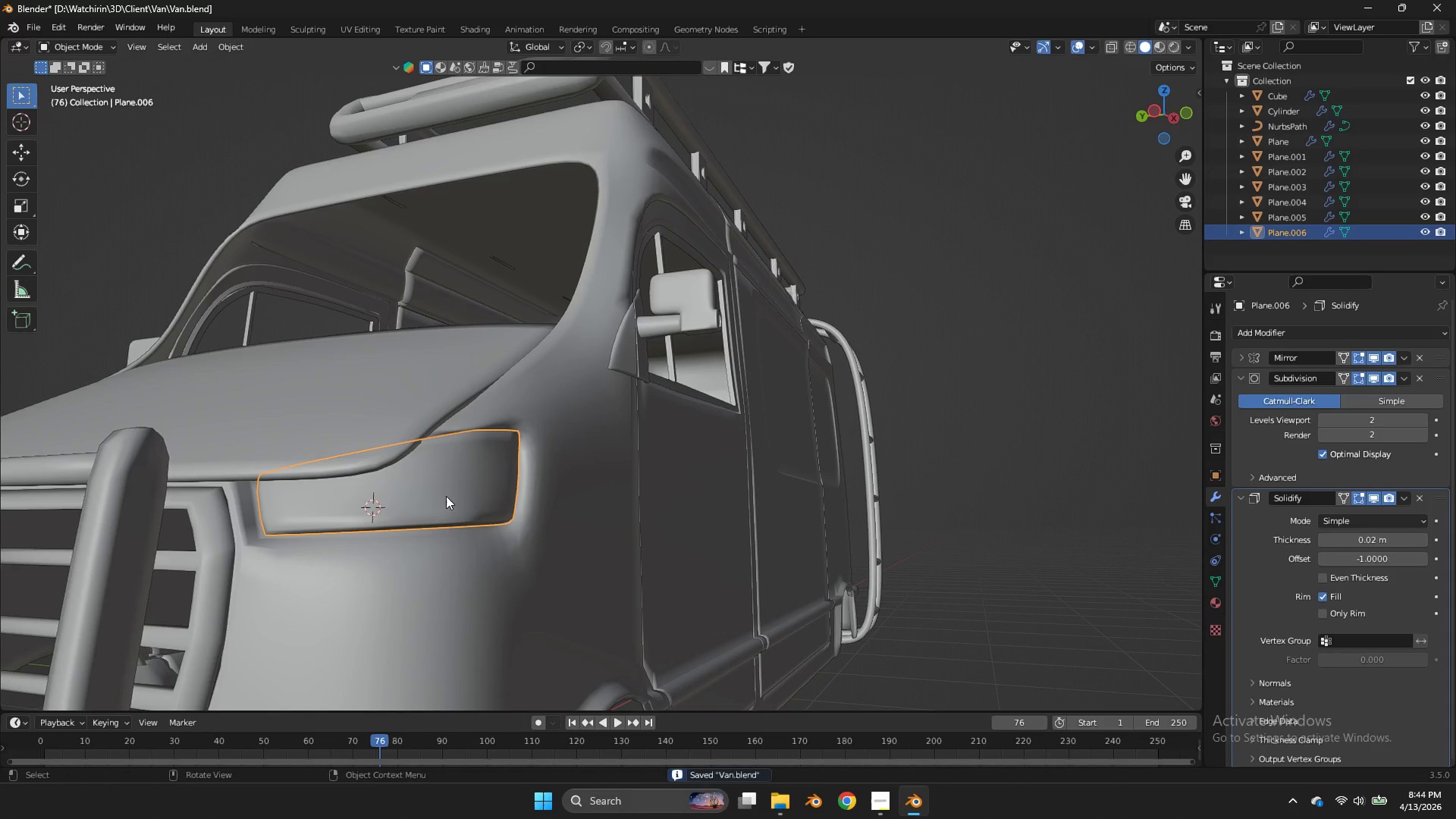 
key(Tab)
 